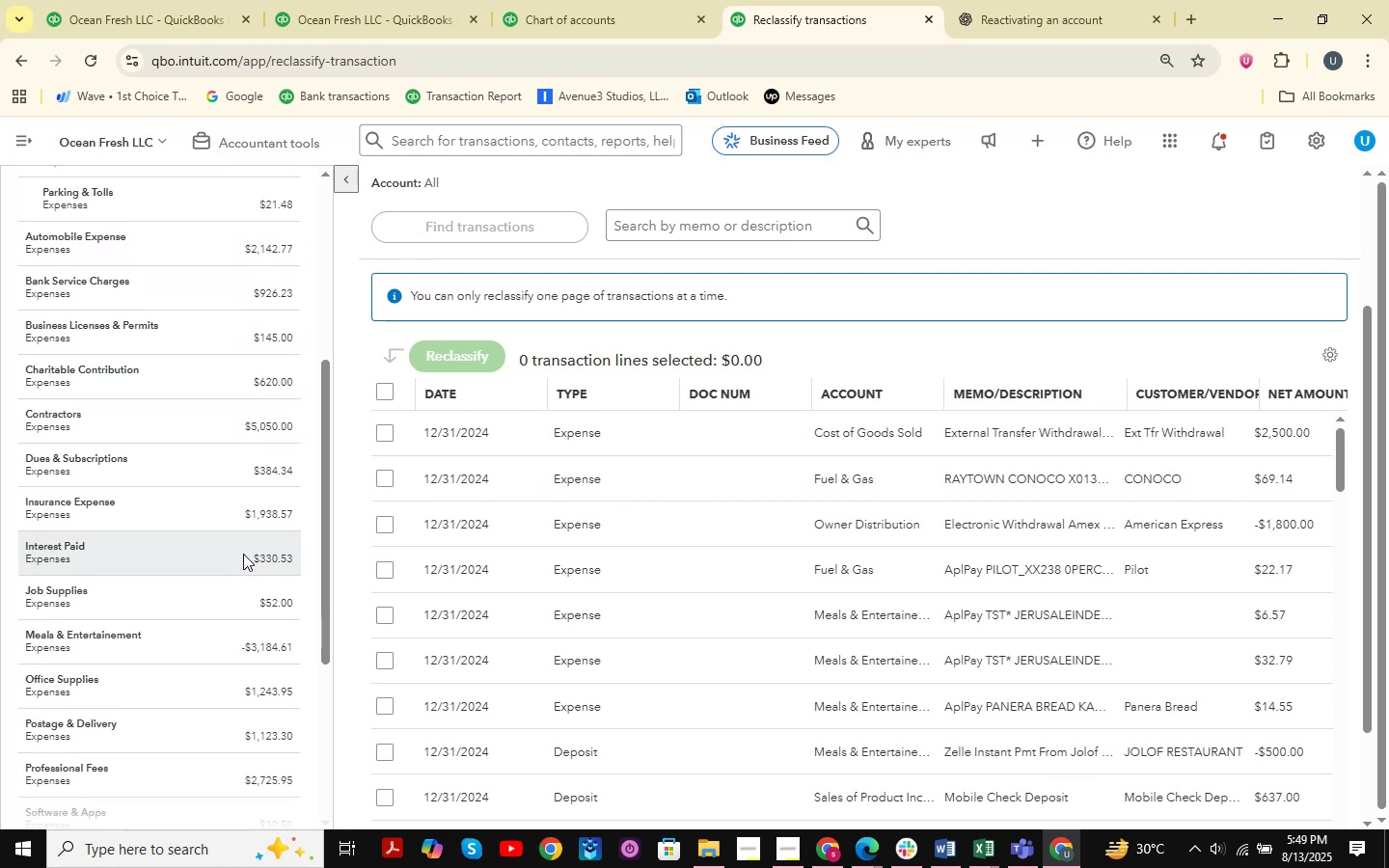 
left_click([375, 0])
 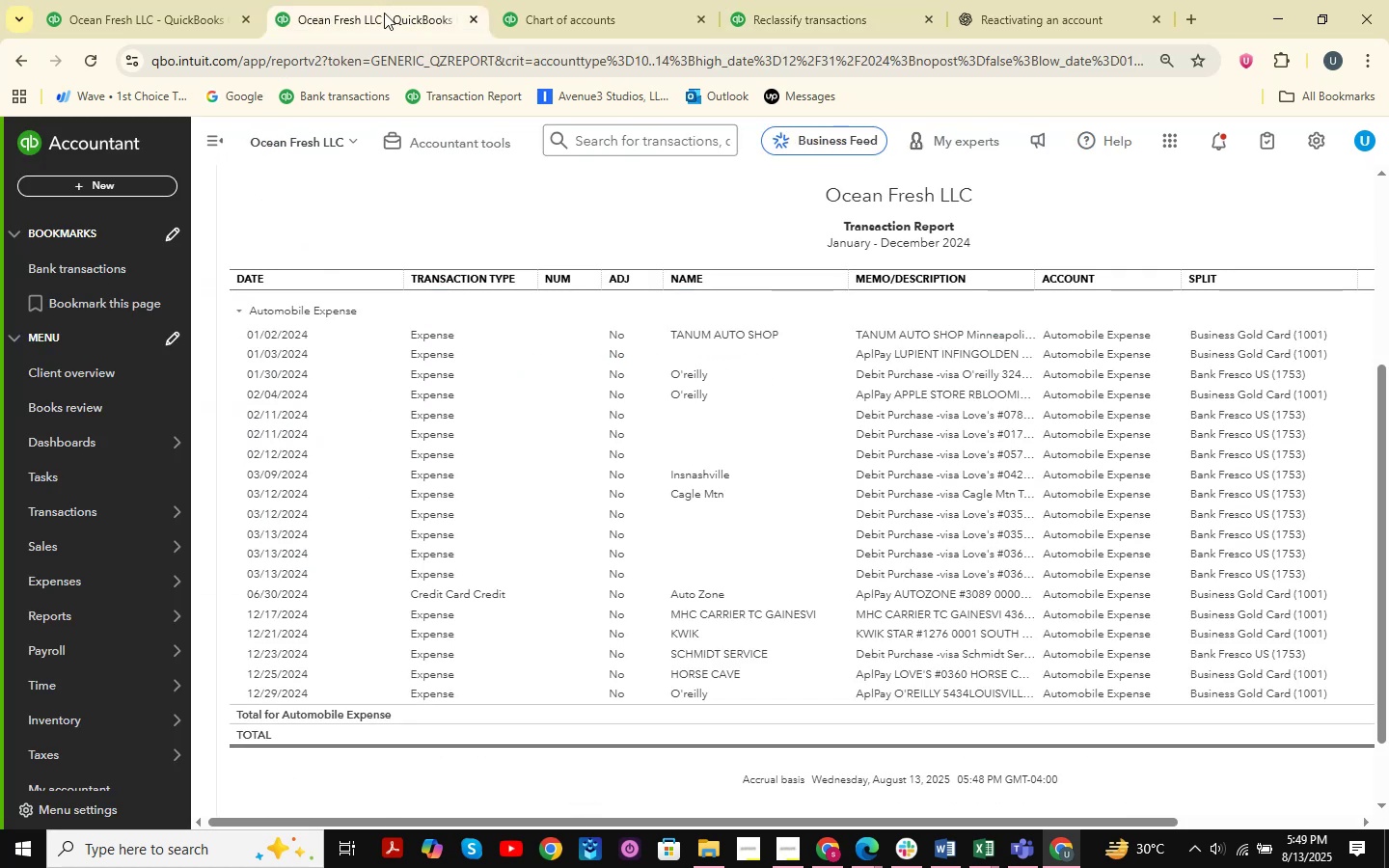 
left_click([167, 0])
 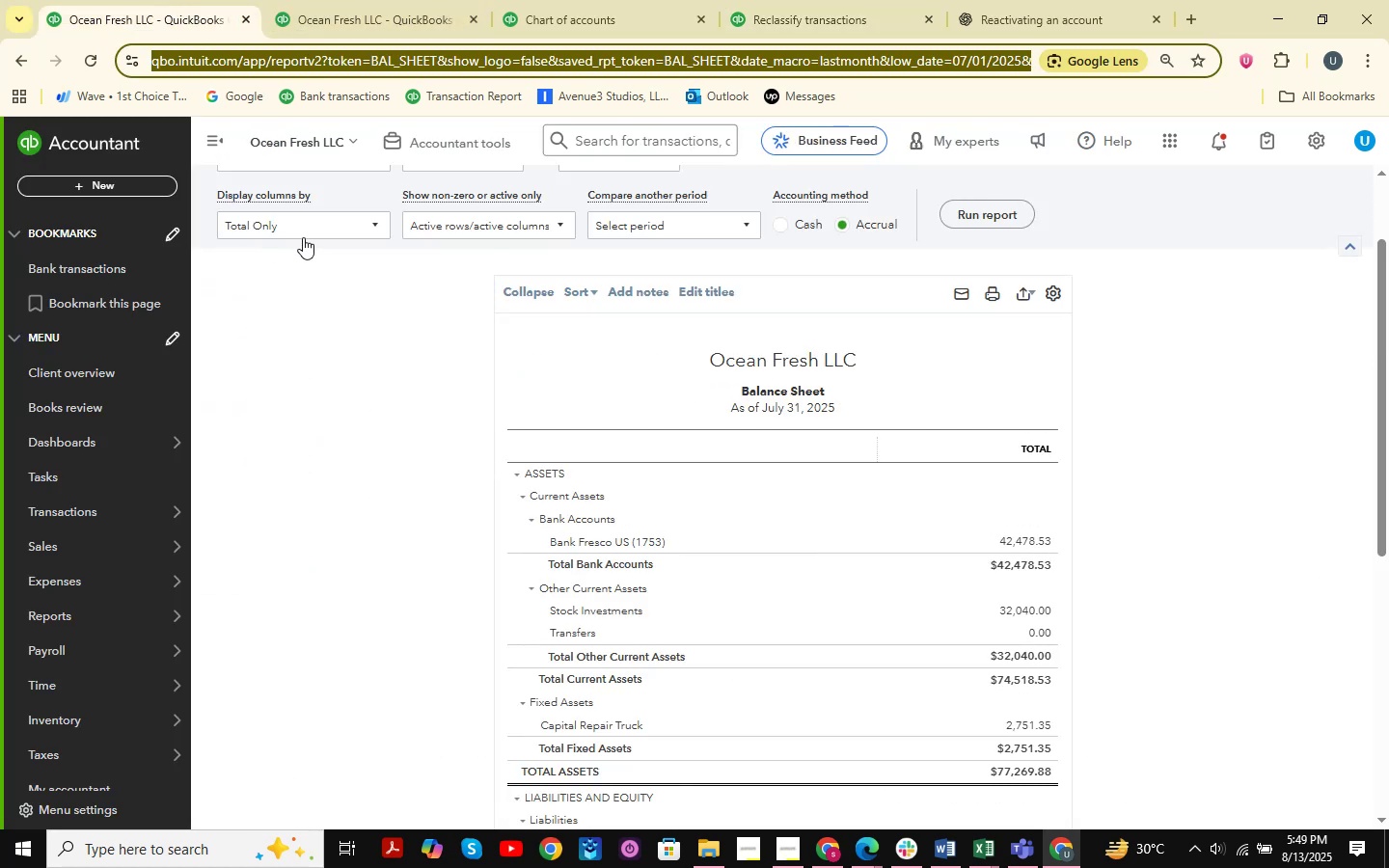 
scroll: coordinate [545, 245], scroll_direction: down, amount: 2.0
 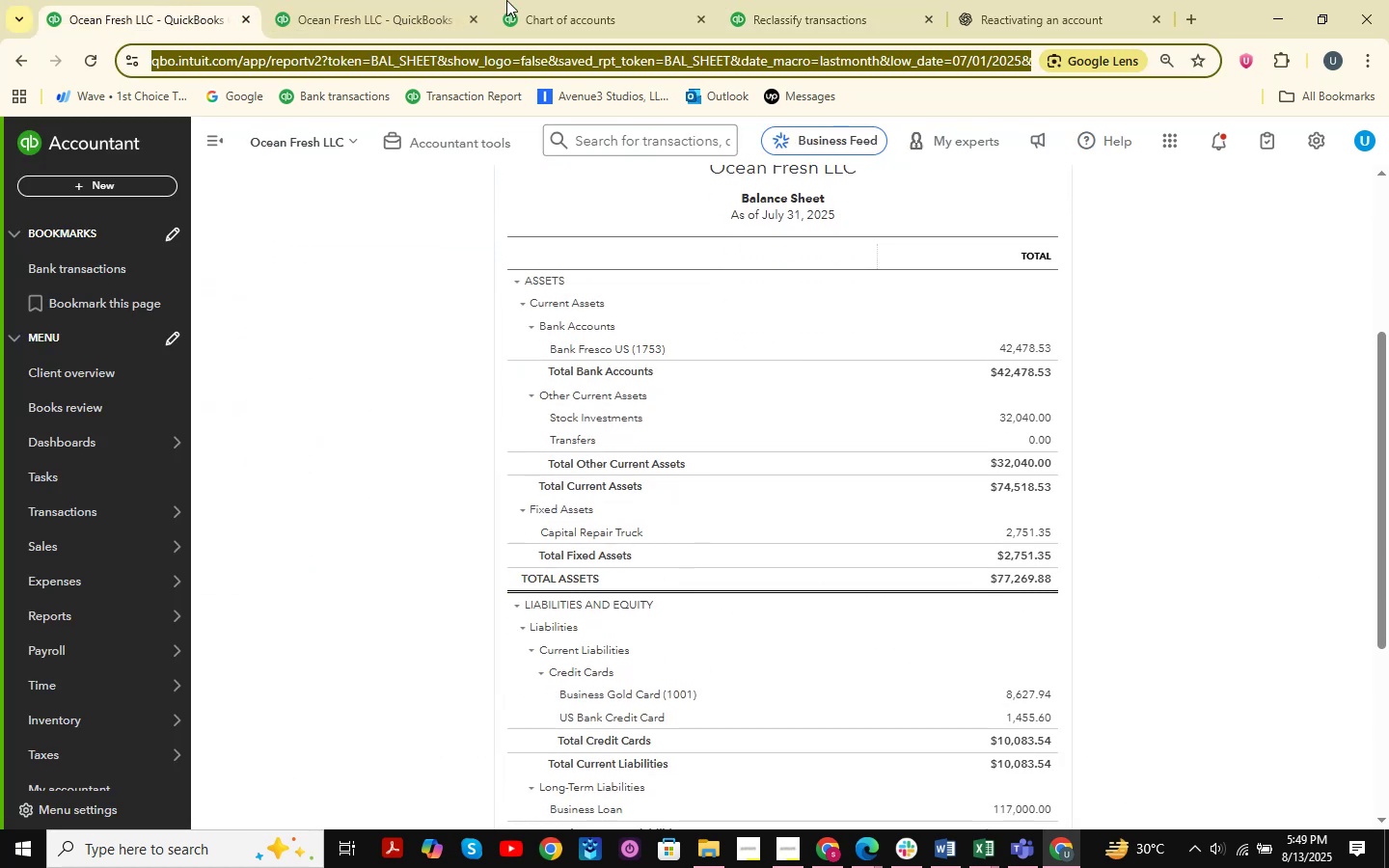 
left_click([530, 0])
 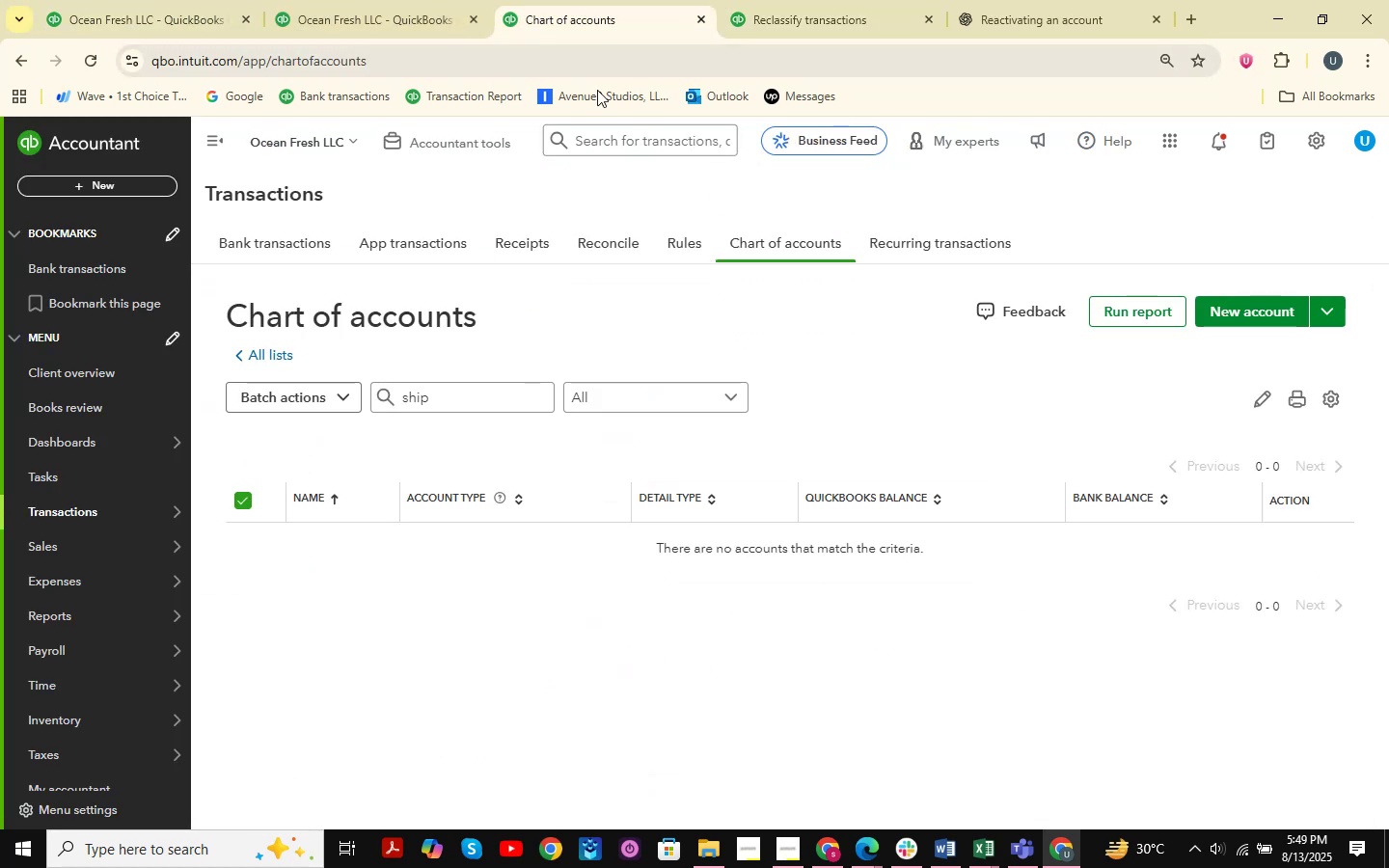 
left_click([777, 19])
 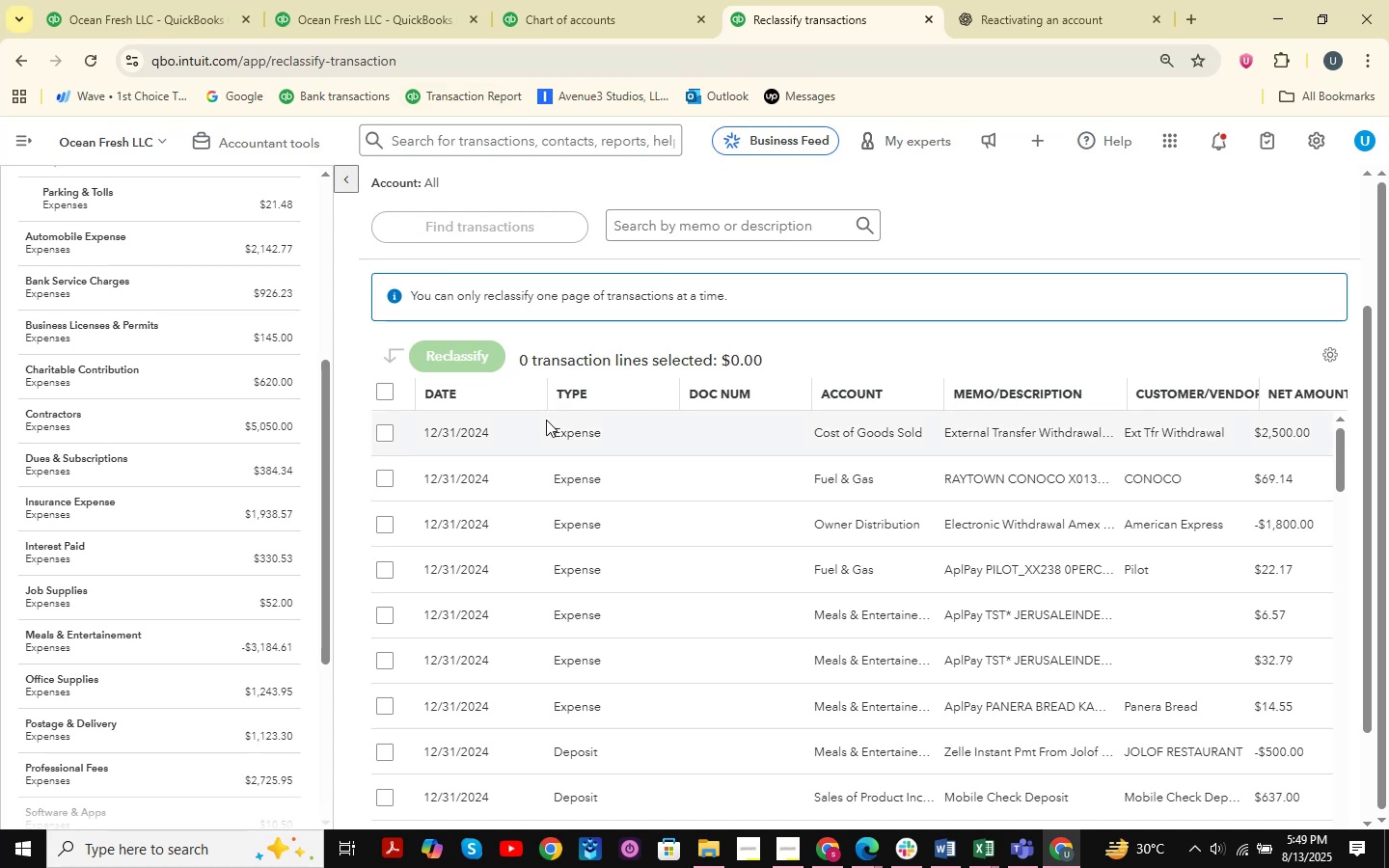 
scroll: coordinate [249, 413], scroll_direction: down, amount: 5.0
 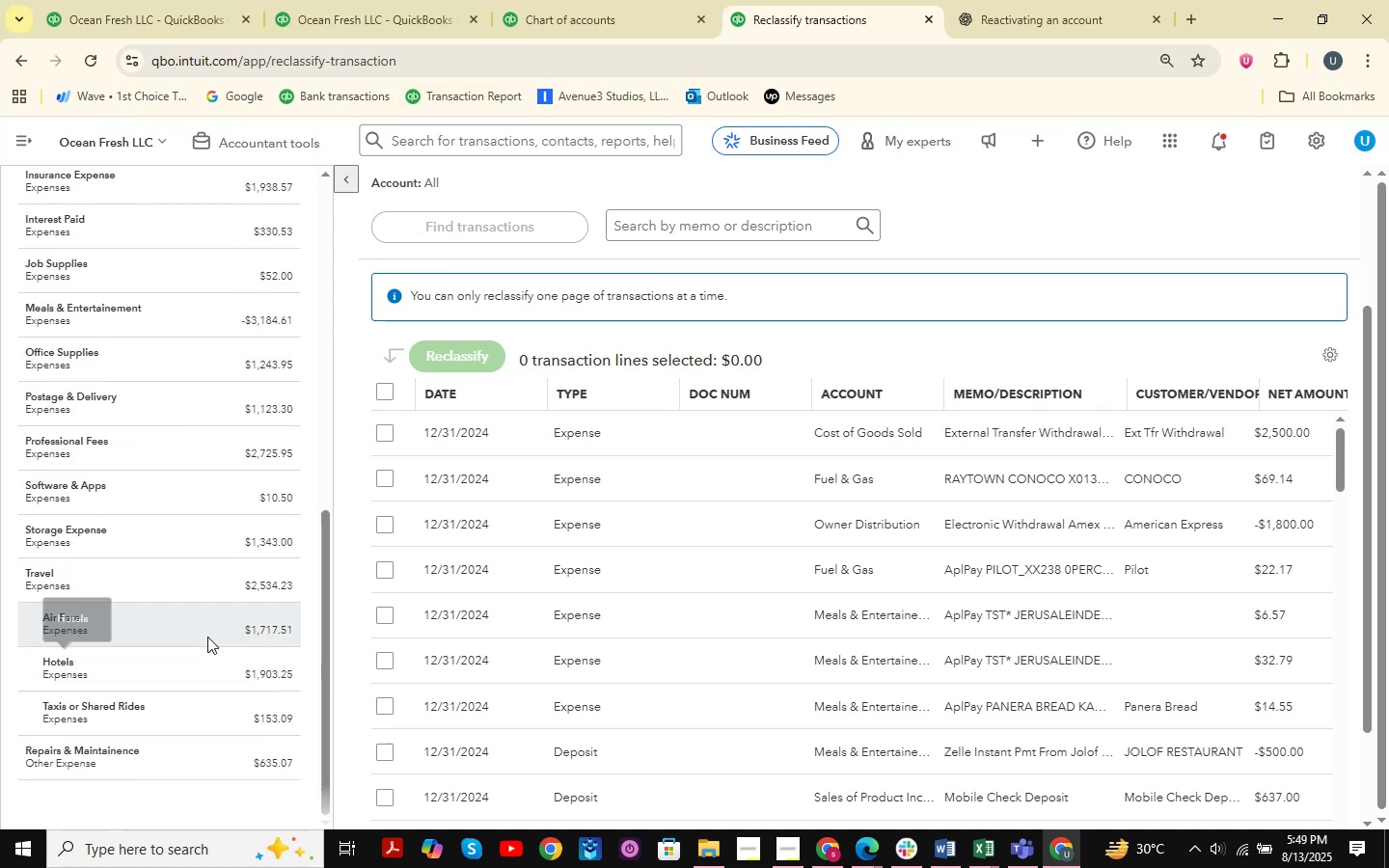 
scroll: coordinate [176, 666], scroll_direction: up, amount: 7.0
 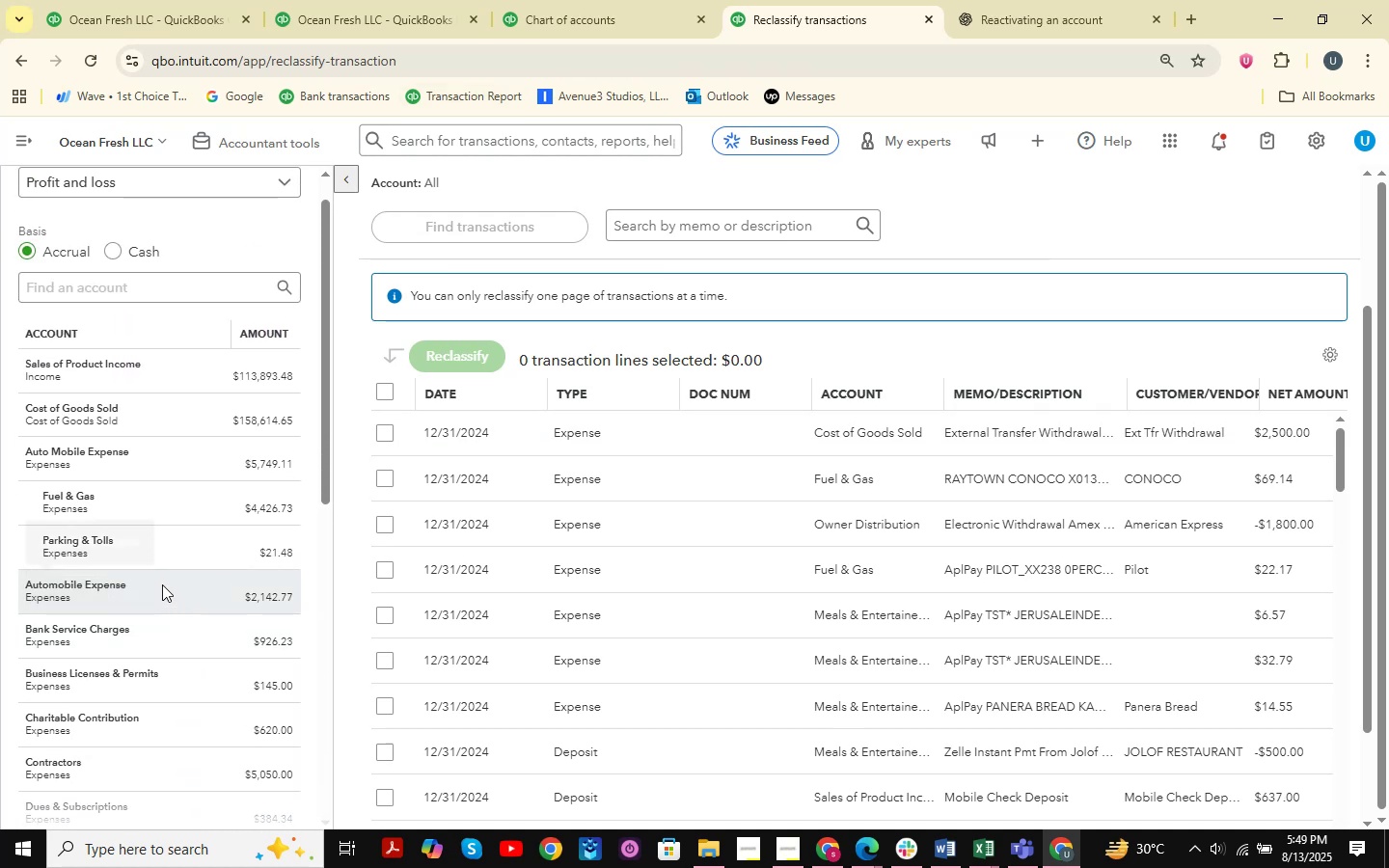 
left_click([162, 584])
 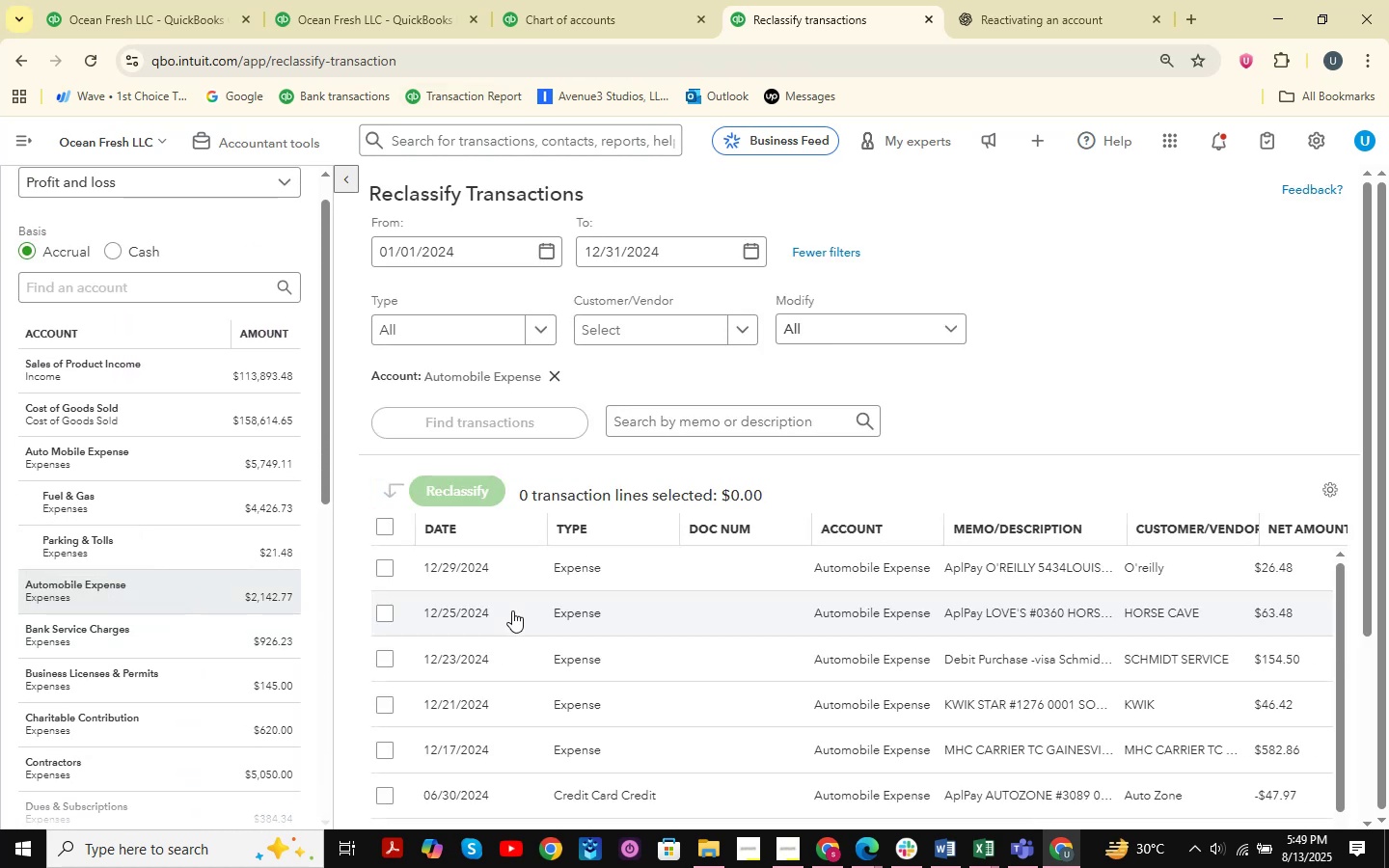 
left_click([370, 530])
 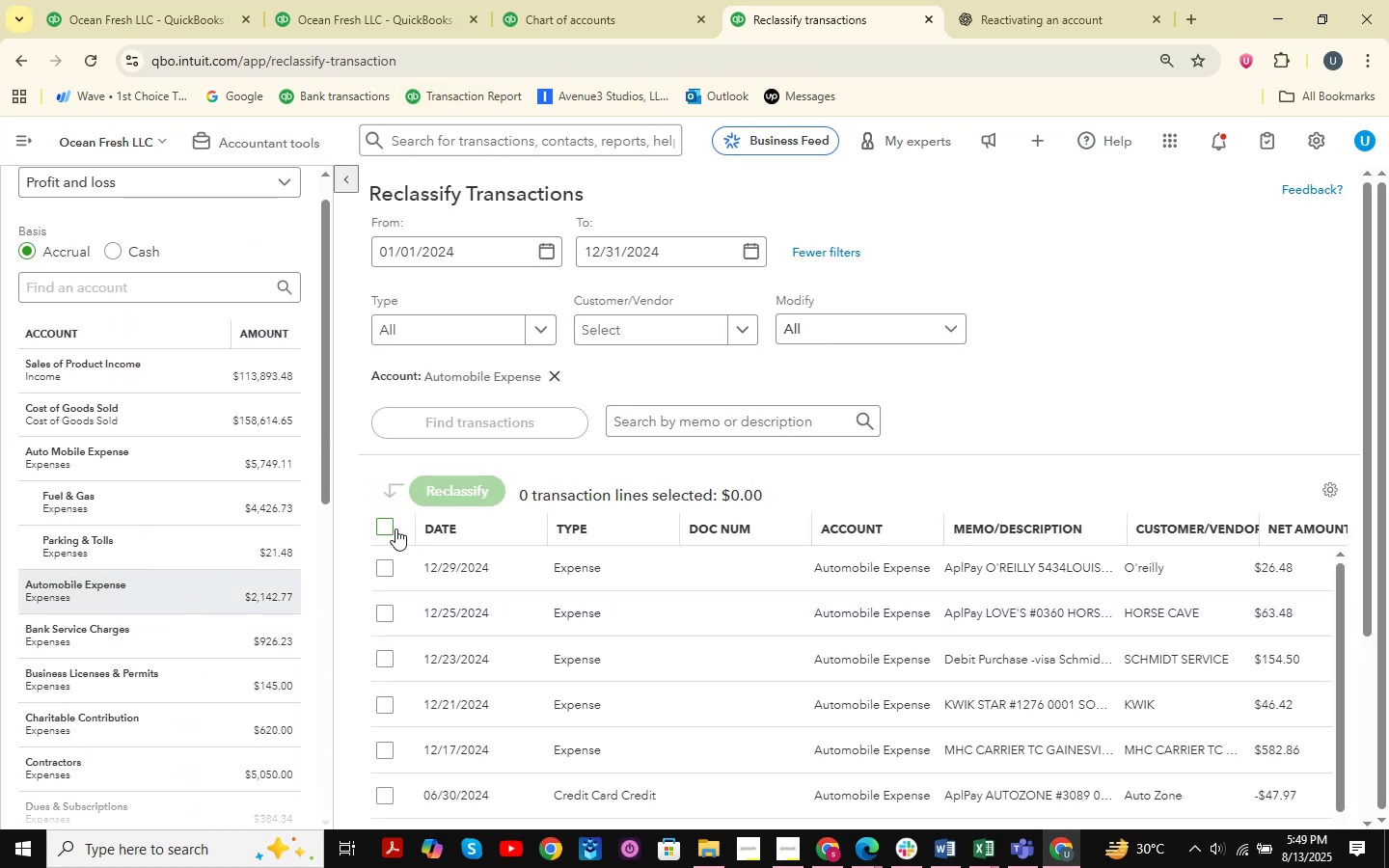 
triple_click([481, 489])
 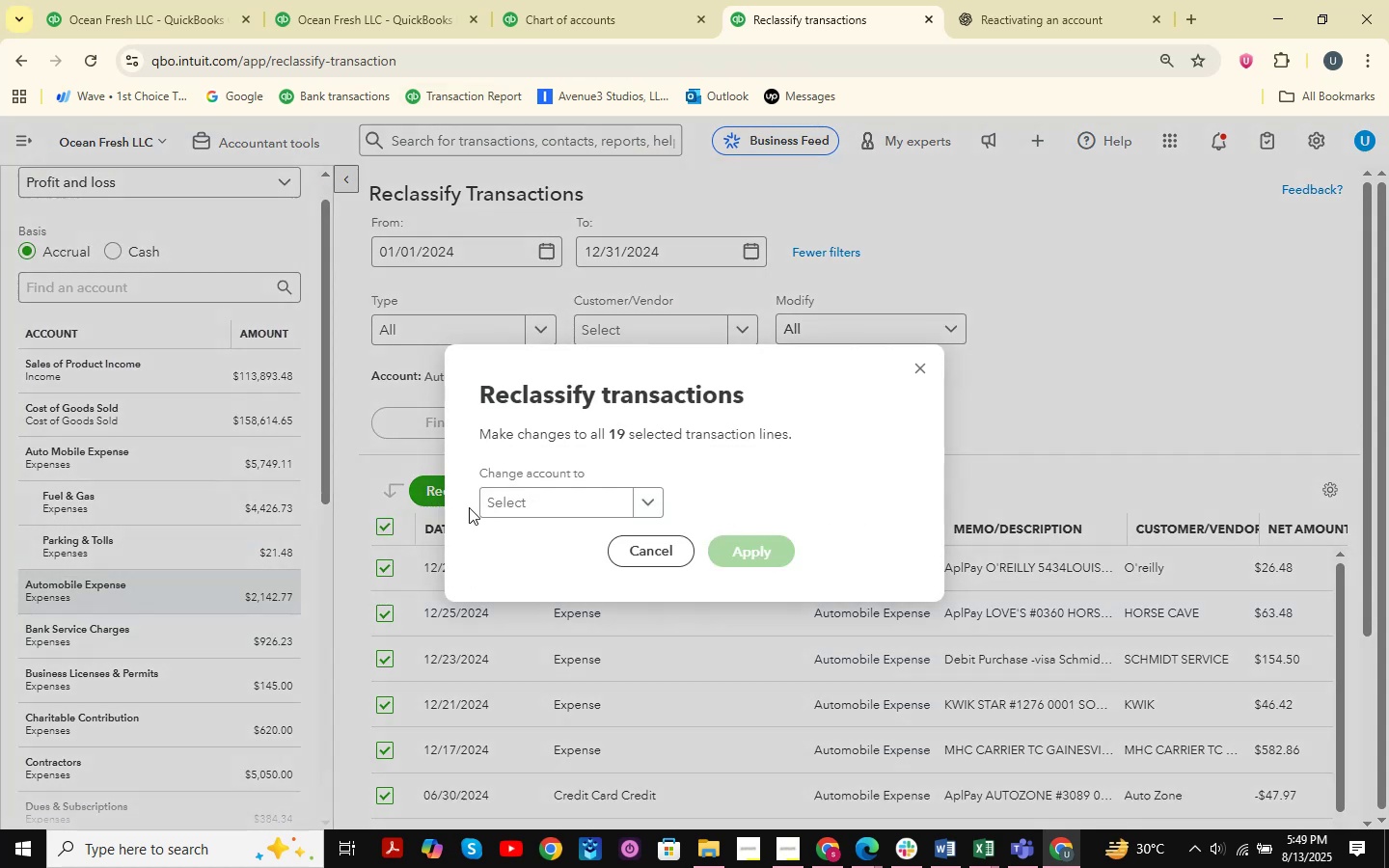 
left_click([523, 502])
 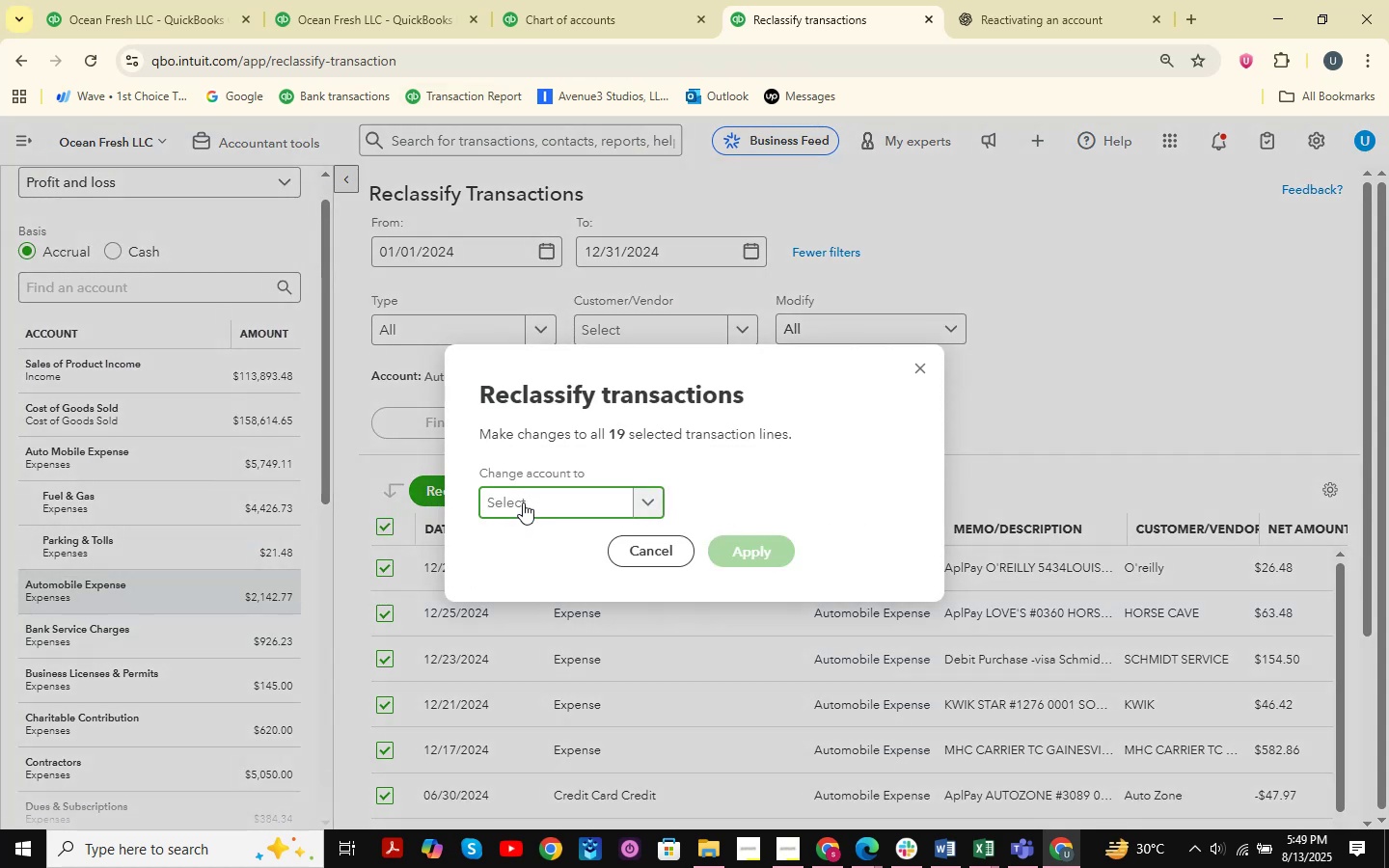 
type(aut)
 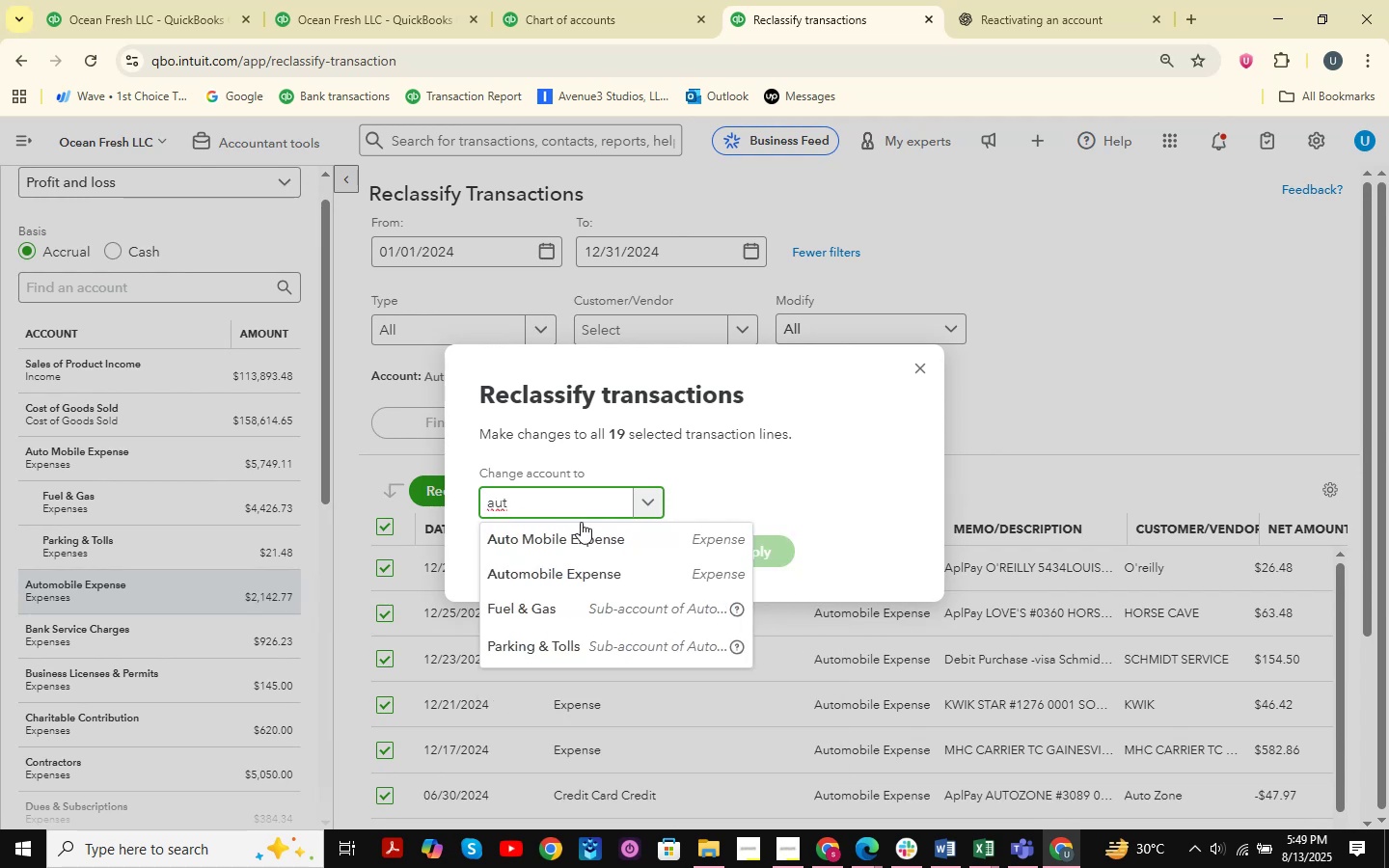 
double_click([772, 556])
 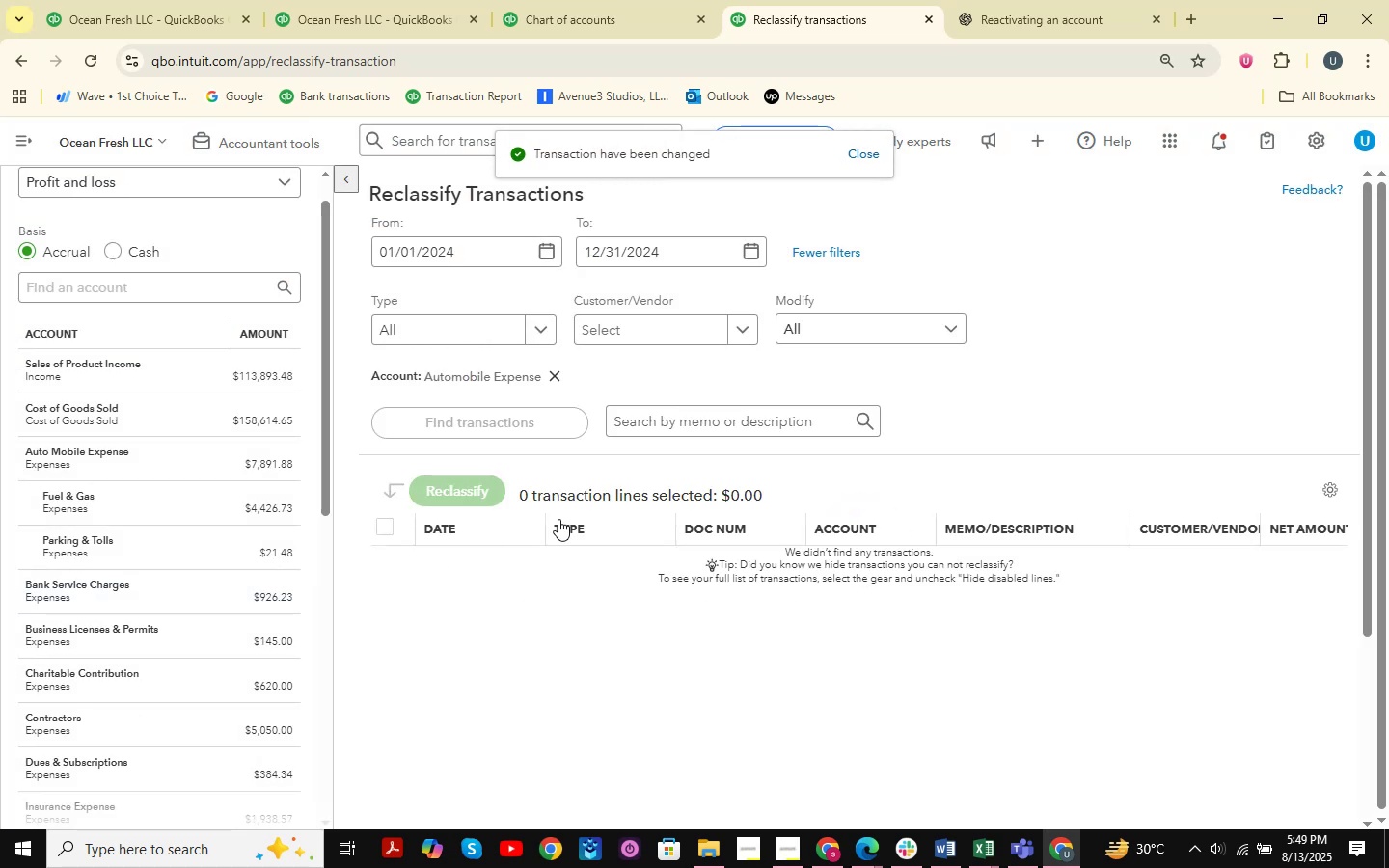 
wait(5.69)
 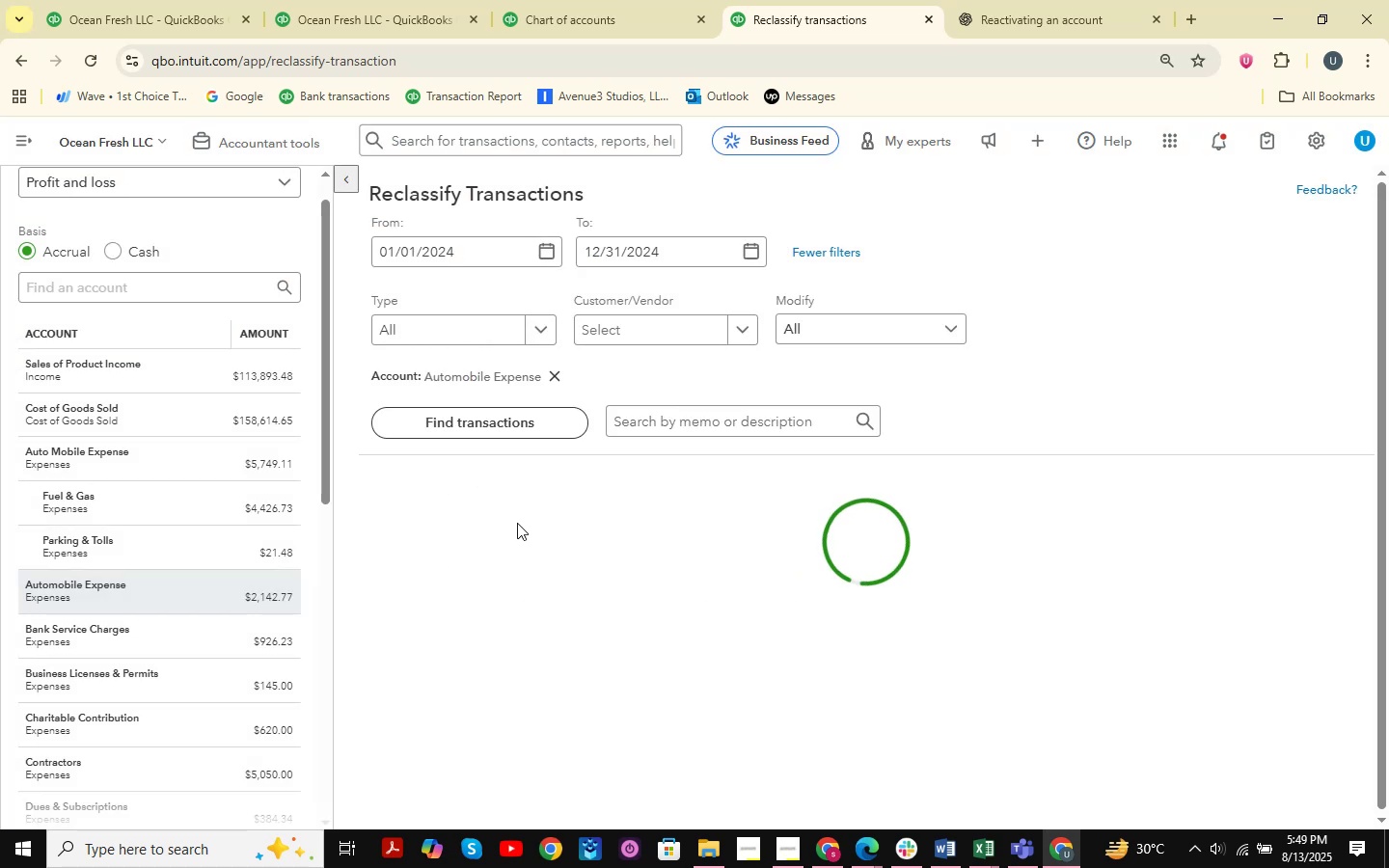 
left_click([587, 0])
 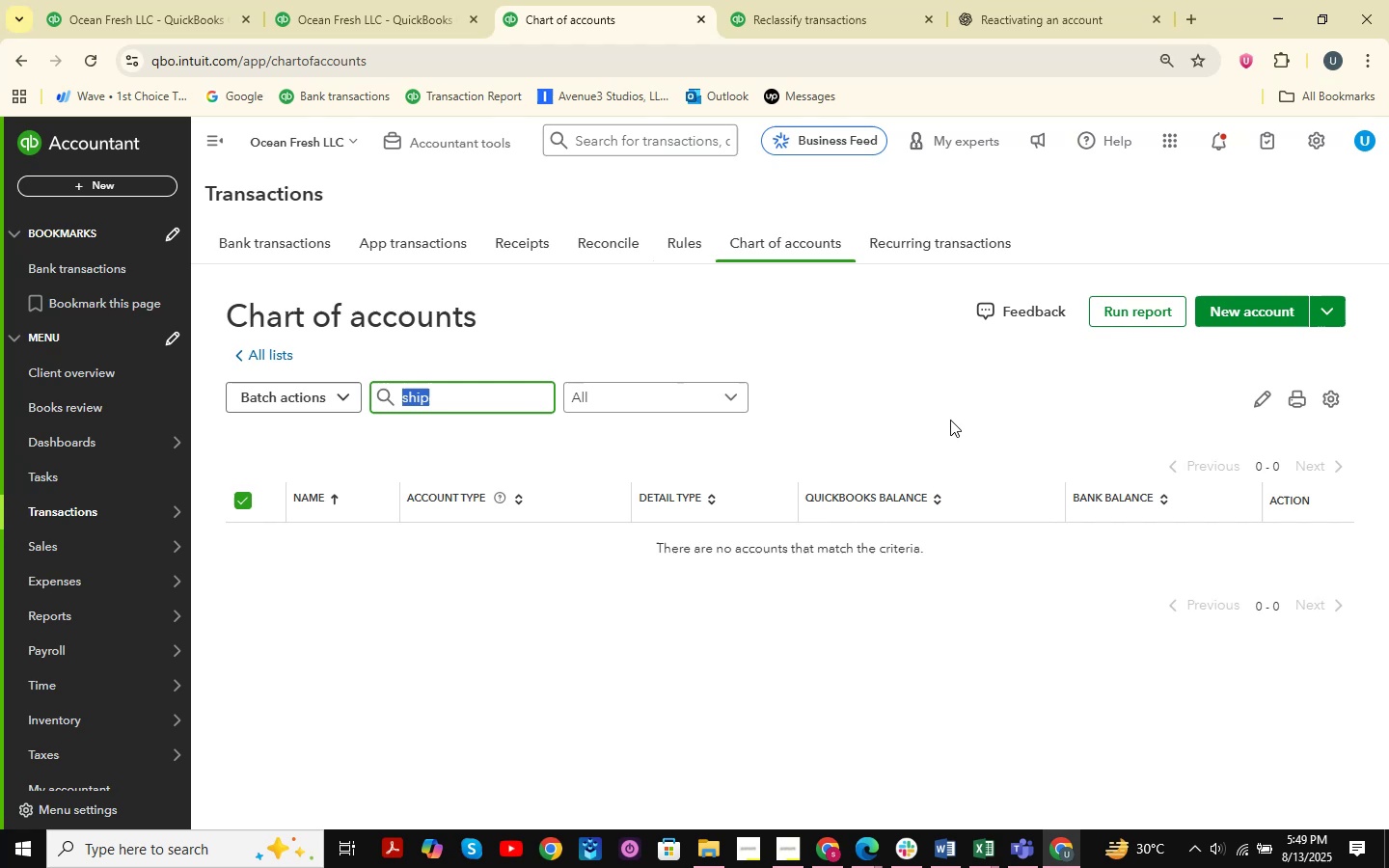 
type(auto)
 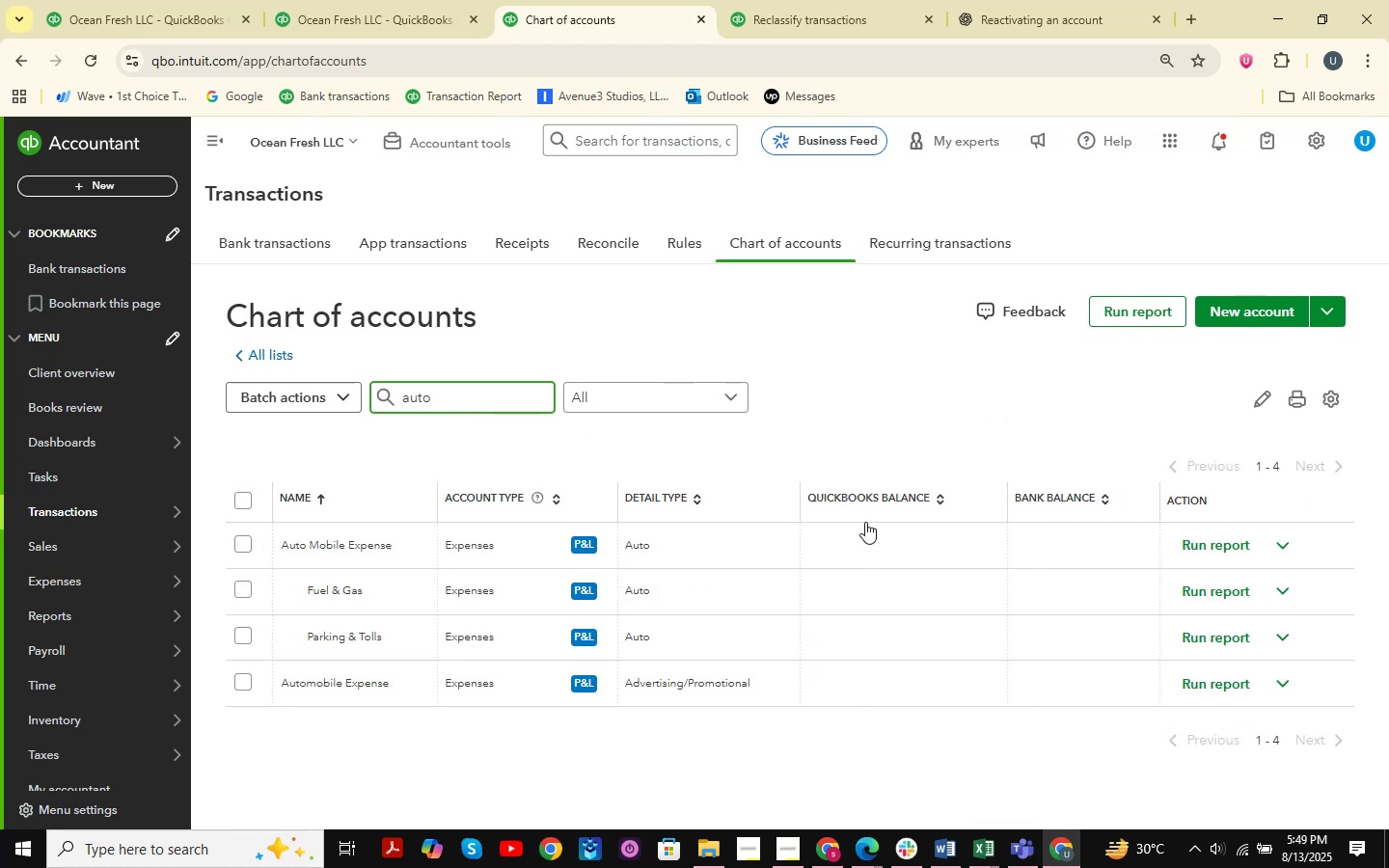 
left_click([1294, 697])
 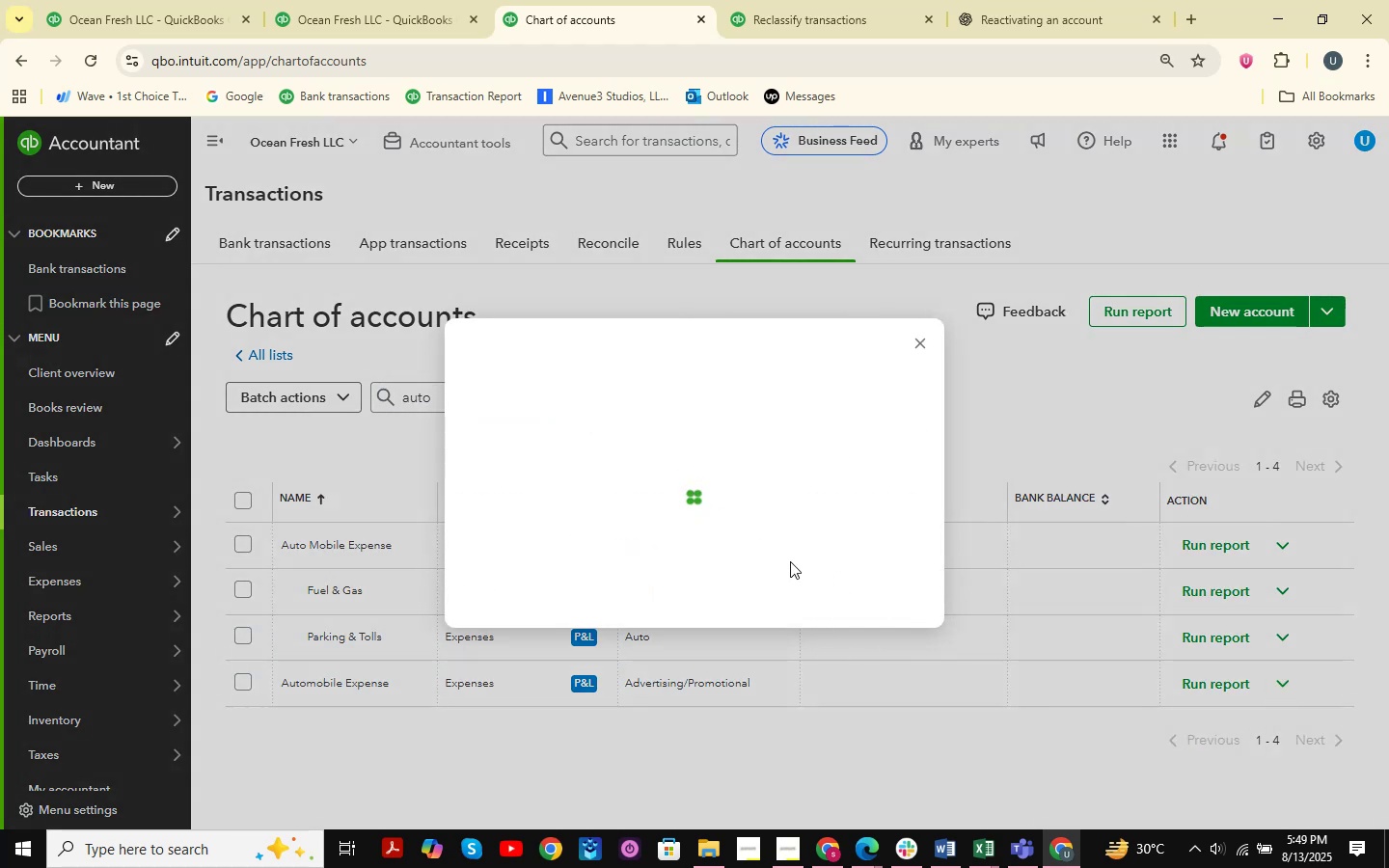 
left_click([822, 546])
 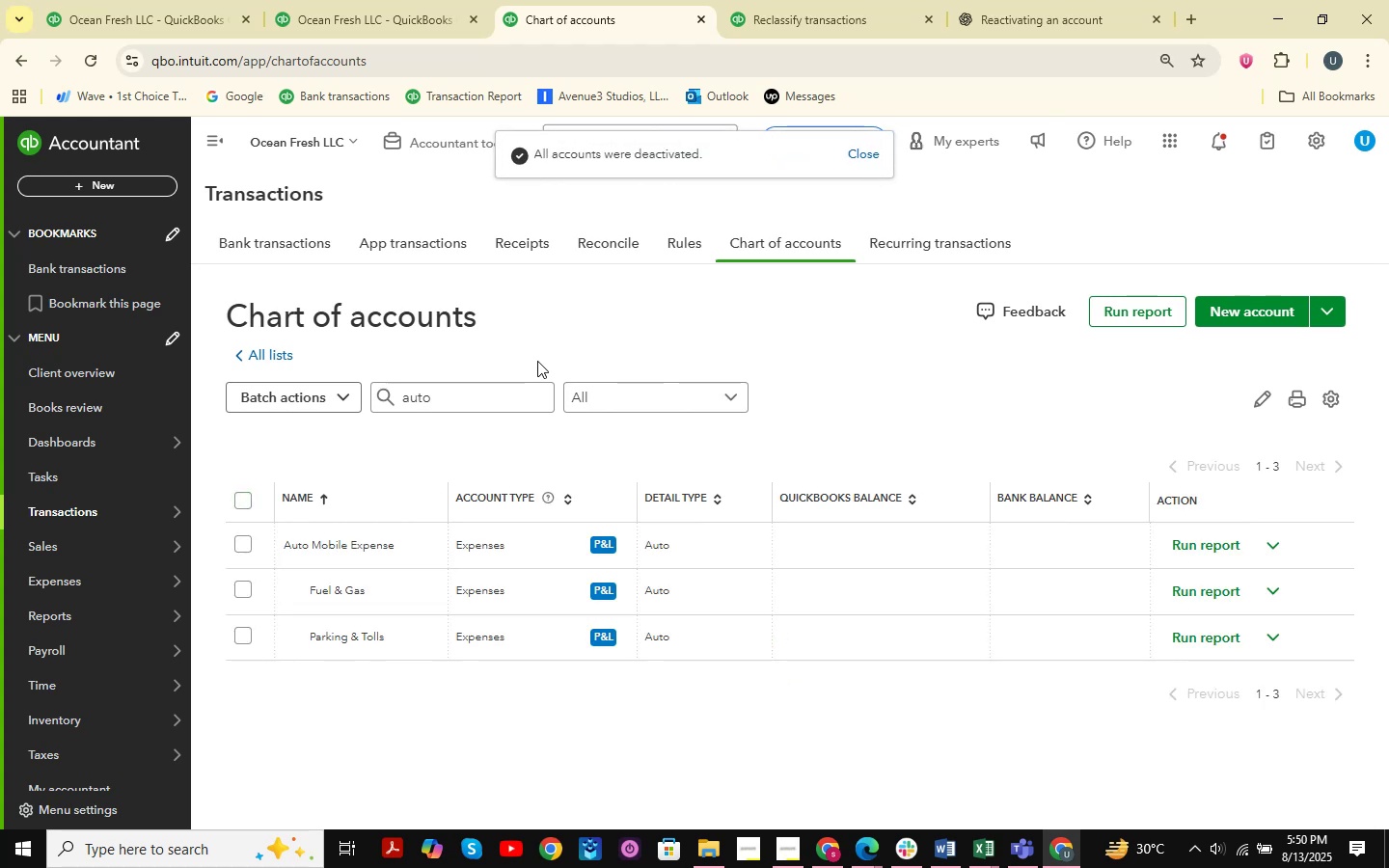 
wait(5.24)
 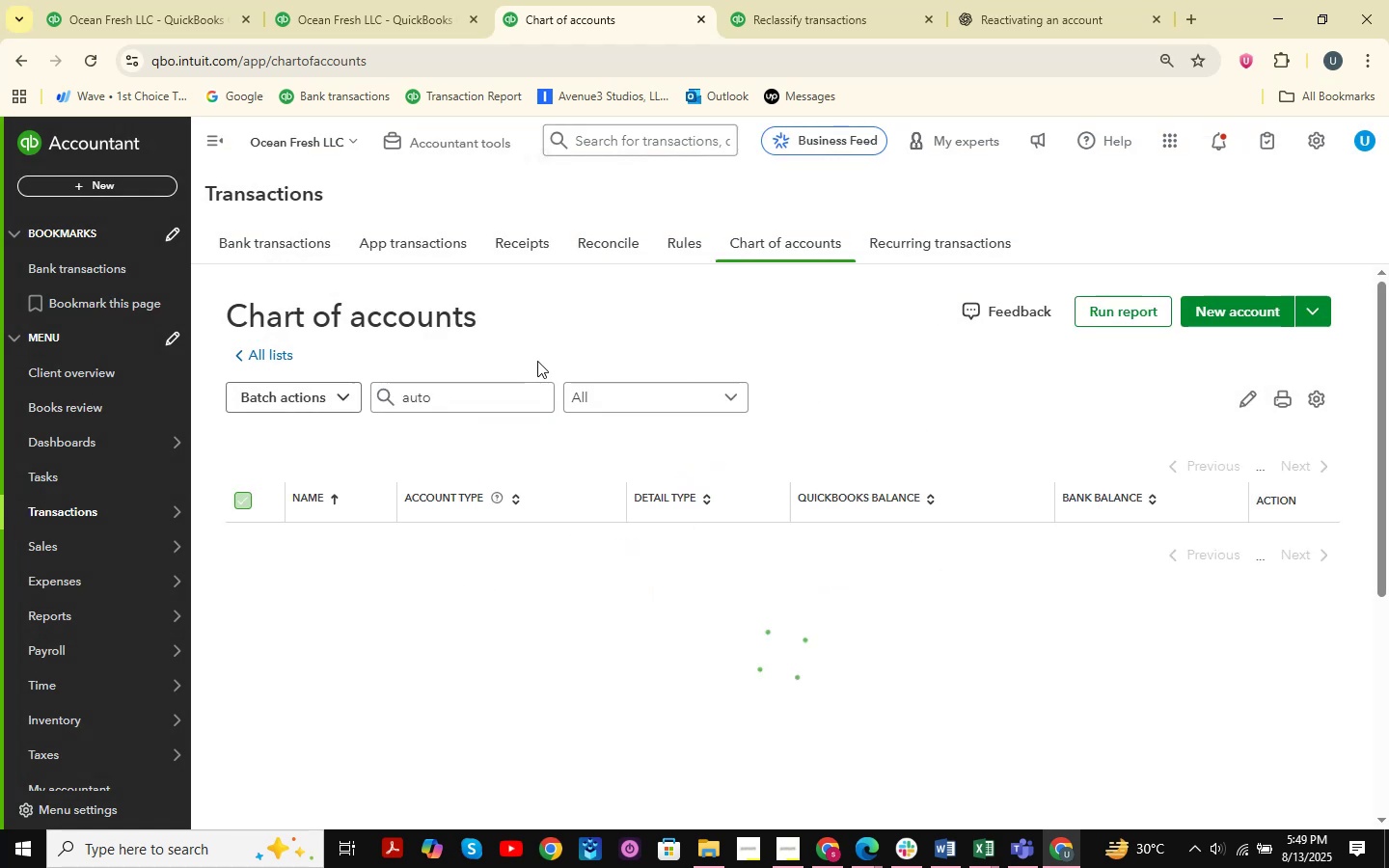 
left_click([411, 0])
 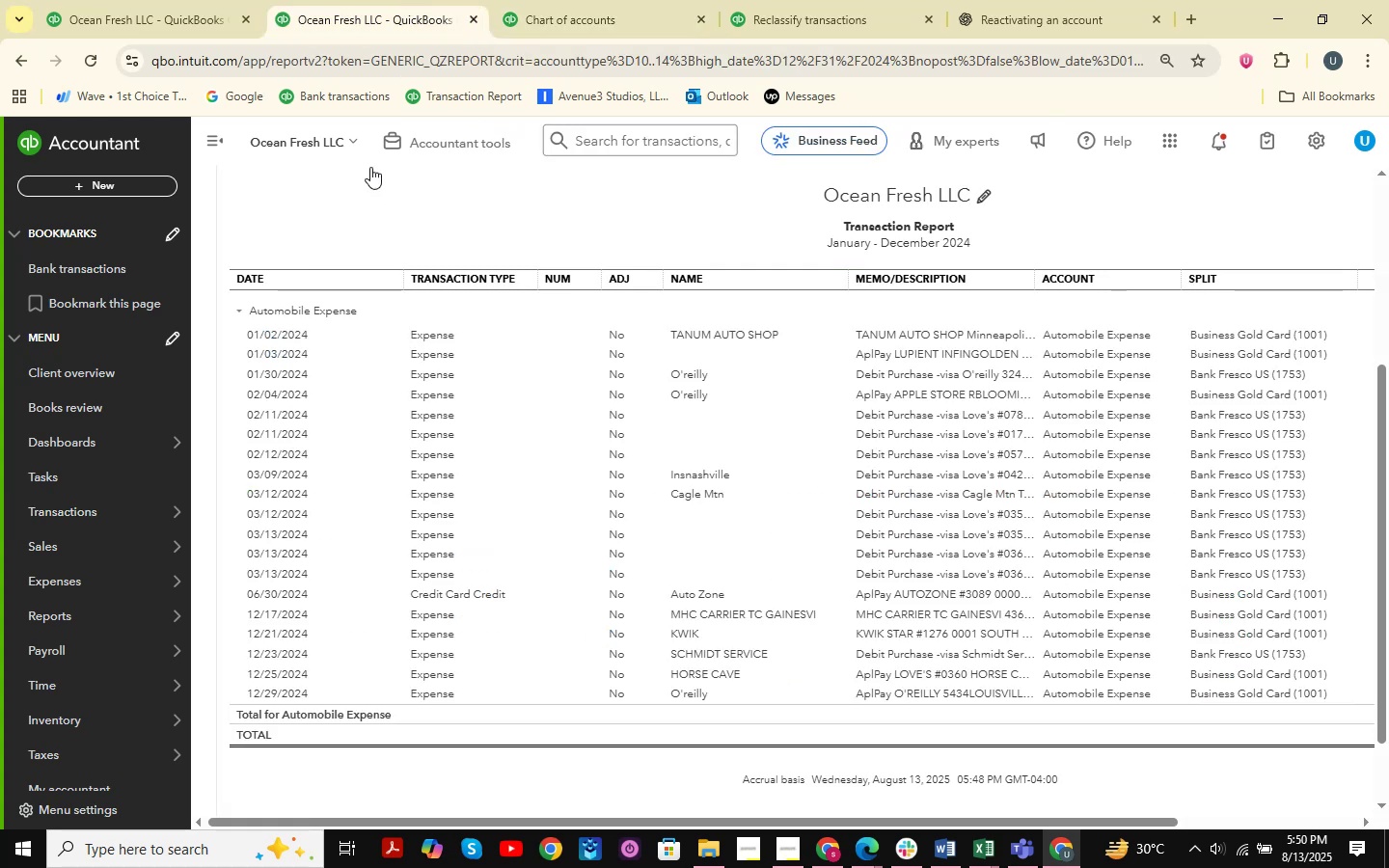 
left_click([128, 0])
 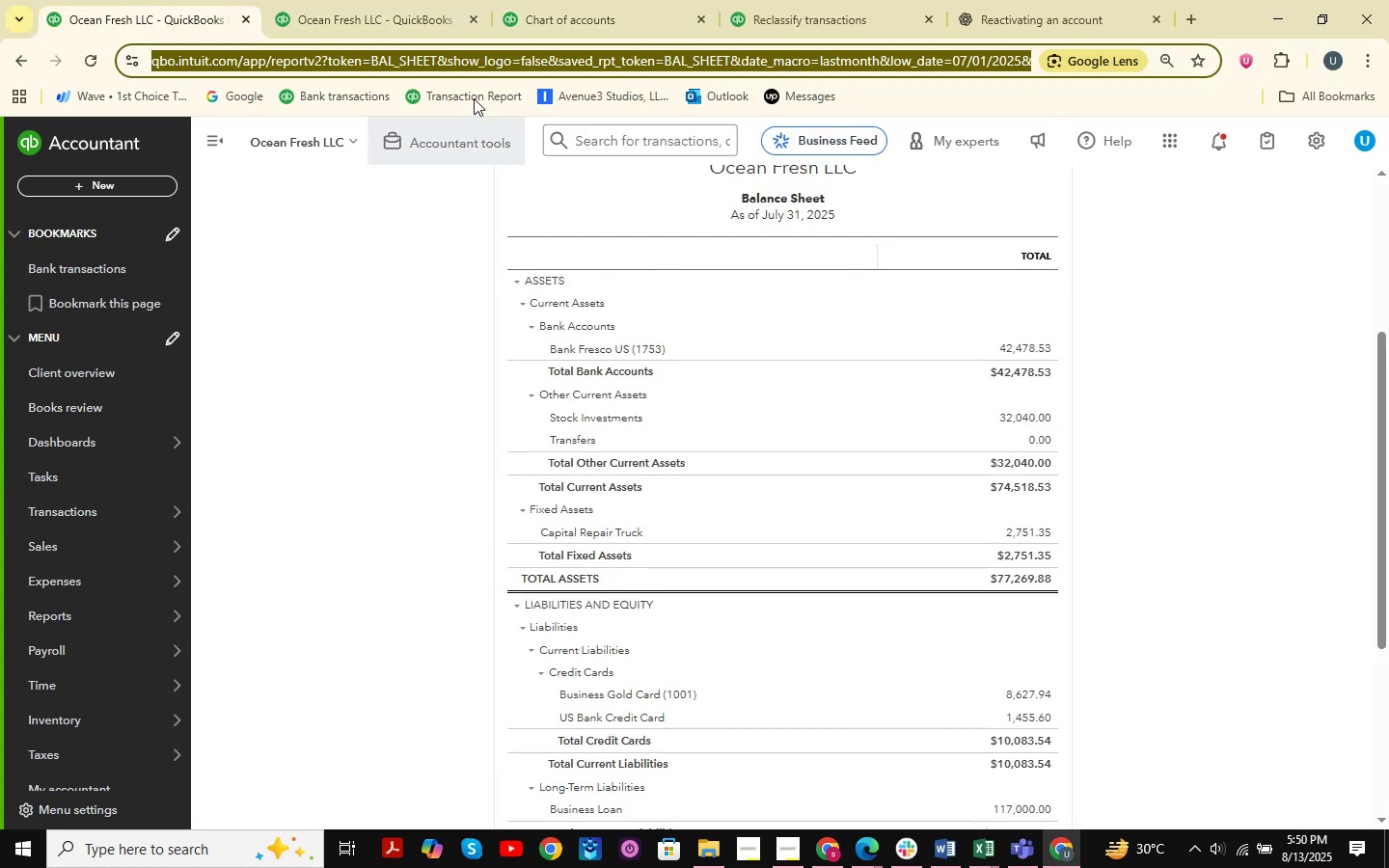 
left_click([644, 0])
 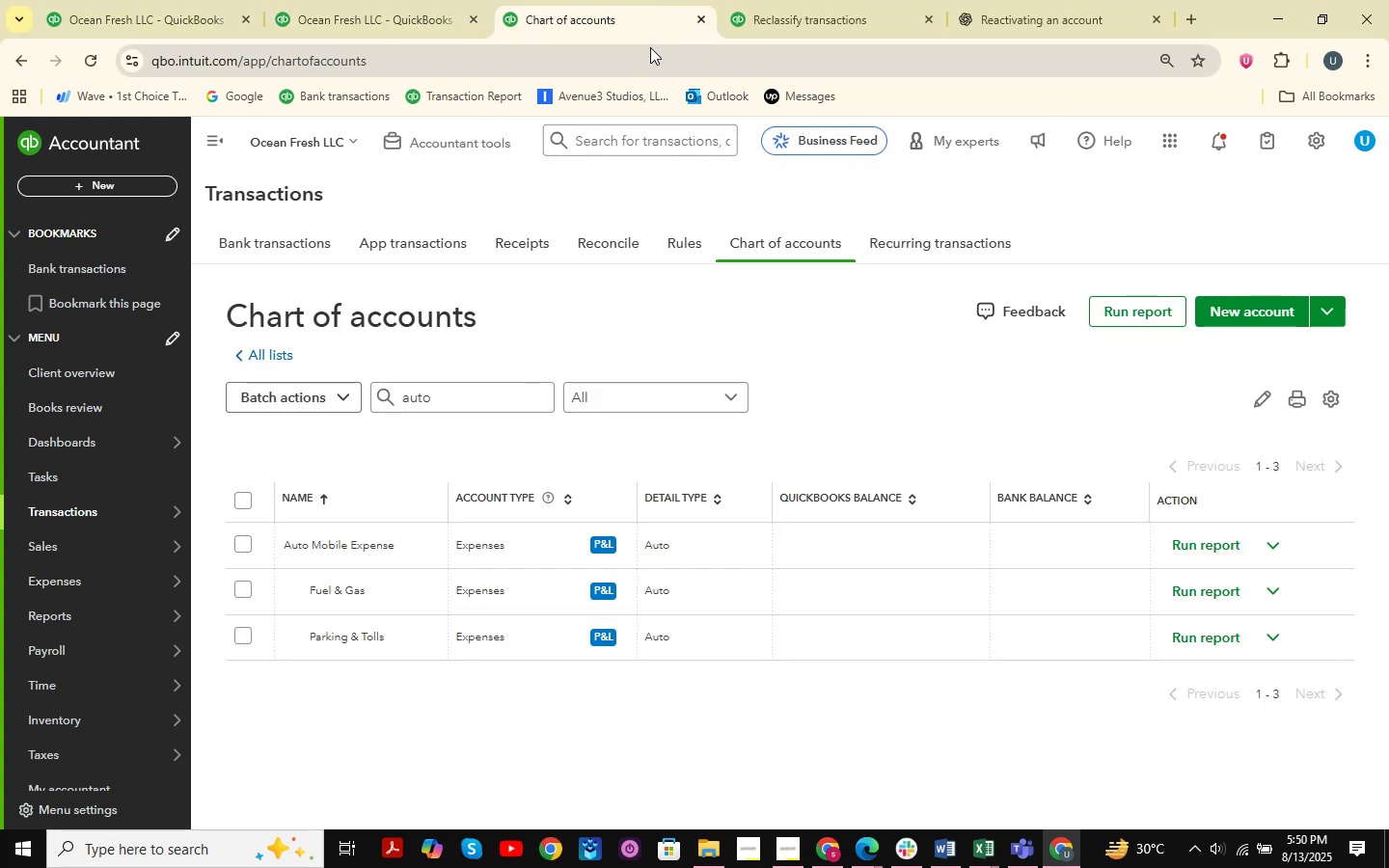 
left_click([725, 0])
 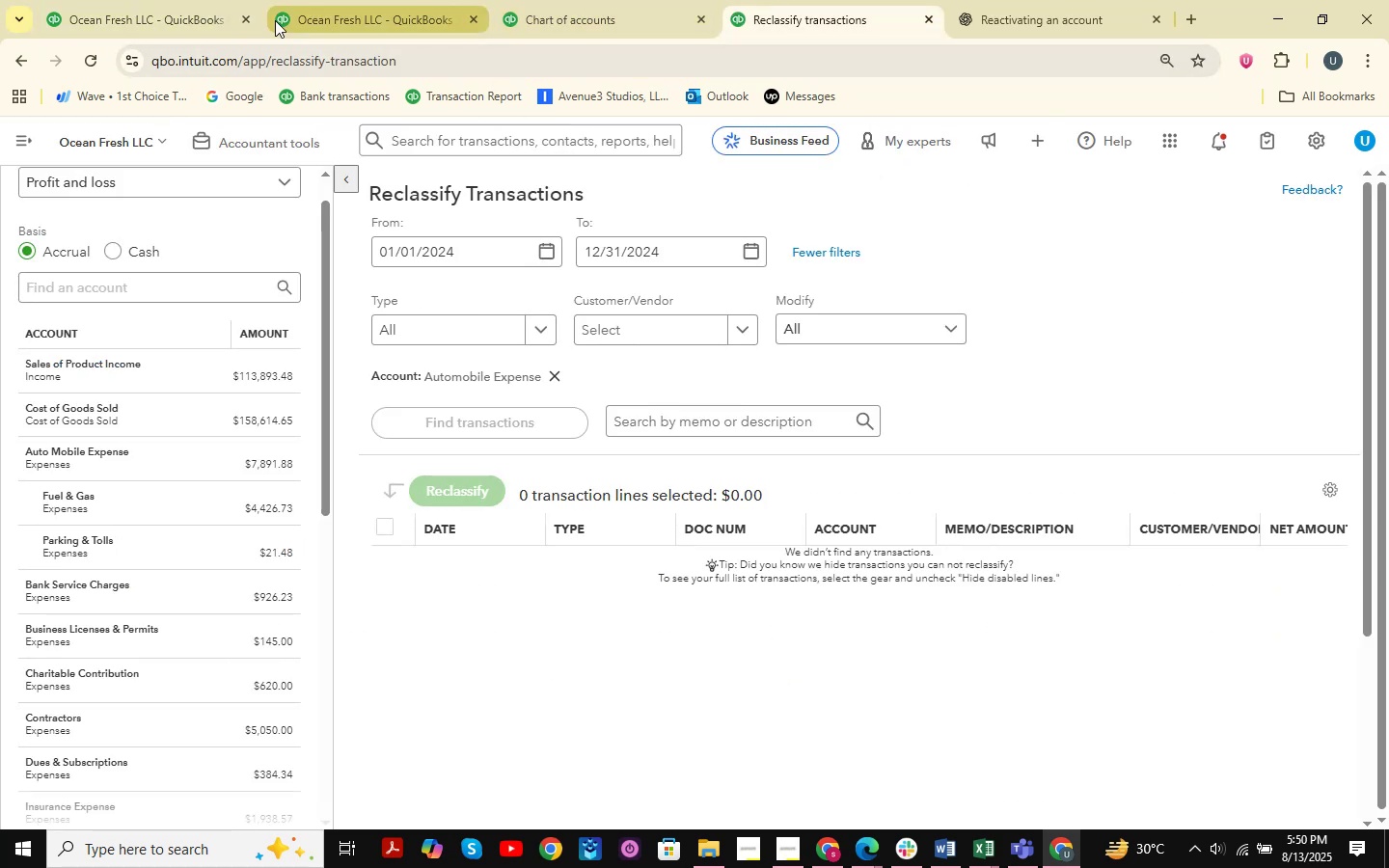 
left_click([20, 56])
 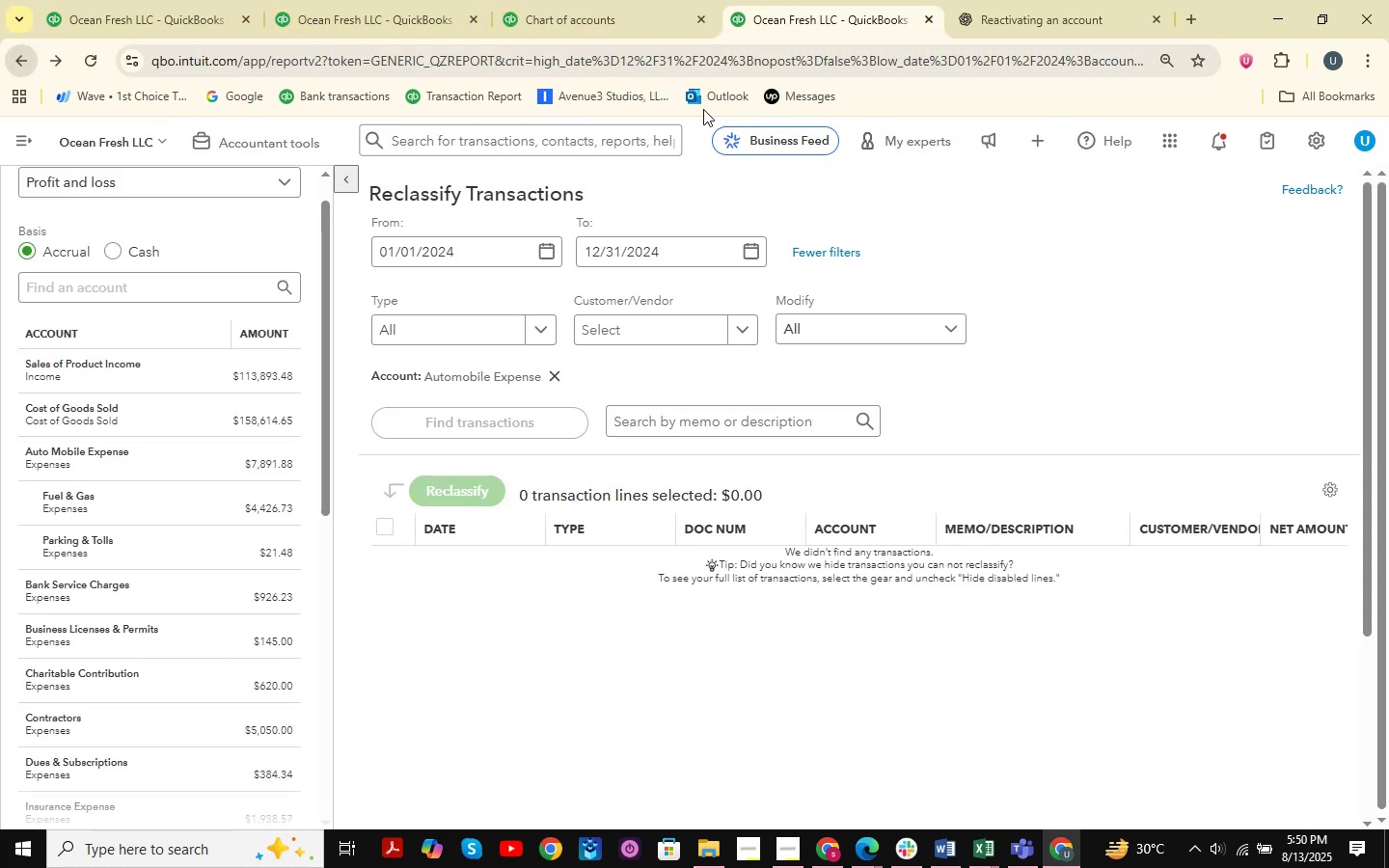 
mouse_move([649, 51])
 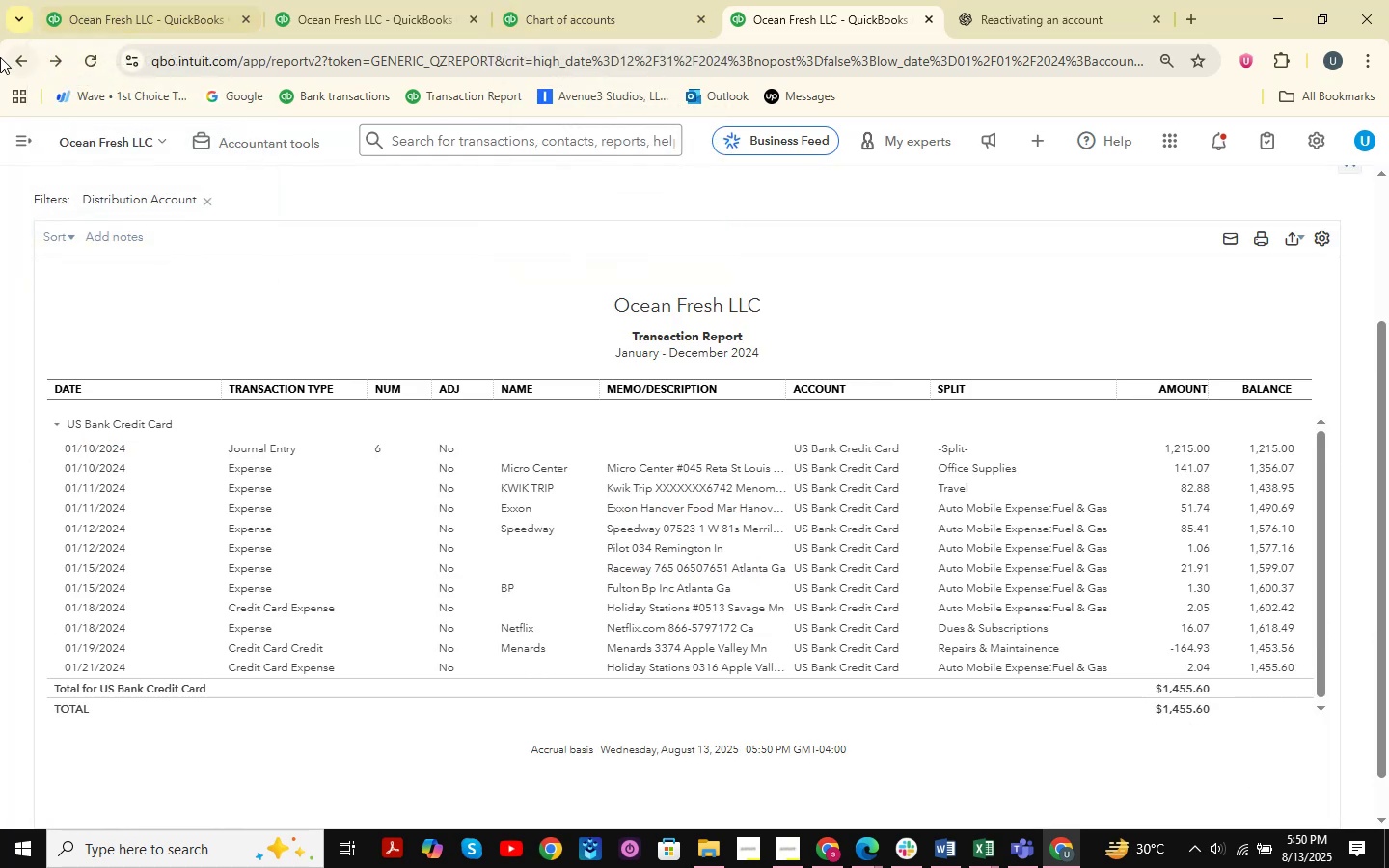 
left_click([18, 62])
 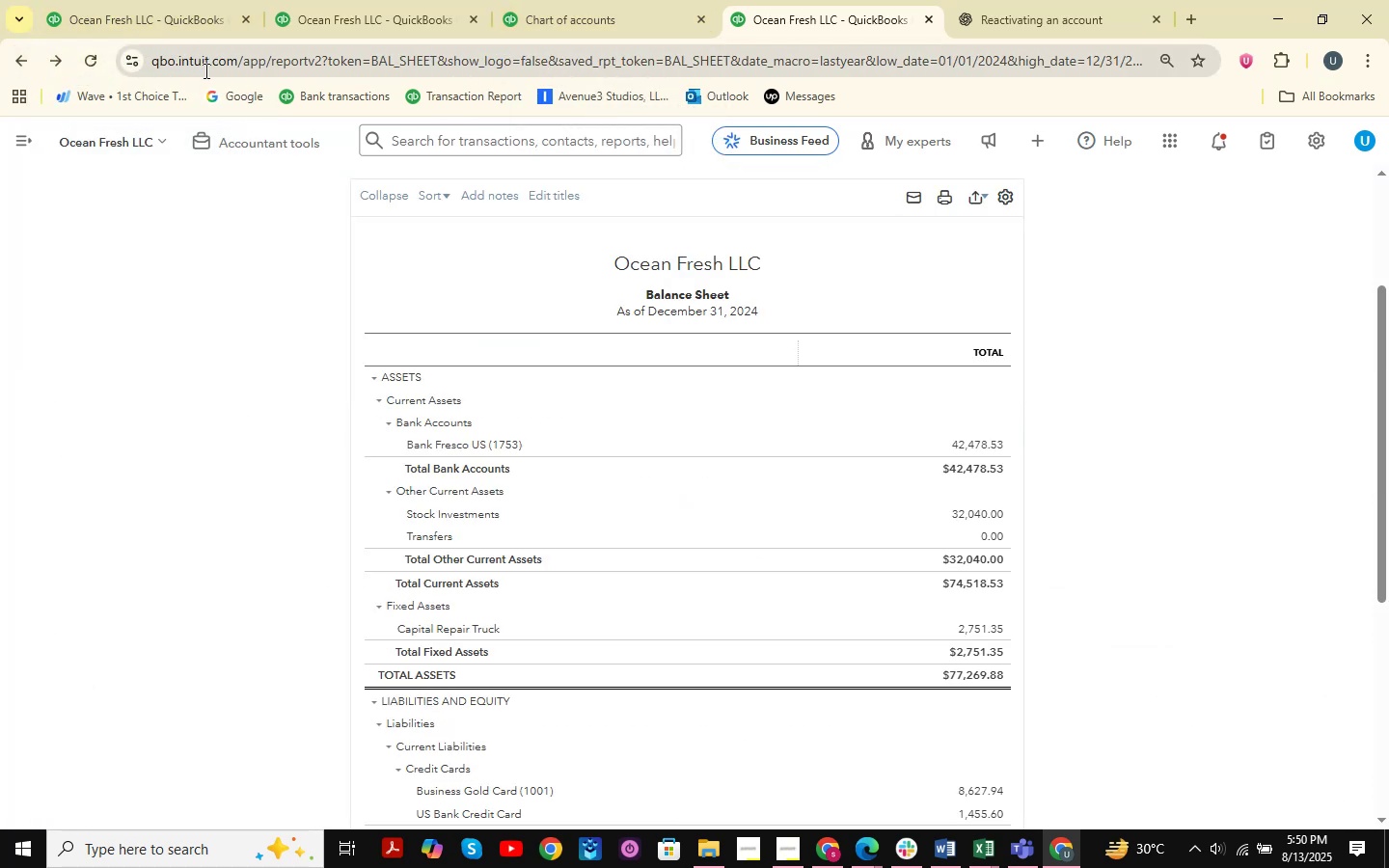 
scroll: coordinate [447, 487], scroll_direction: down, amount: 4.0
 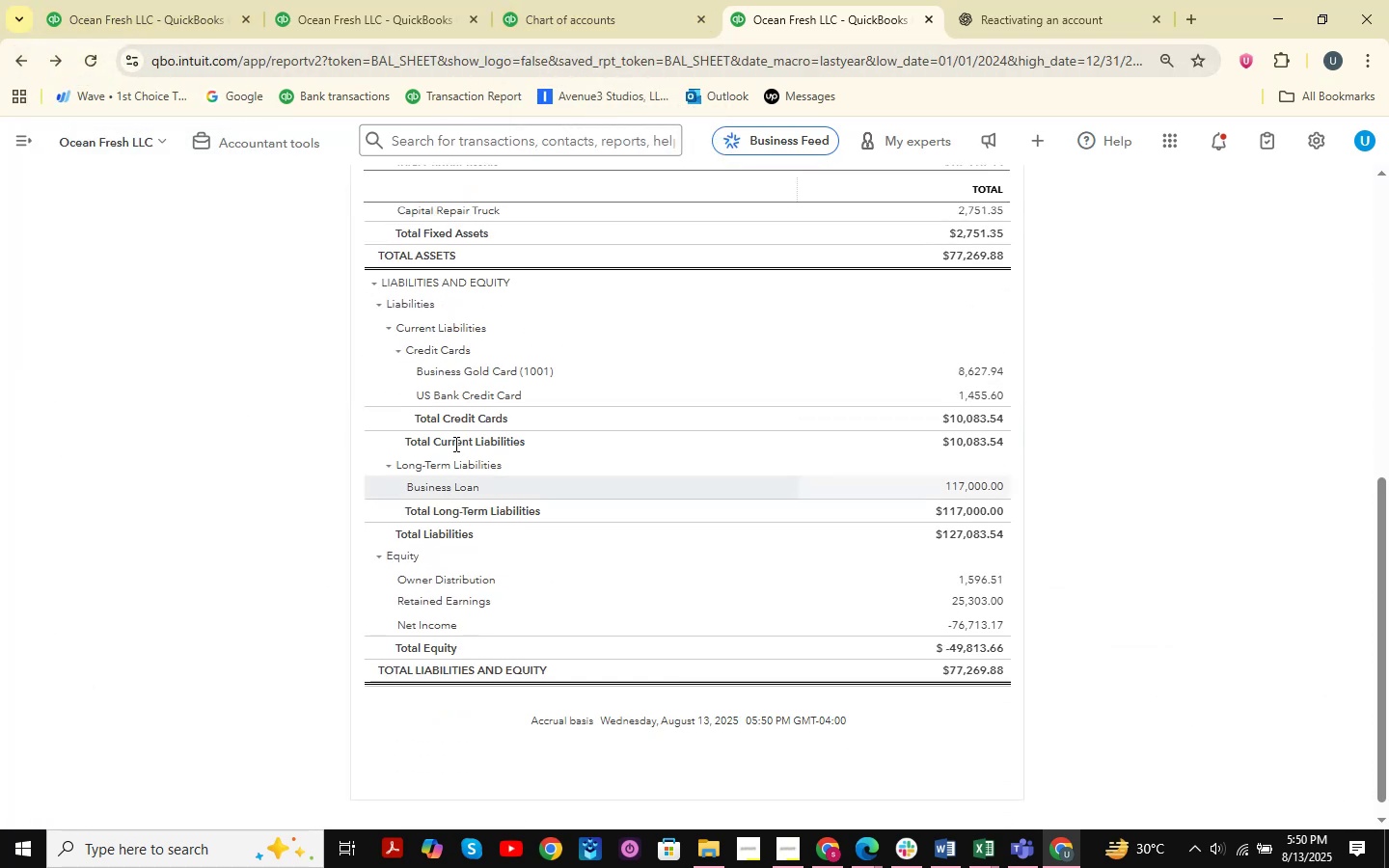 
left_click([590, 0])
 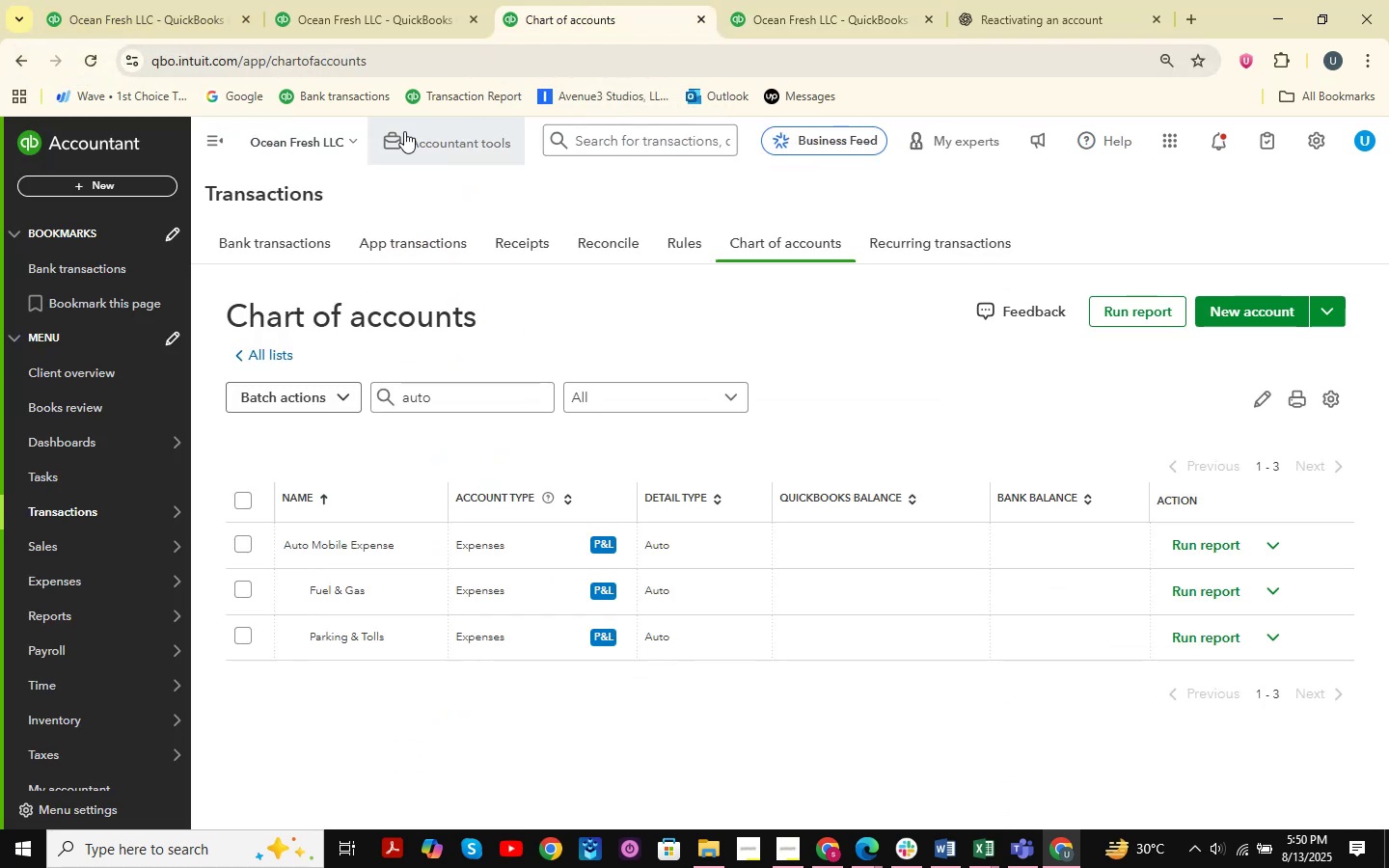 
left_click([354, 0])
 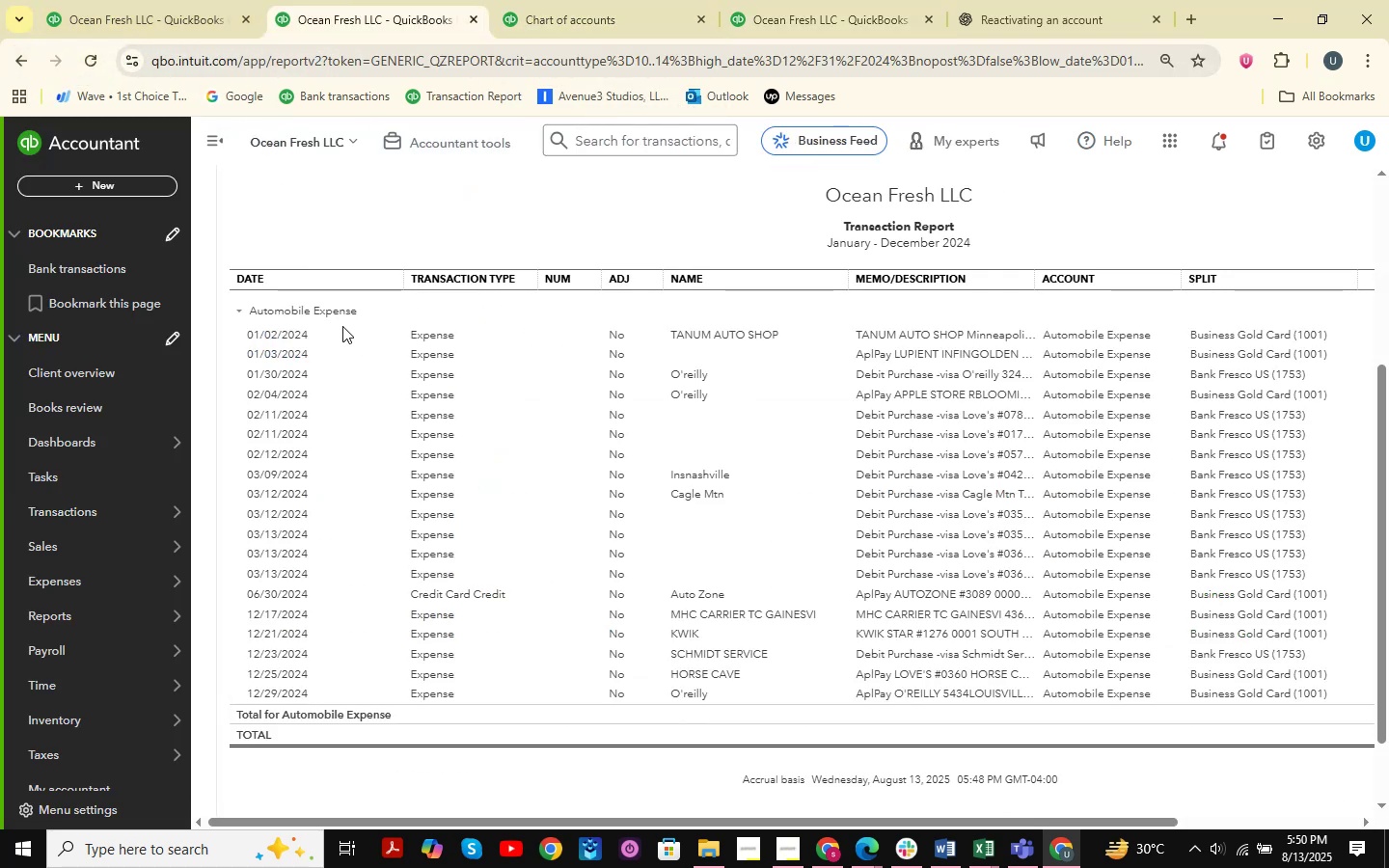 
scroll: coordinate [368, 275], scroll_direction: up, amount: 4.0
 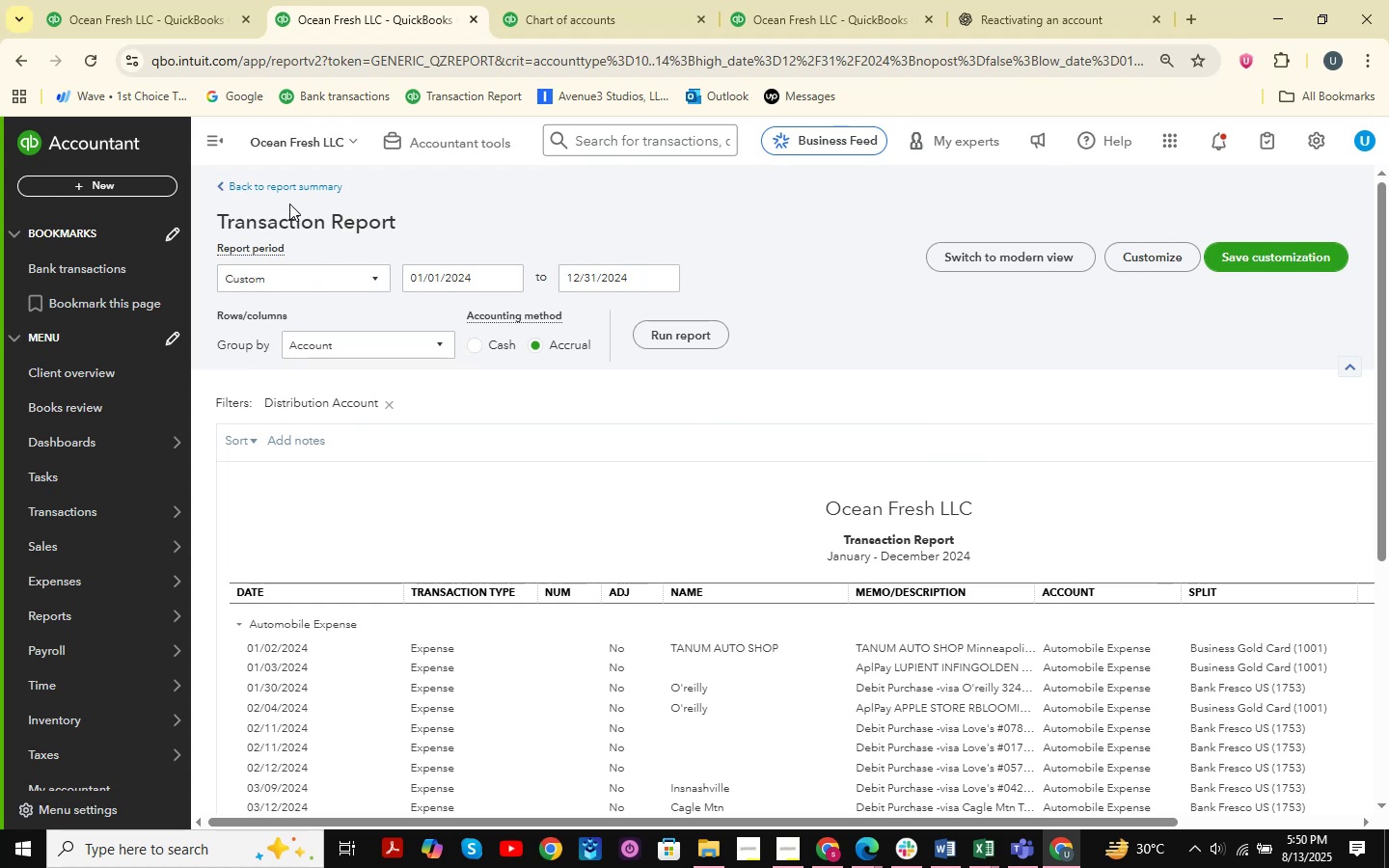 
left_click([292, 188])
 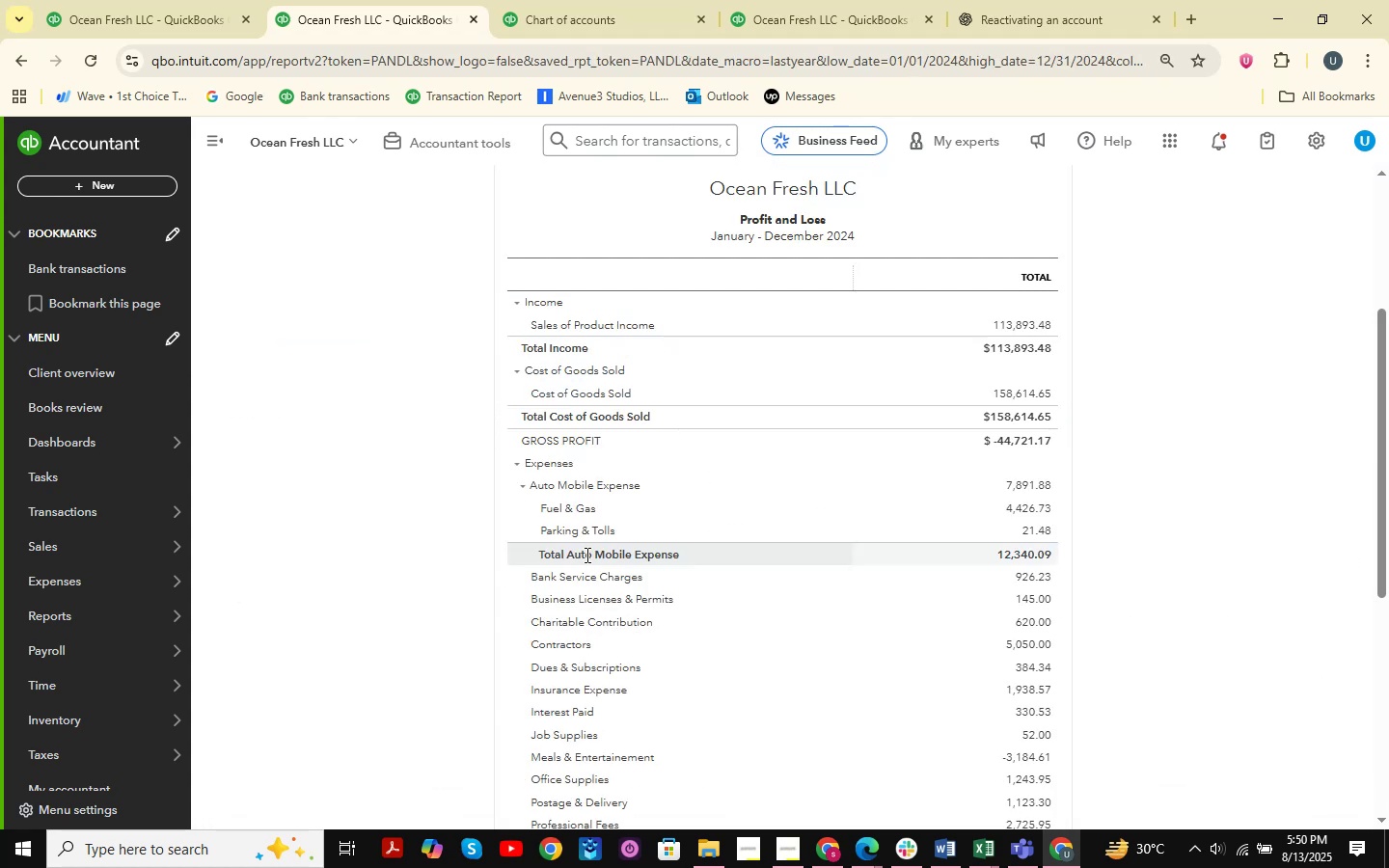 
wait(8.7)
 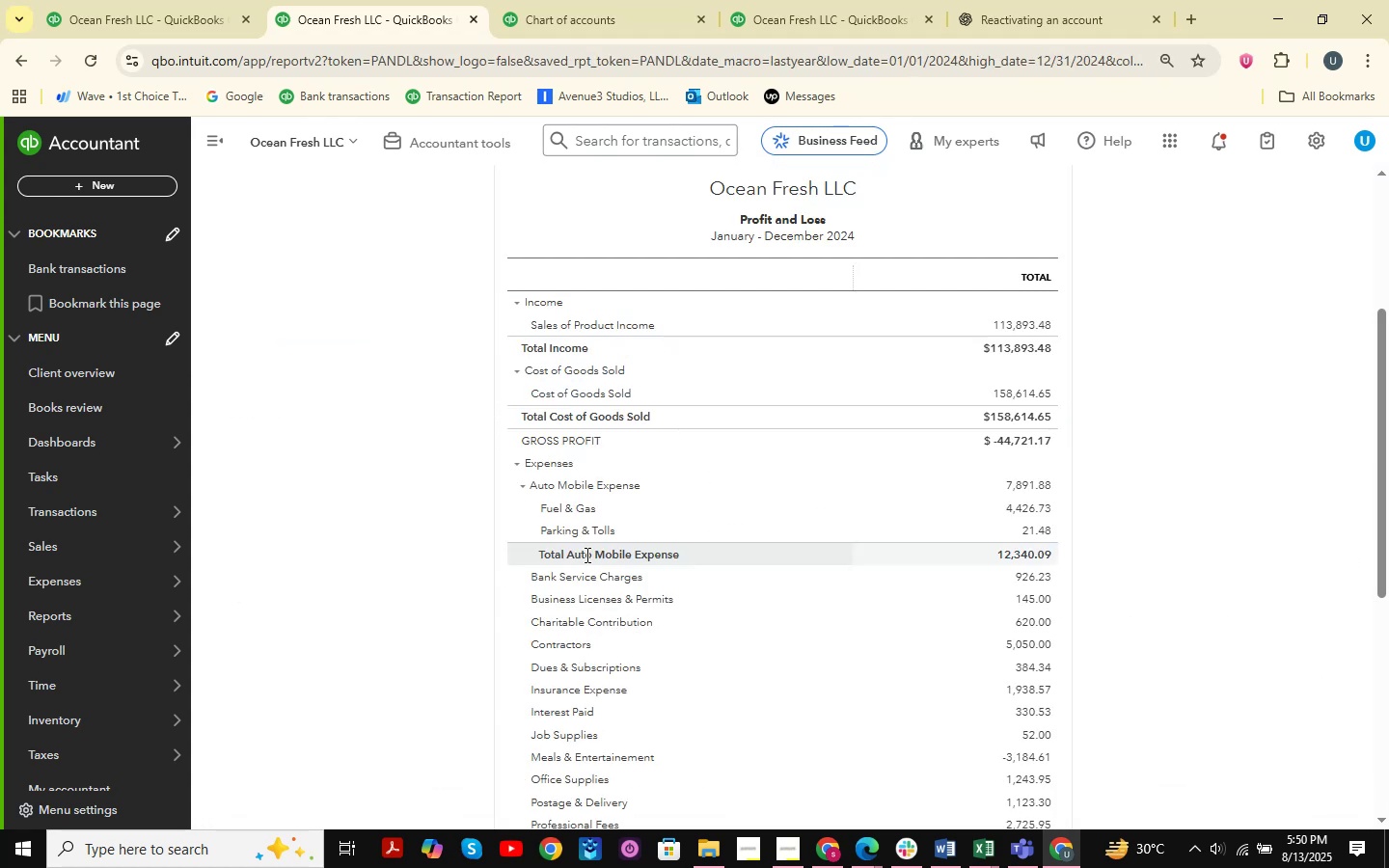 
scroll: coordinate [719, 609], scroll_direction: down, amount: 1.0
 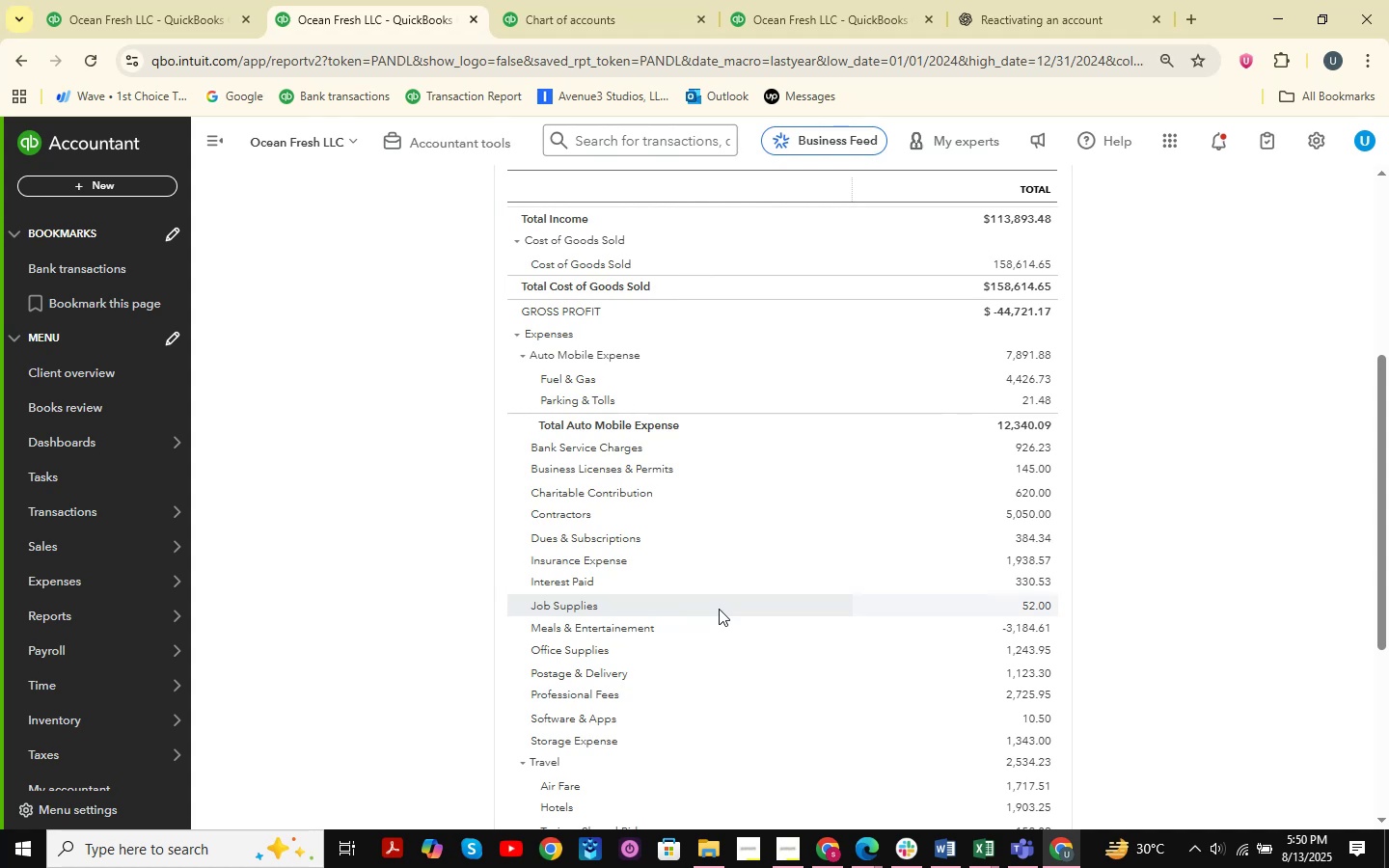 
wait(10.69)
 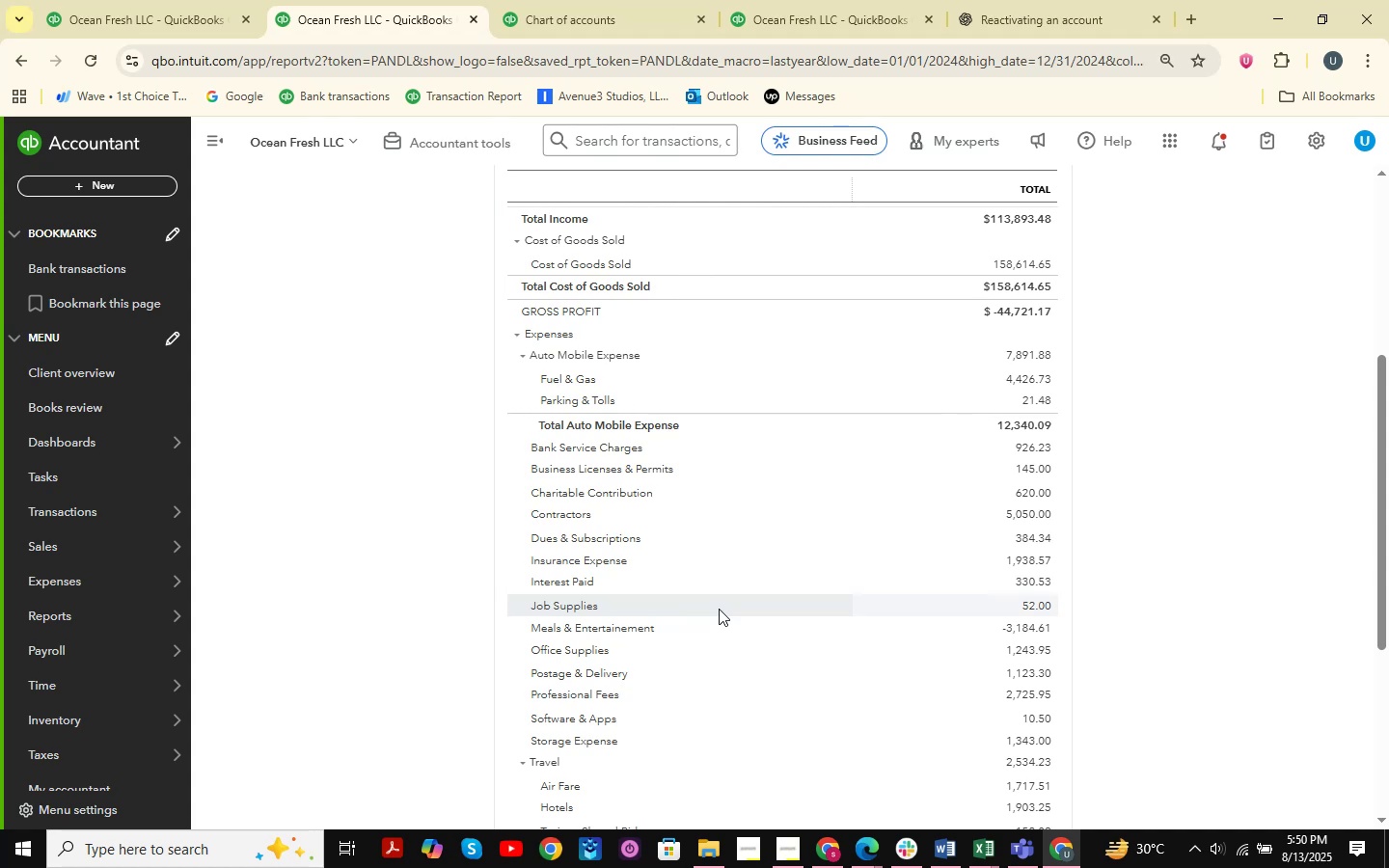 
left_click([1025, 651])
 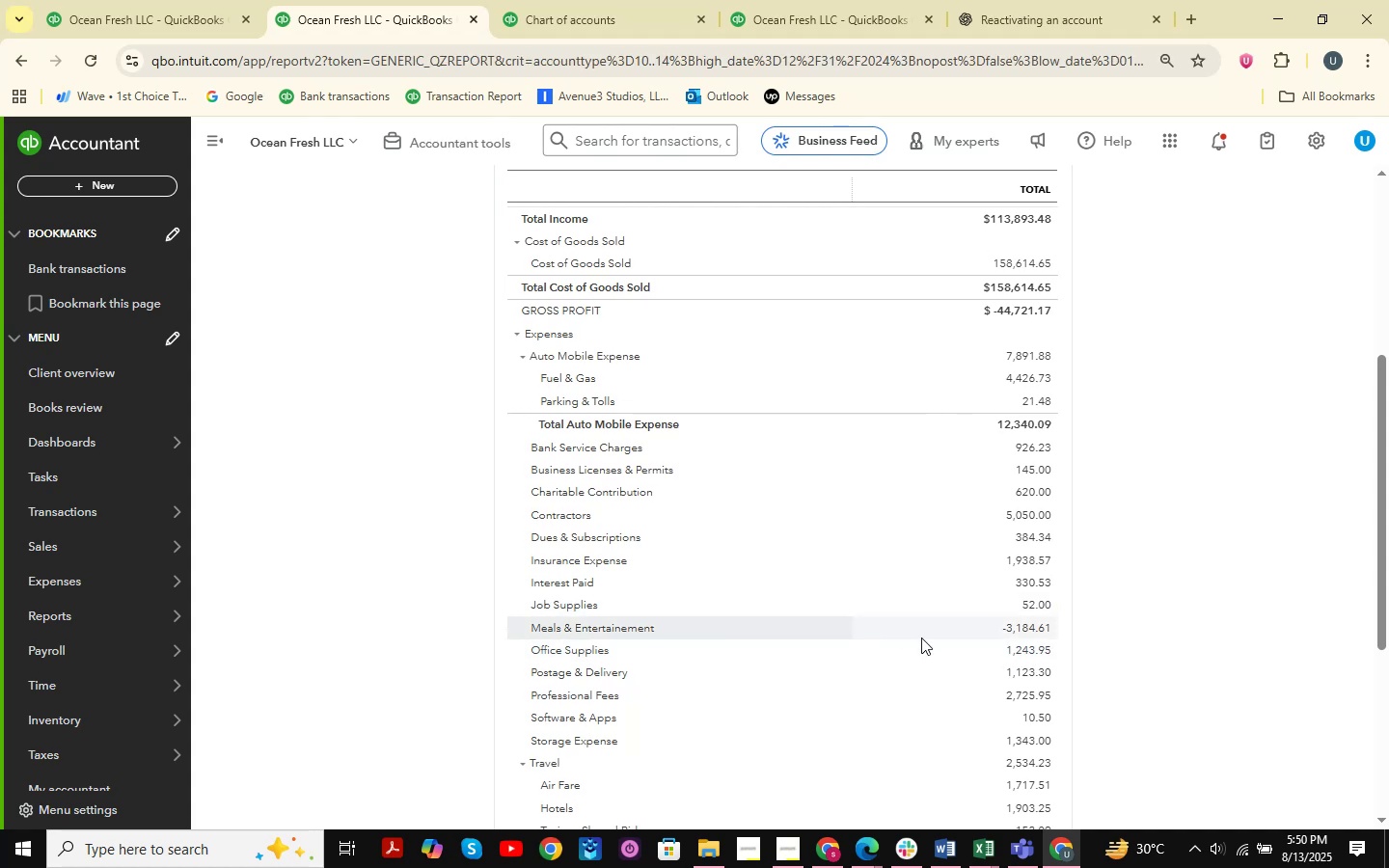 
scroll: coordinate [765, 511], scroll_direction: up, amount: 1.0
 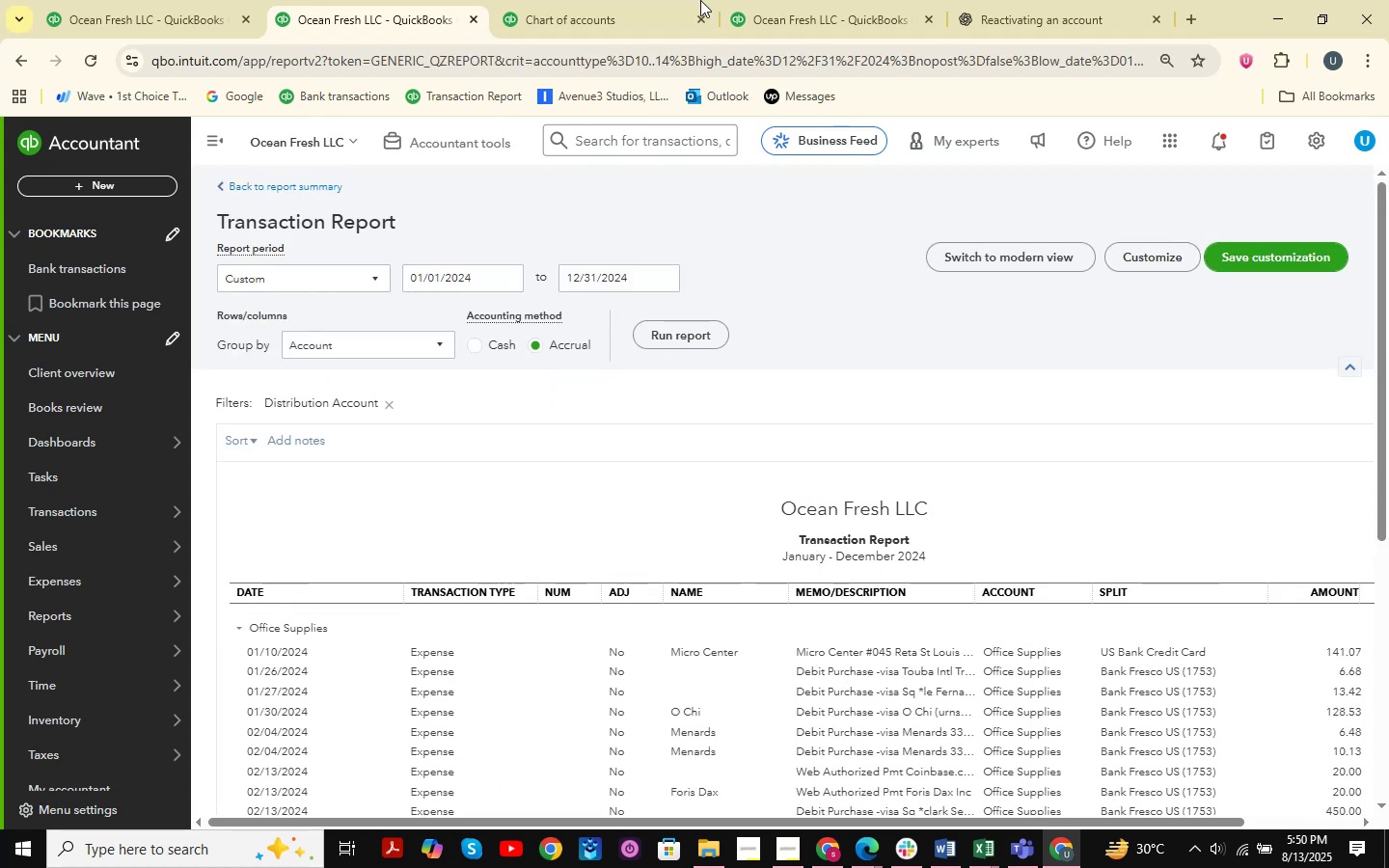 
left_click([567, 0])
 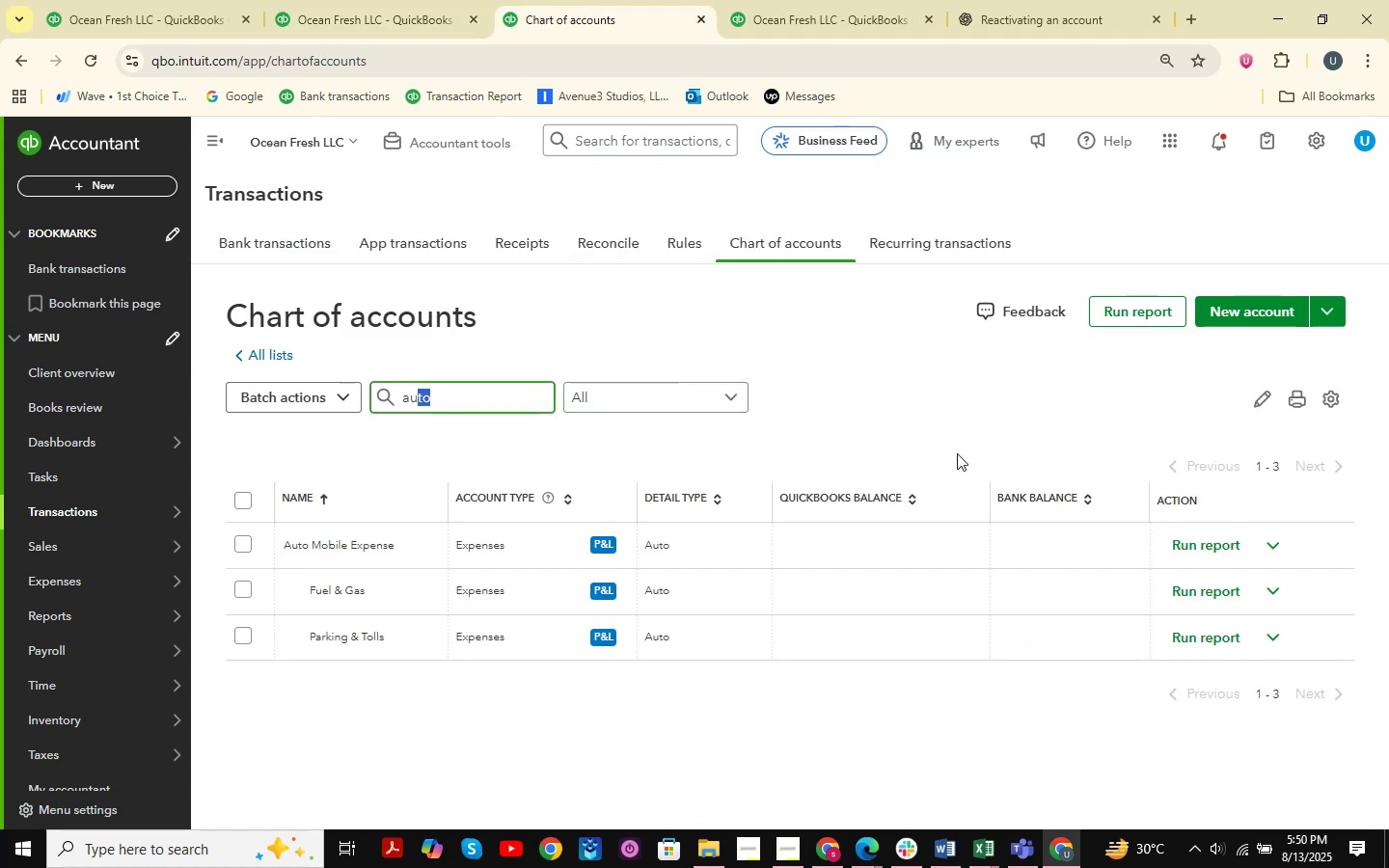 
key(Backspace)
key(Backspace)
key(Backspace)
key(Backspace)
key(Backspace)
type(office )
 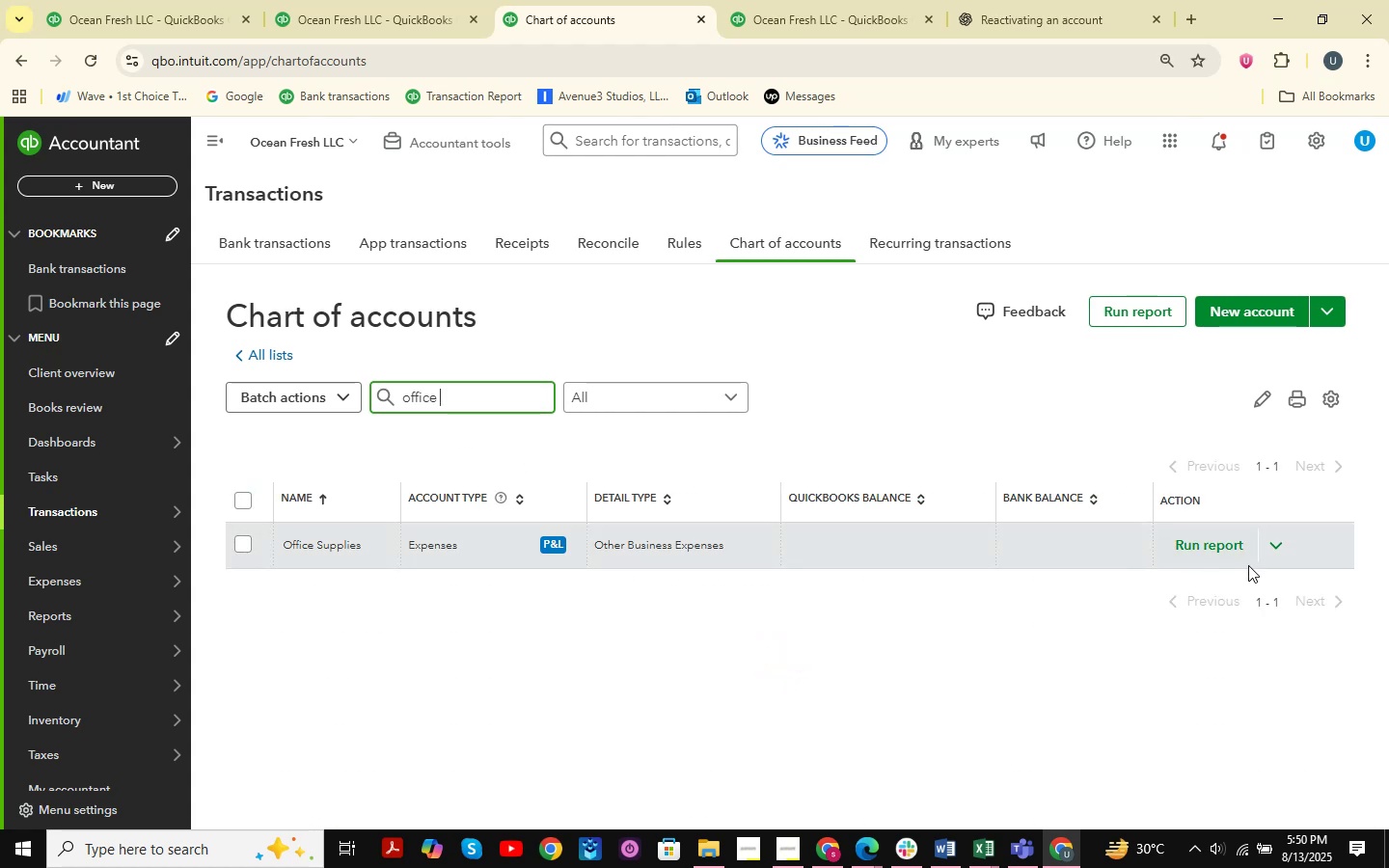 
wait(5.31)
 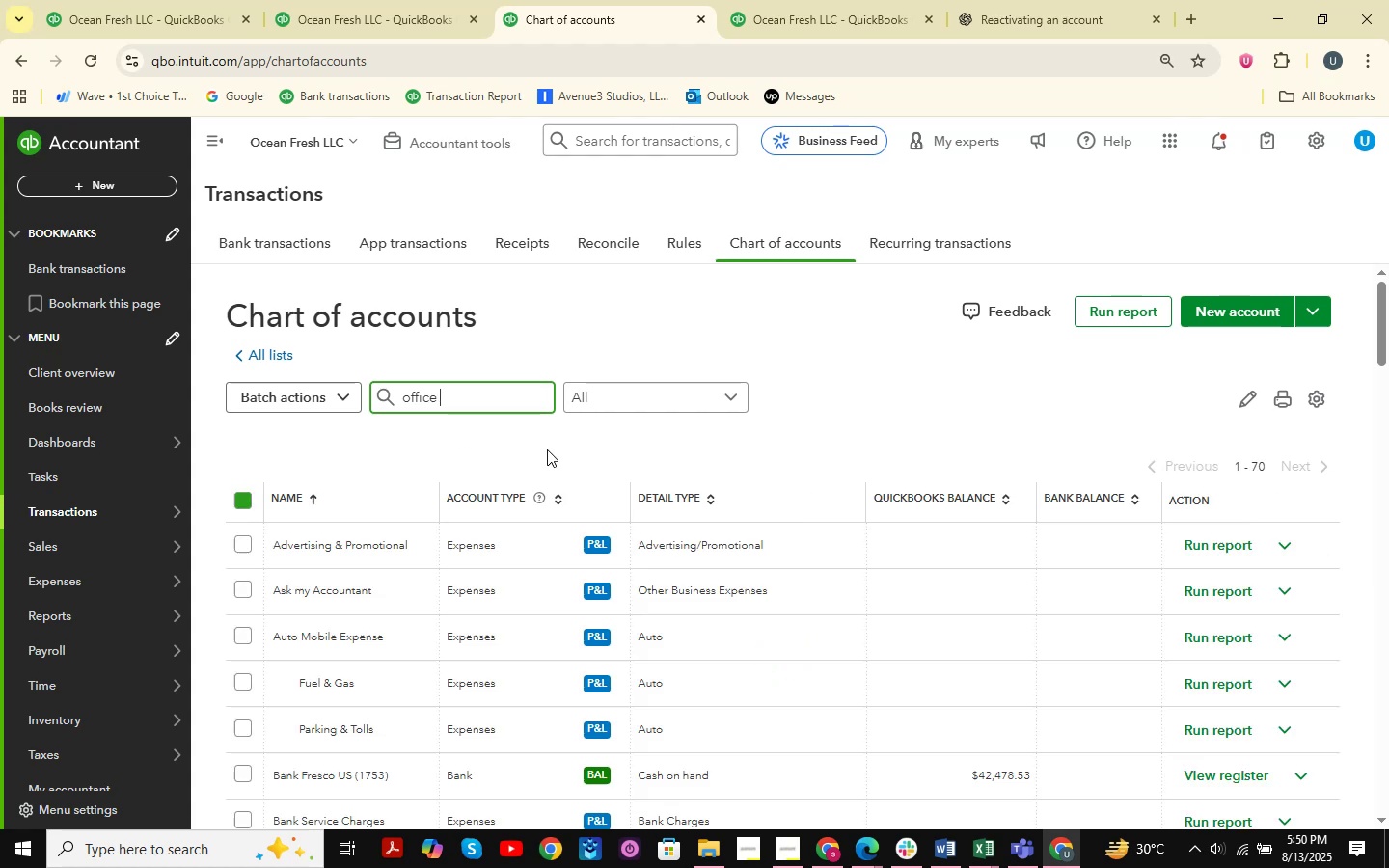 
left_click([1280, 547])
 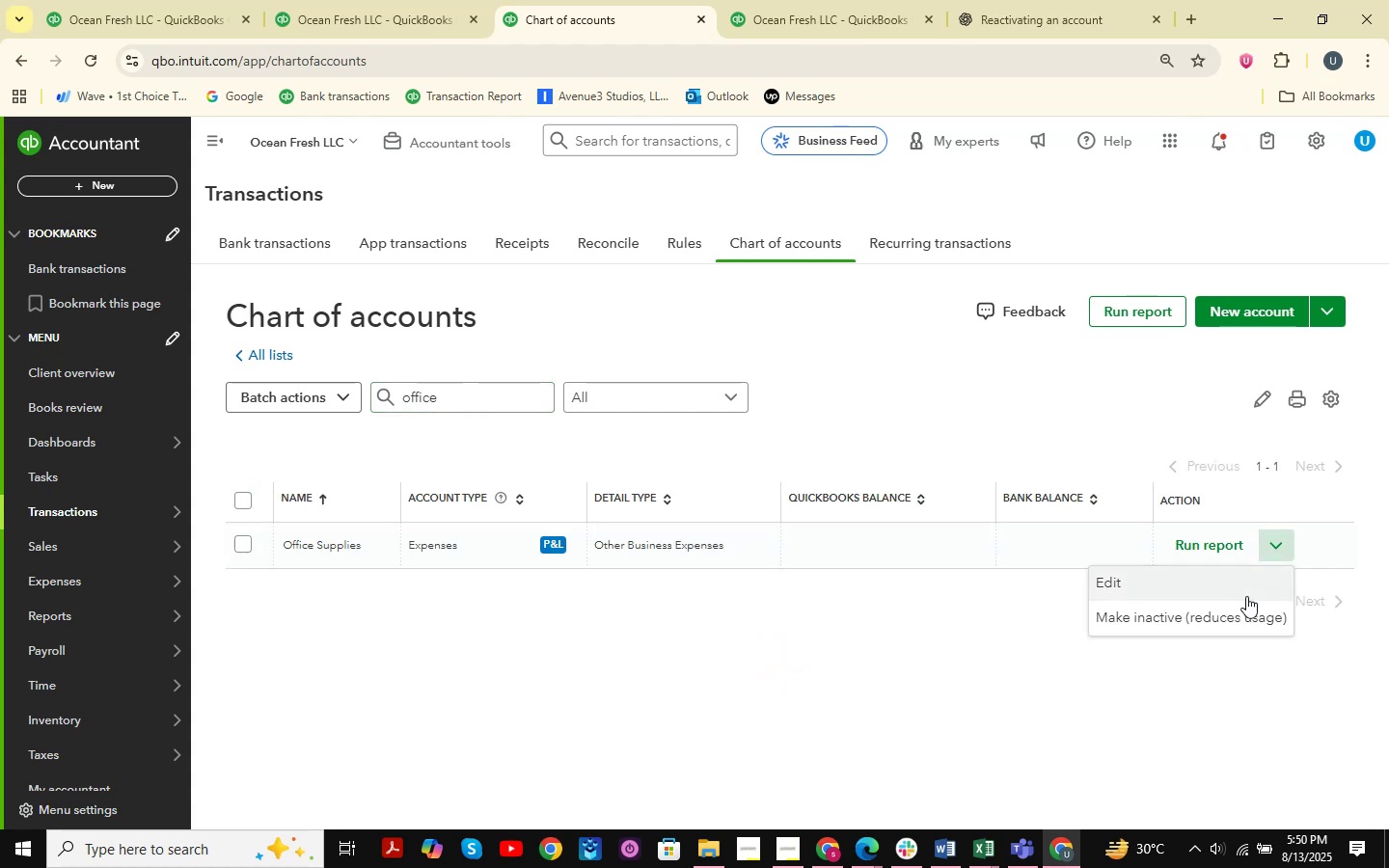 
left_click([1237, 597])
 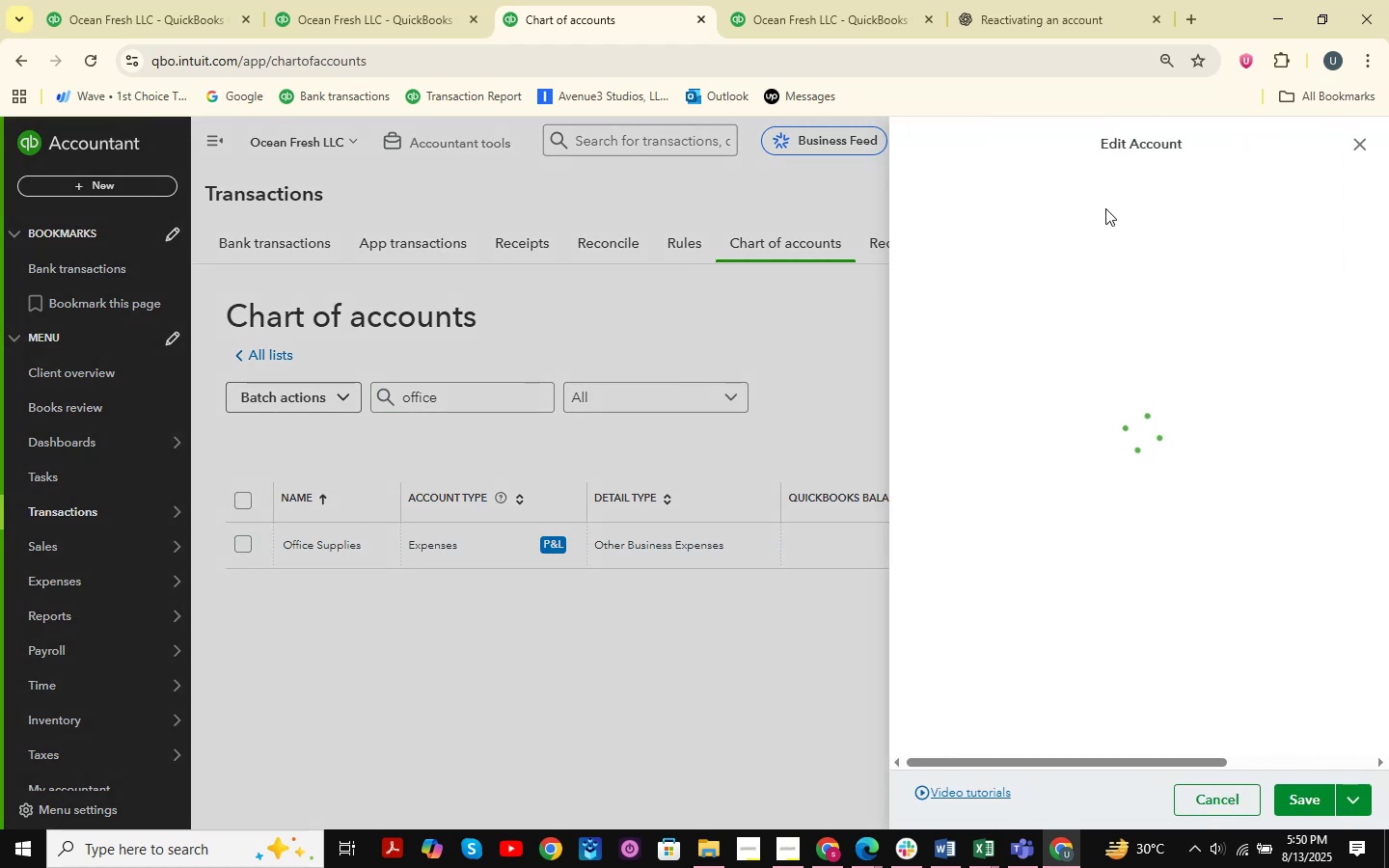 
left_click([1105, 208])
 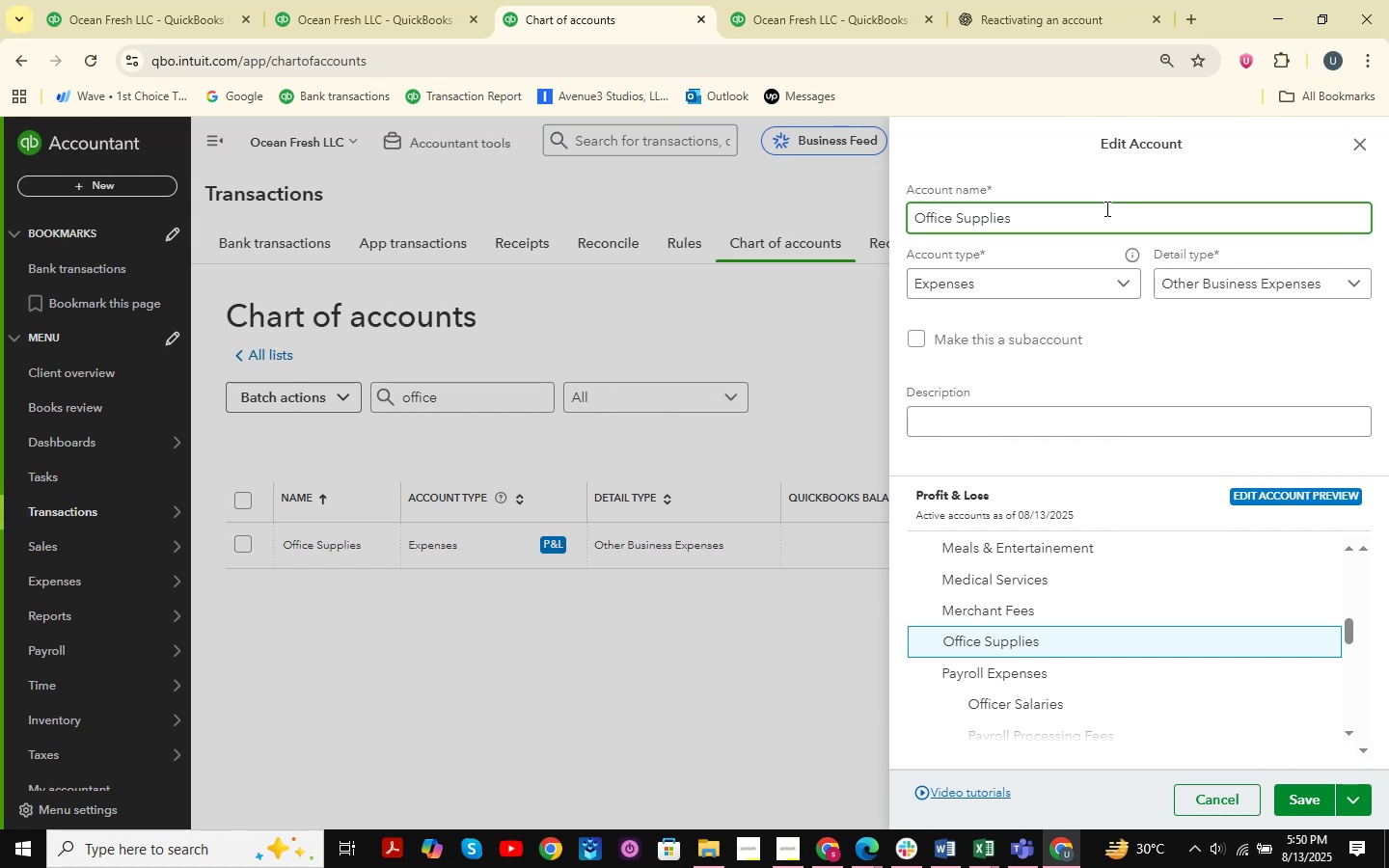 
type( & Software)
 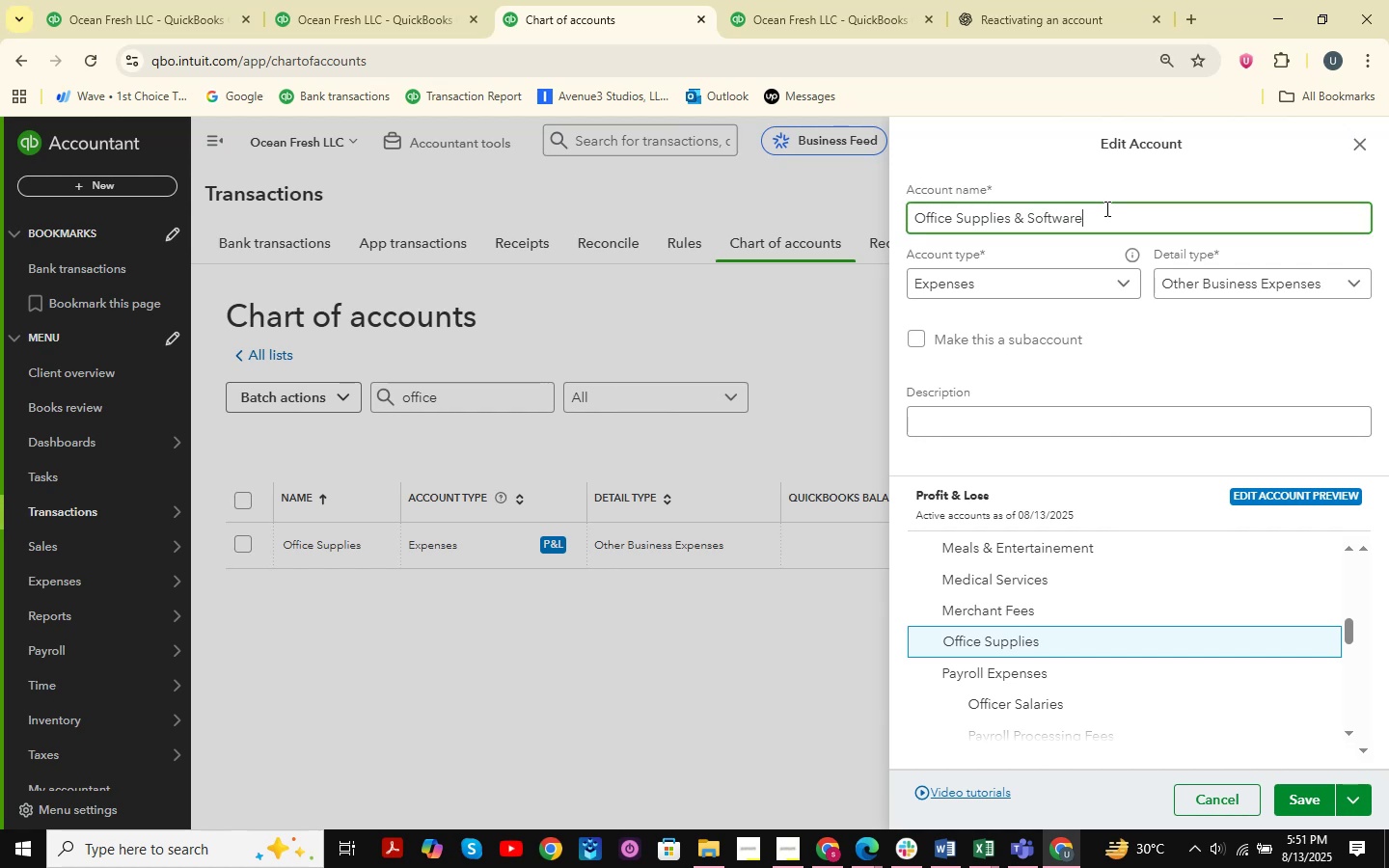 
left_click([1319, 806])
 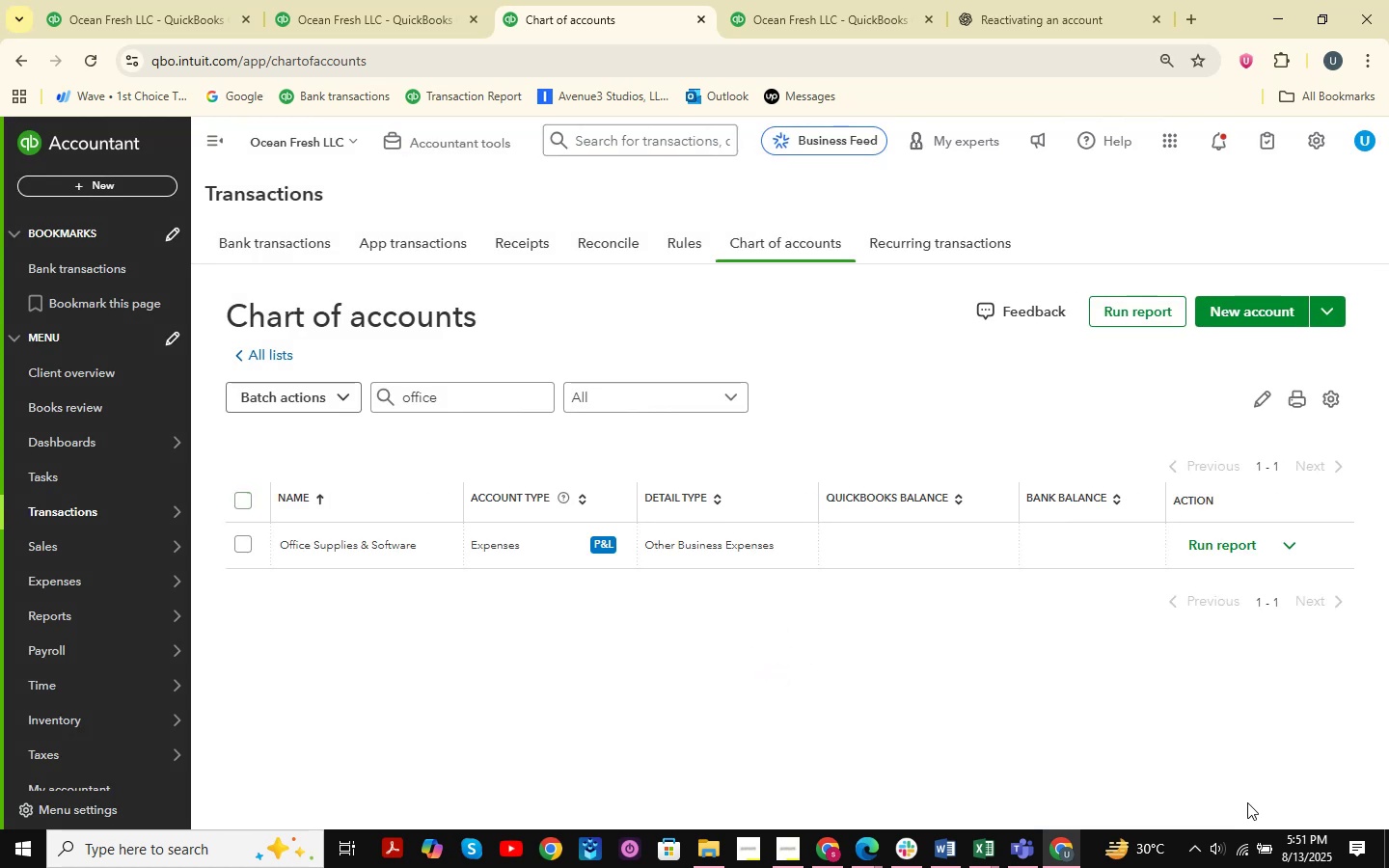 
wait(9.26)
 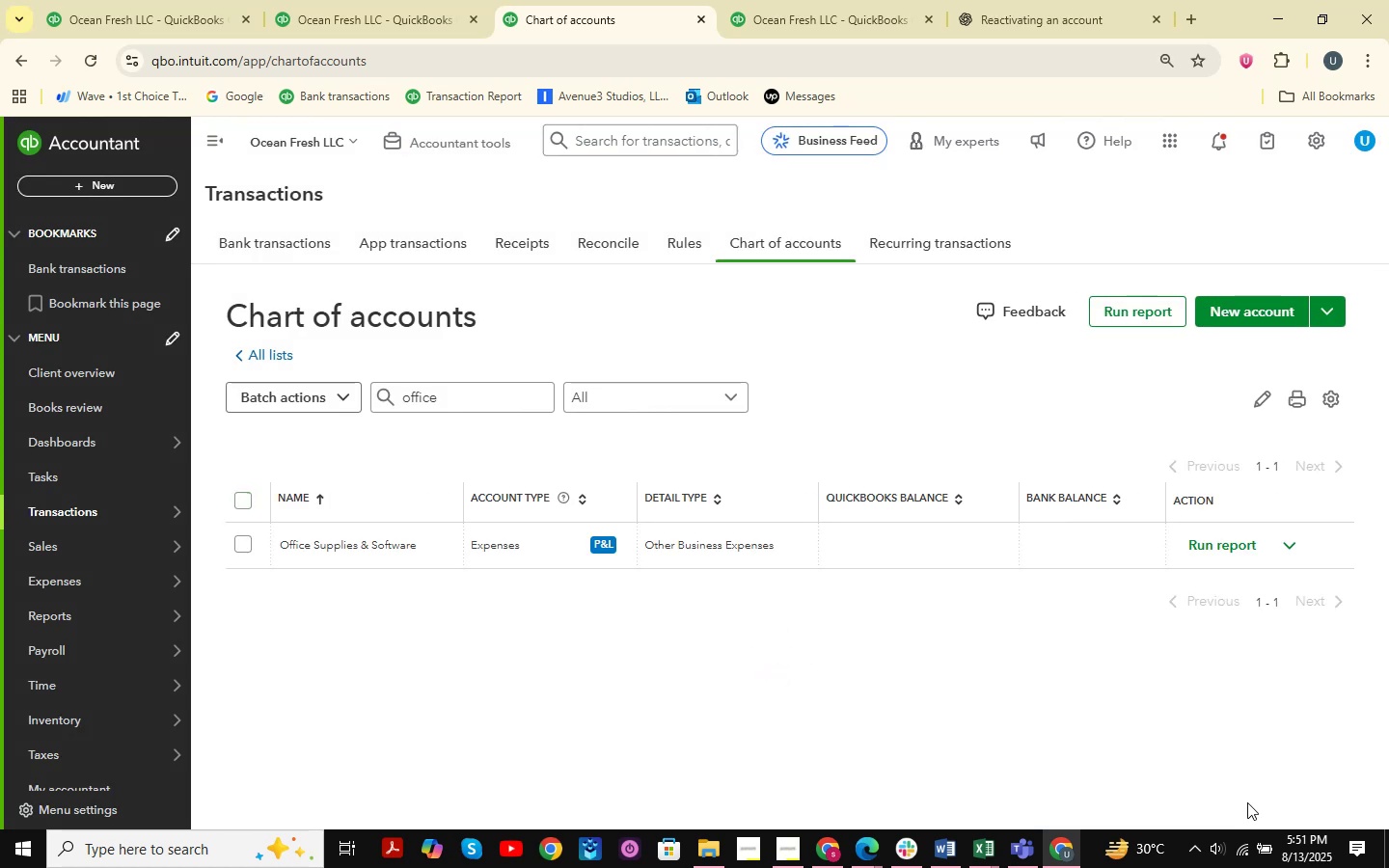 
left_click([351, 0])
 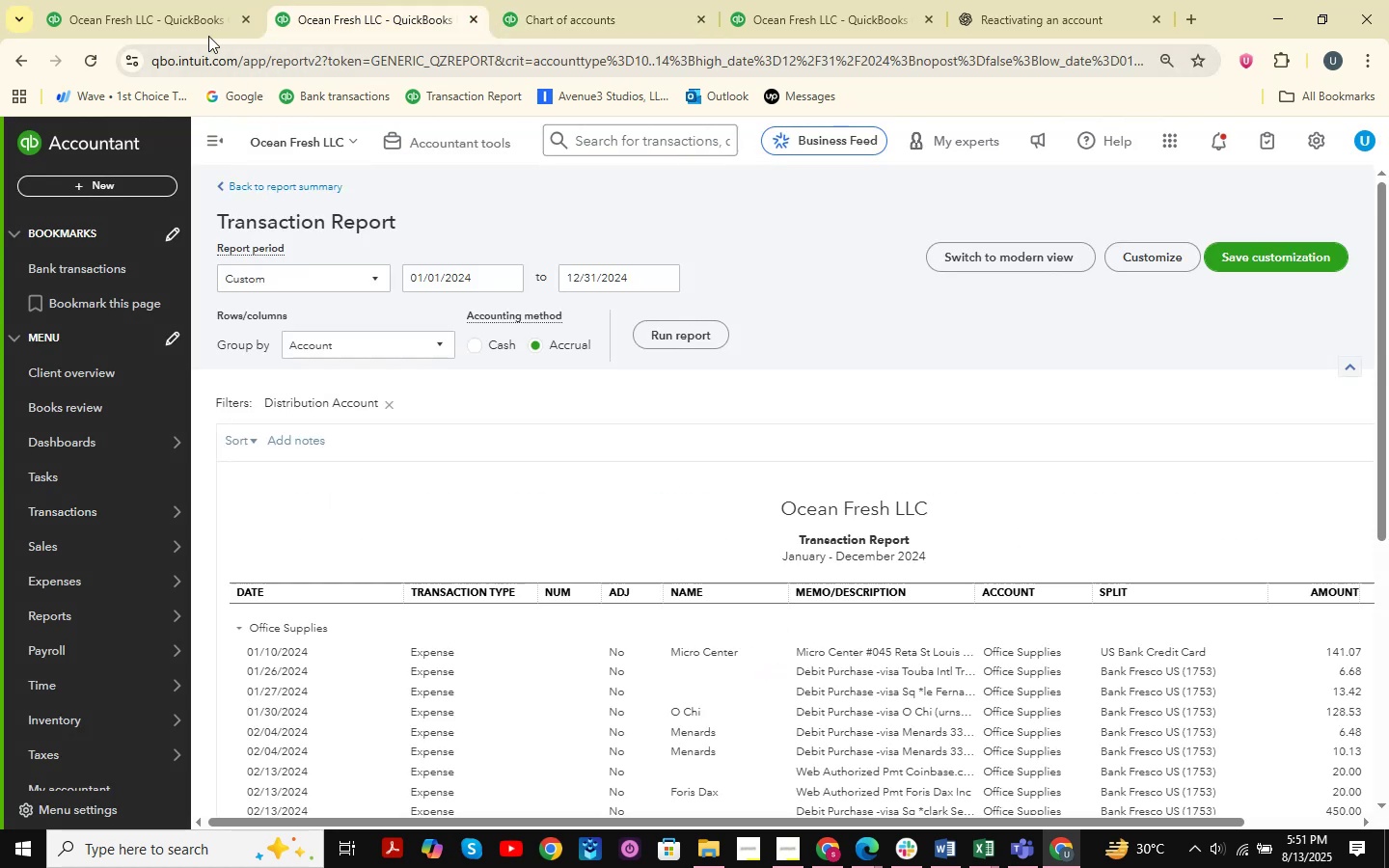 
left_click([134, 0])
 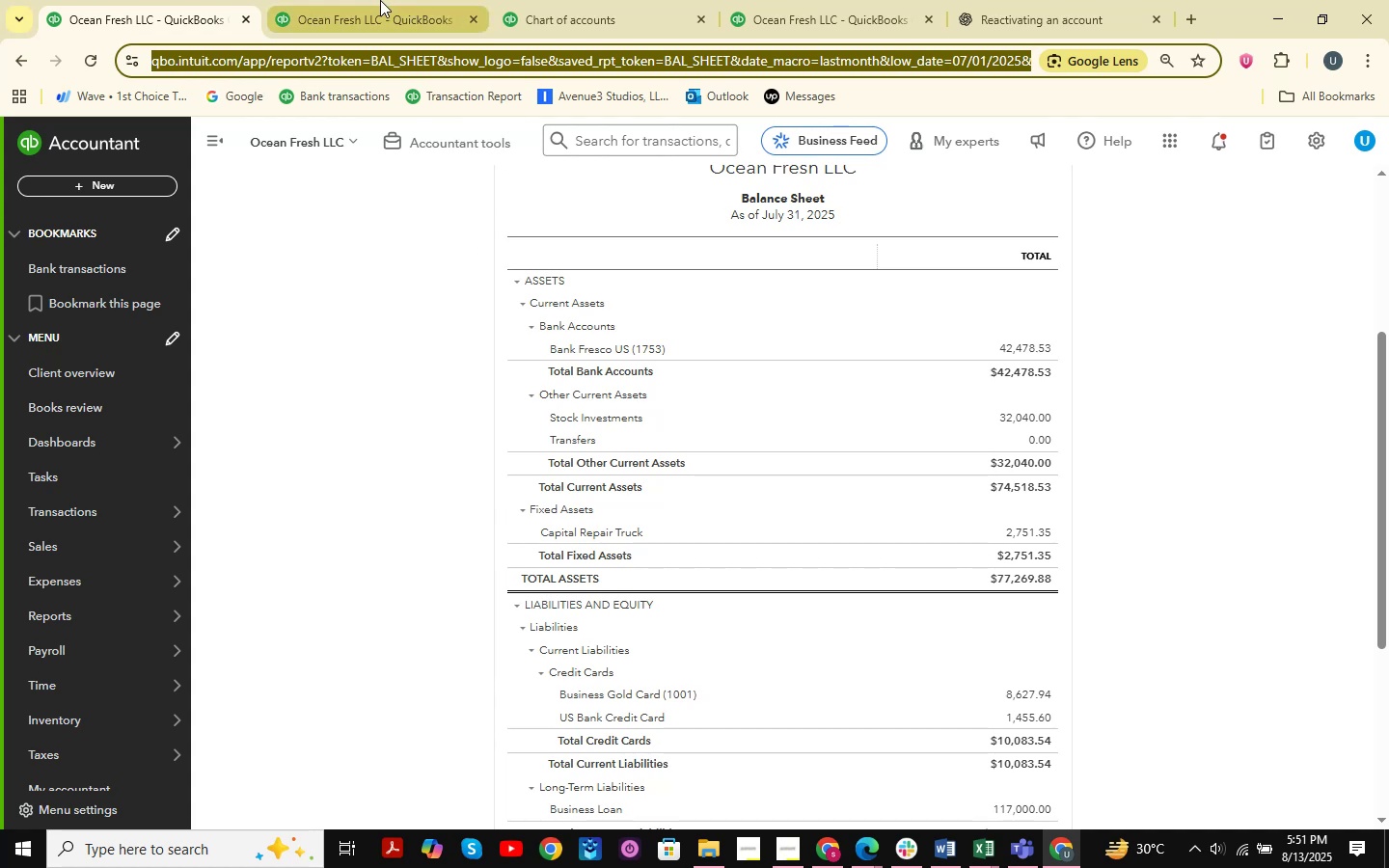 
double_click([568, 0])
 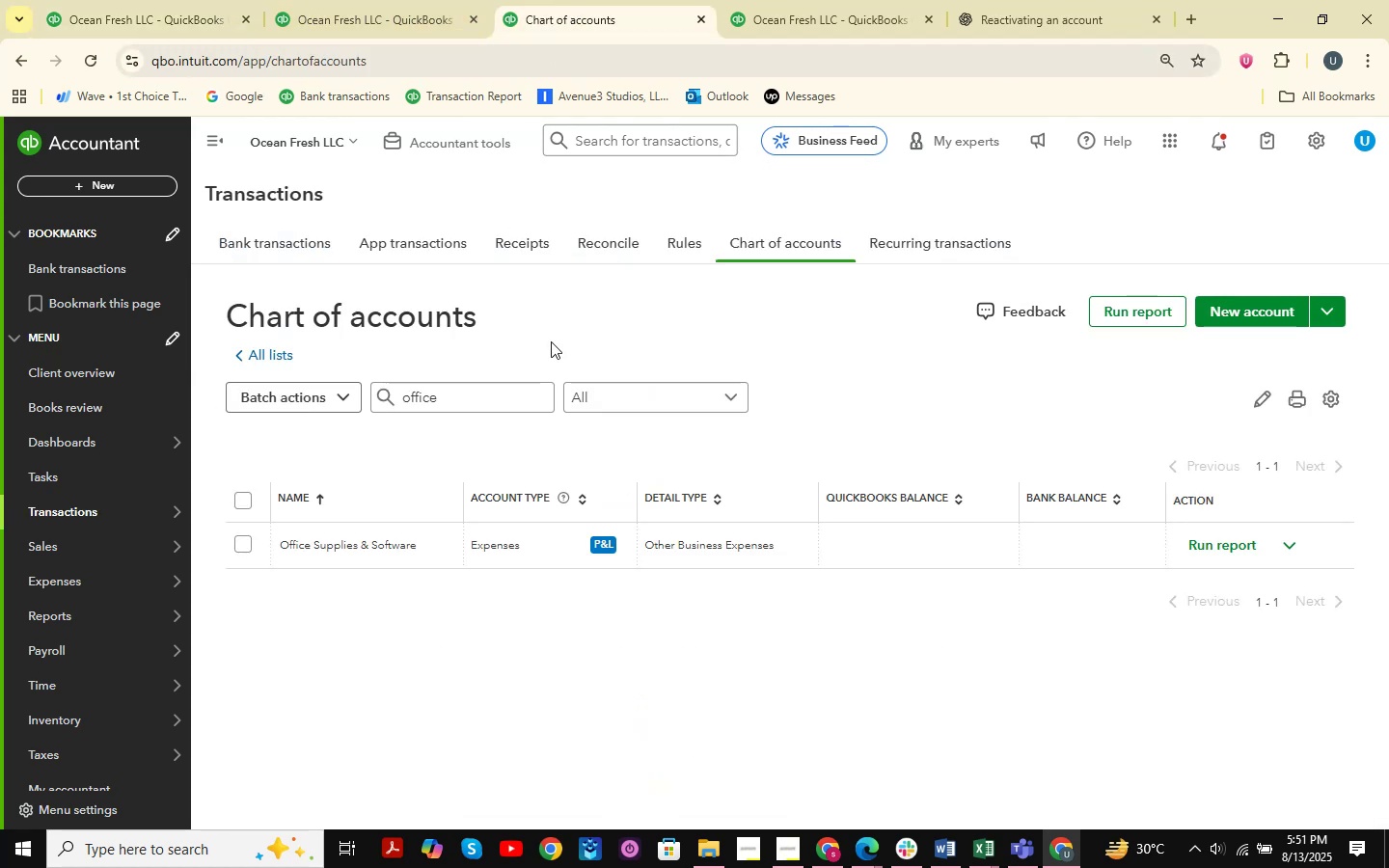 
left_click([368, 0])
 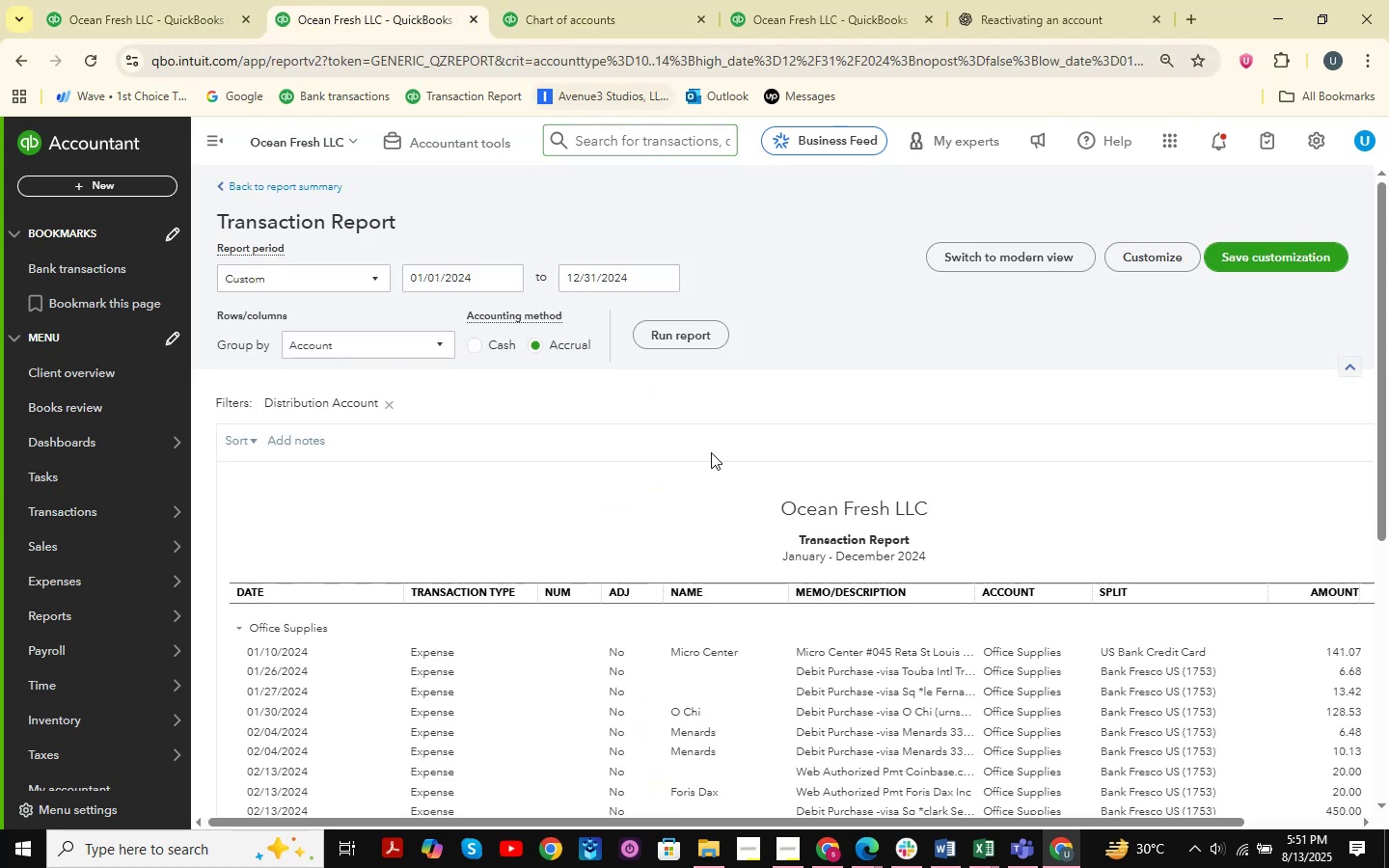 
scroll: coordinate [655, 294], scroll_direction: down, amount: 4.0
 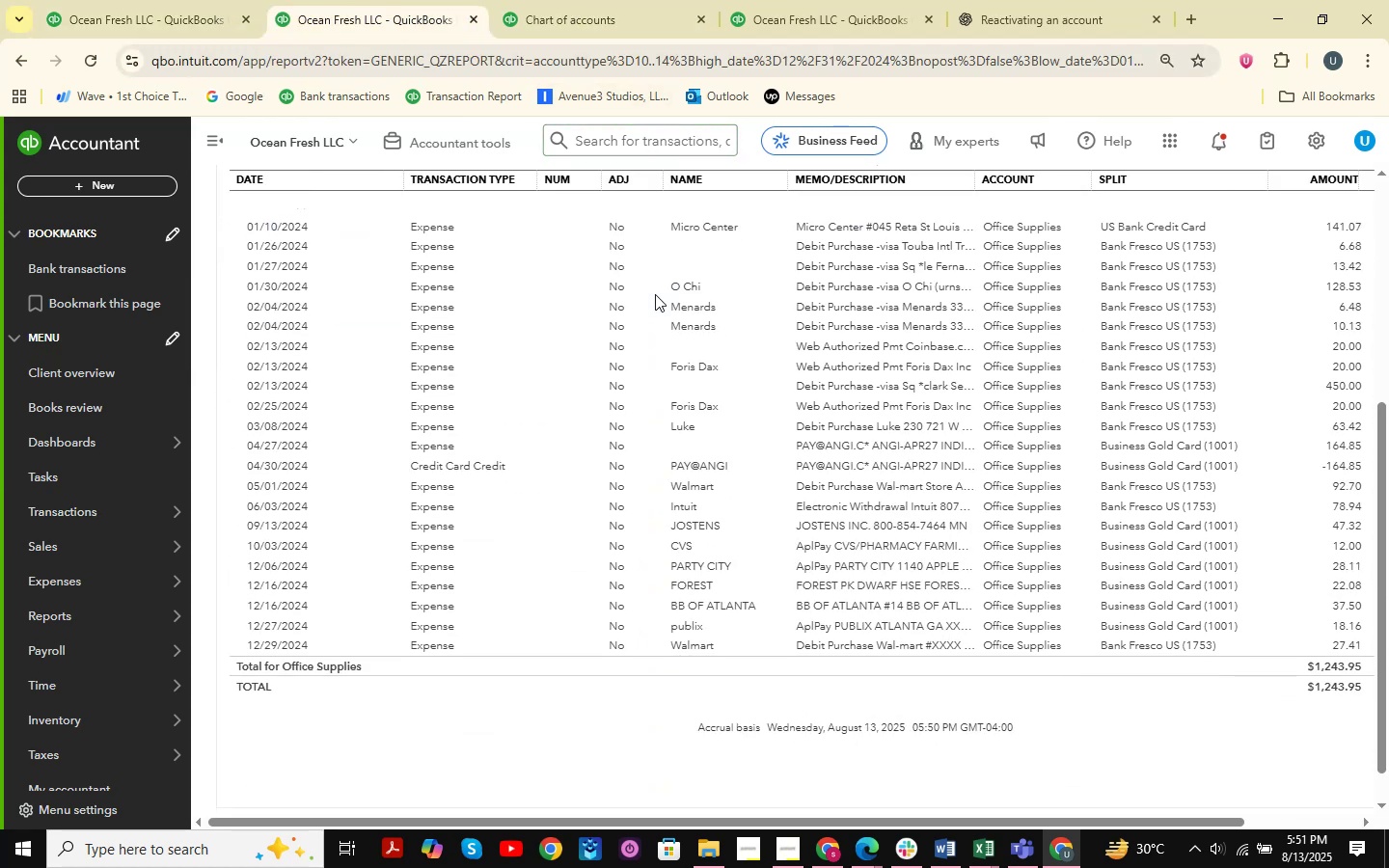 
scroll: coordinate [655, 294], scroll_direction: up, amount: 4.0
 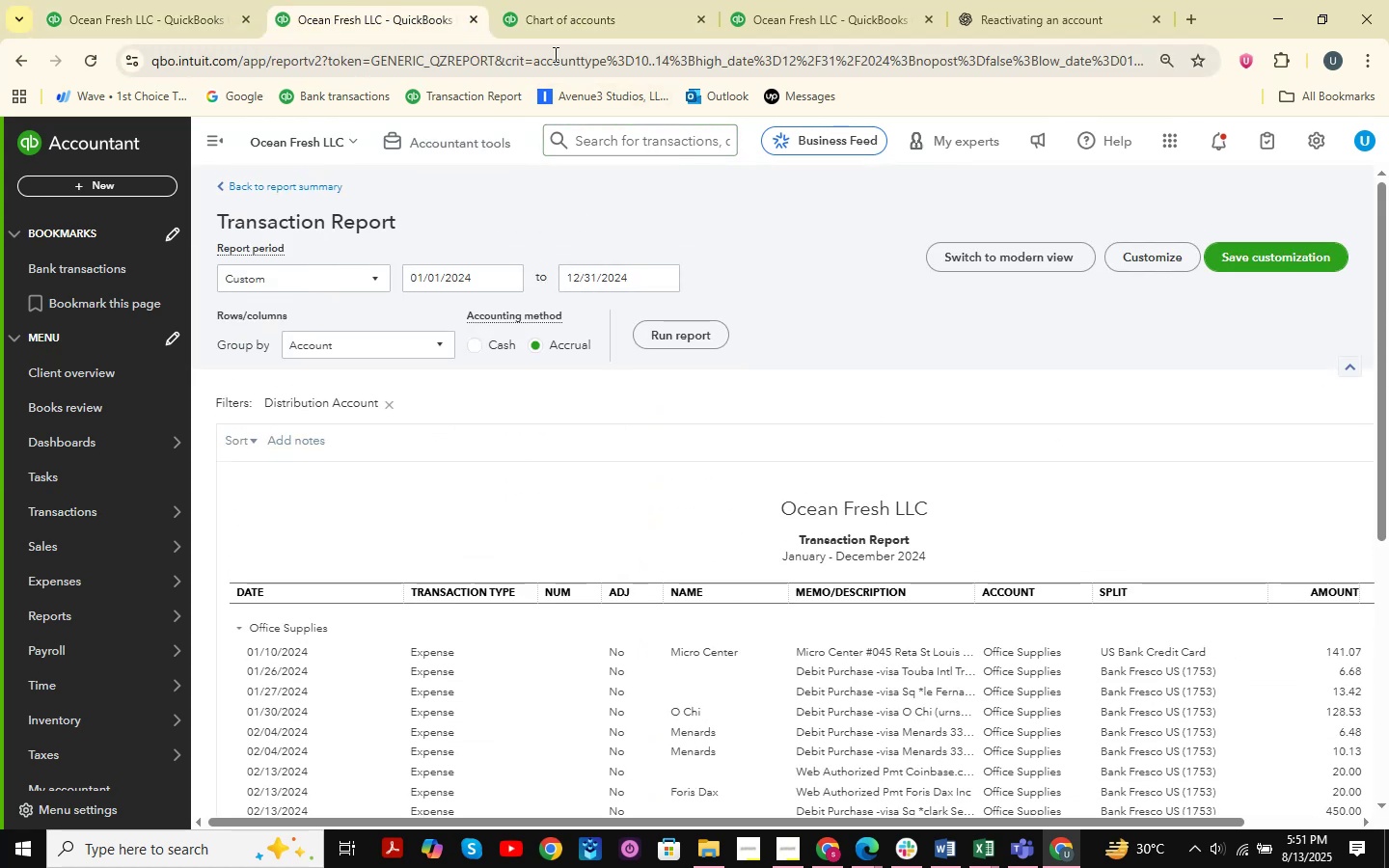 
double_click([820, 0])
 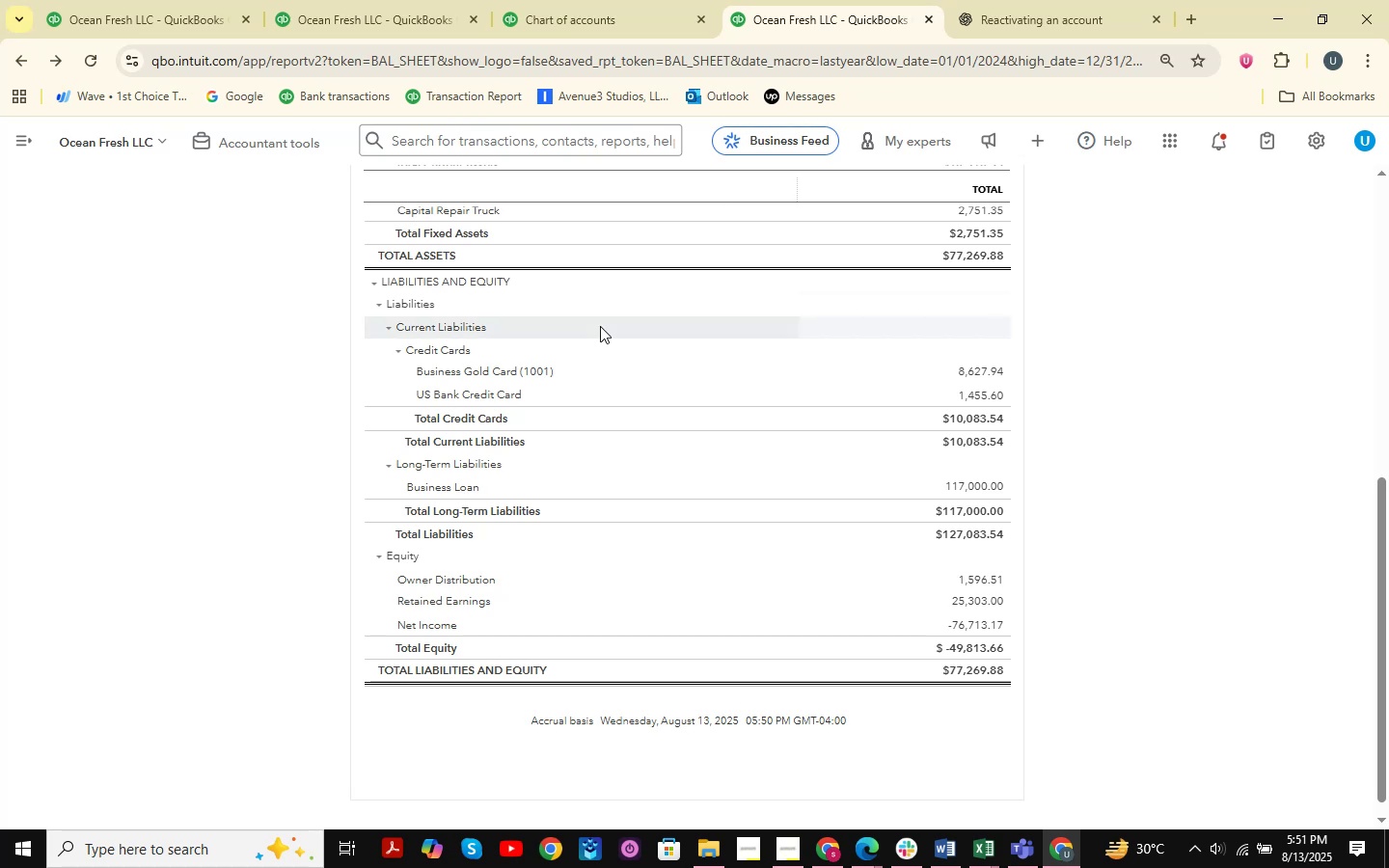 
scroll: coordinate [546, 272], scroll_direction: up, amount: 8.0
 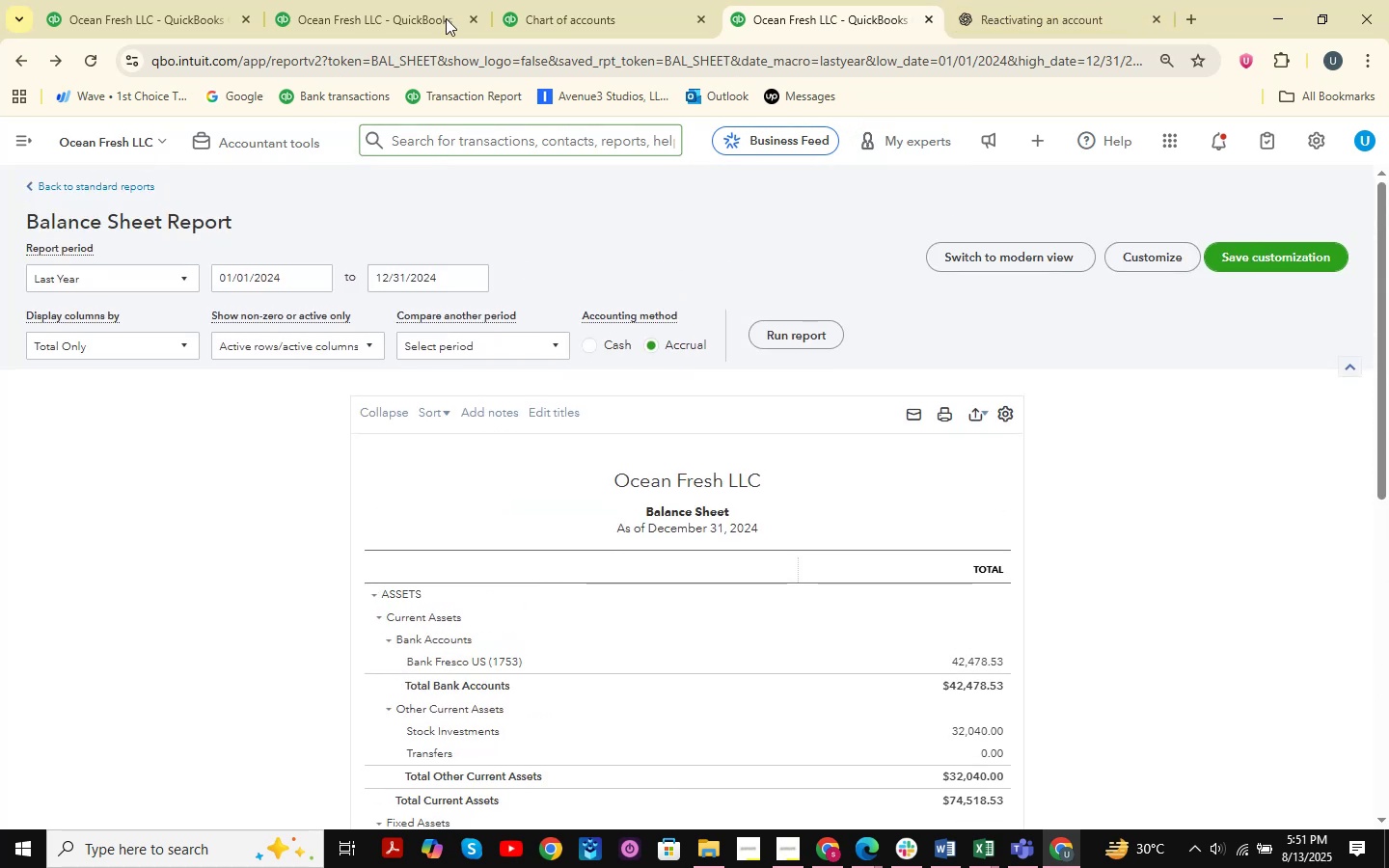 
left_click([542, 12])
 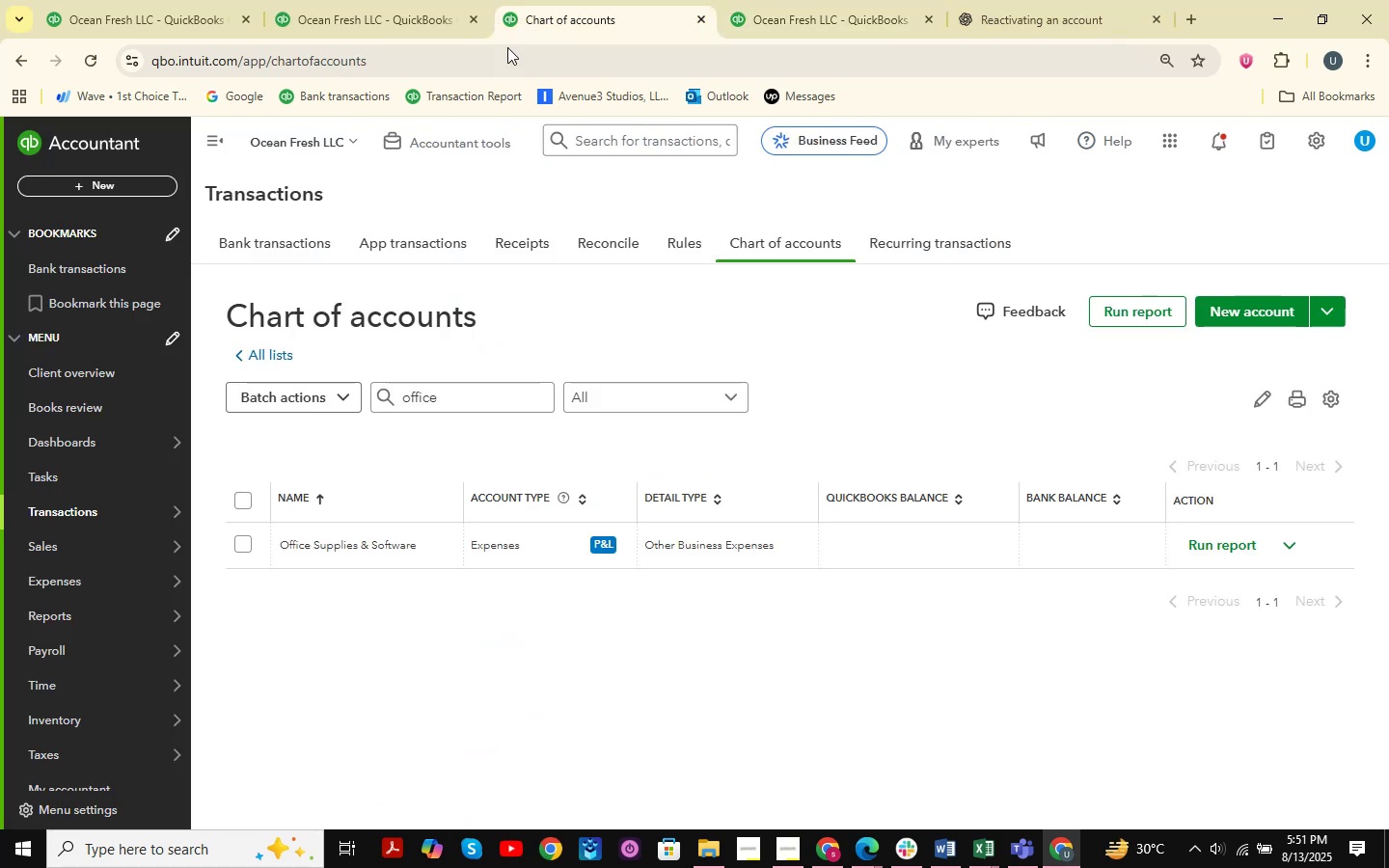 
left_click([368, 0])
 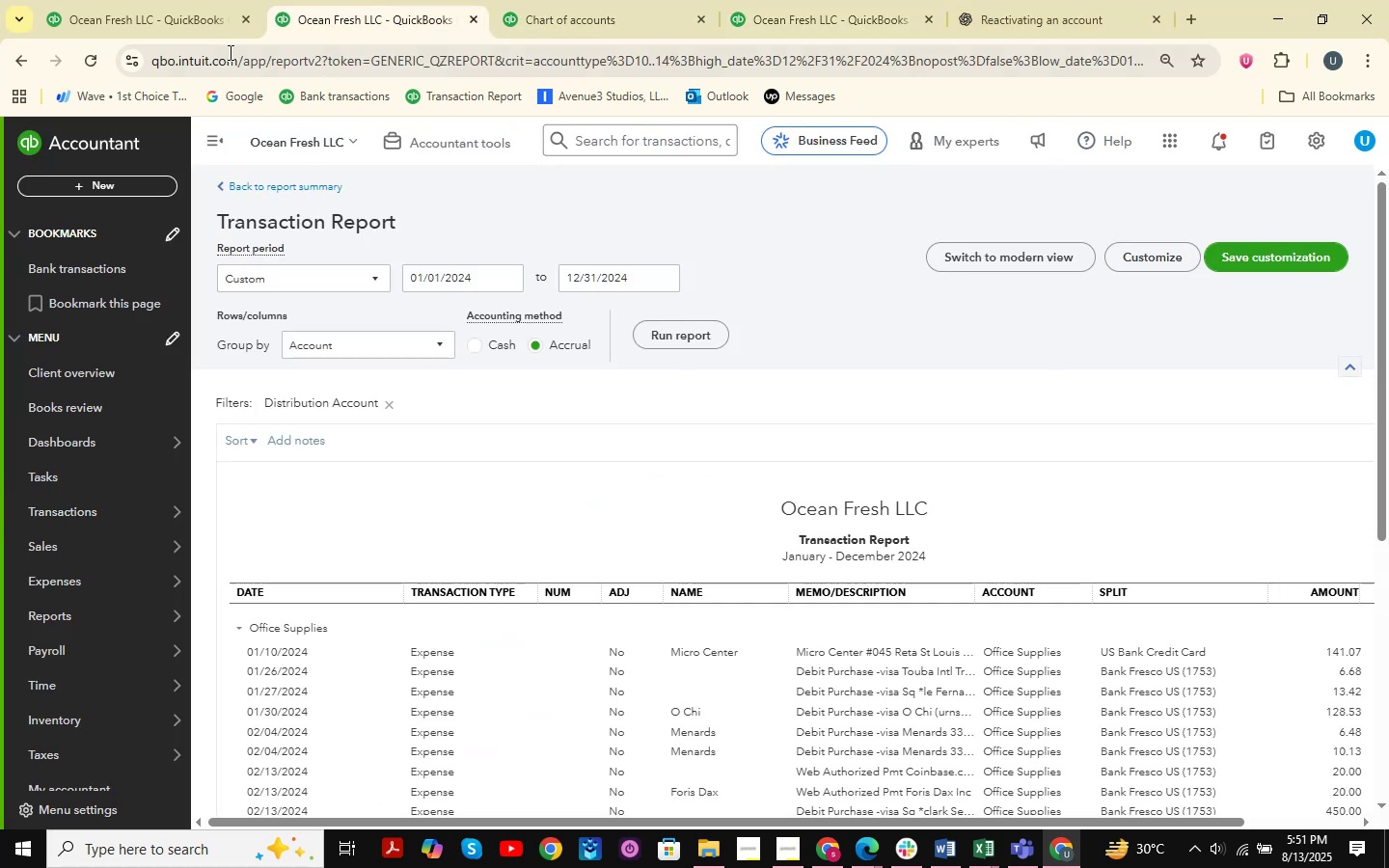 
left_click([163, 0])
 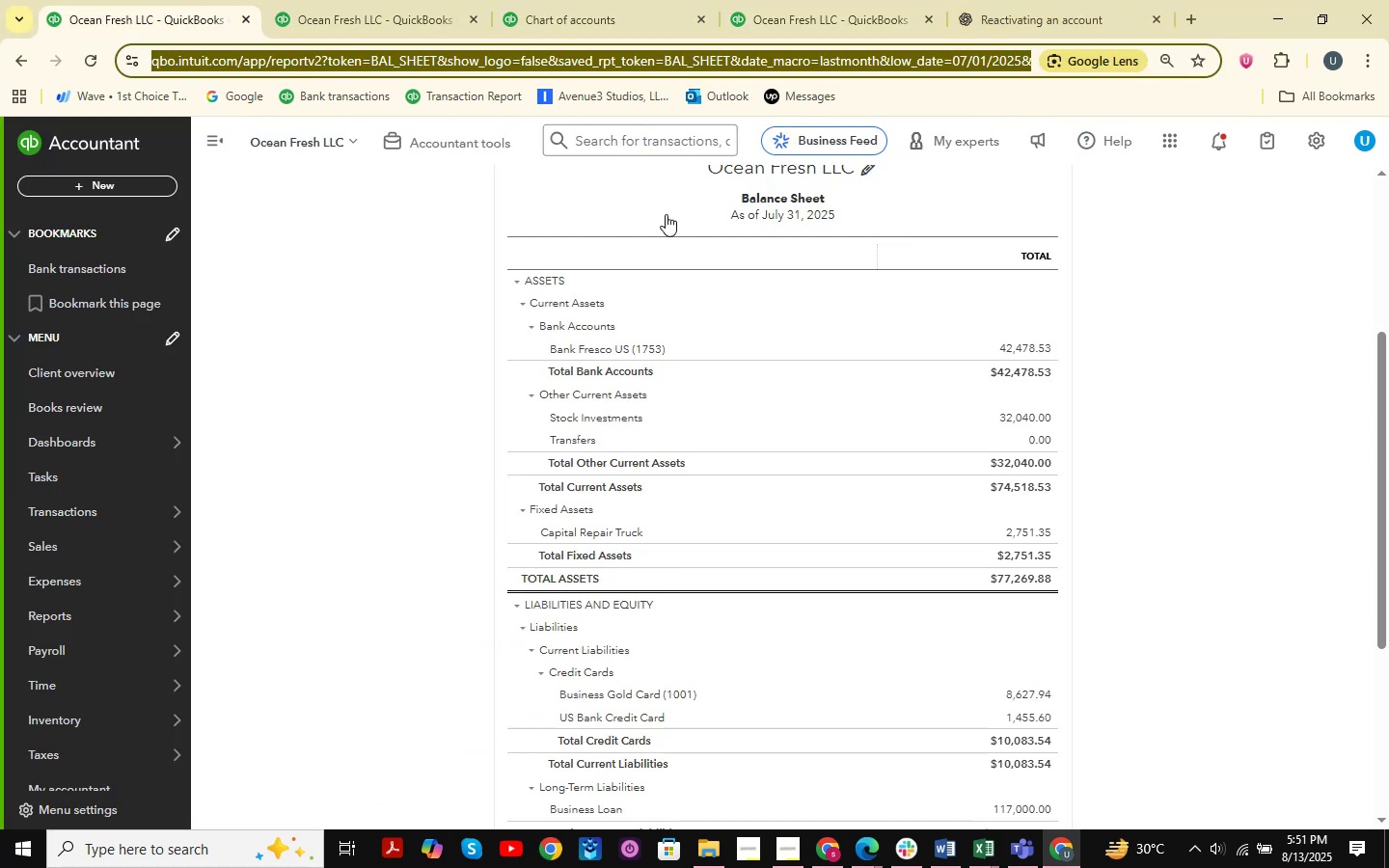 
left_click([778, 0])
 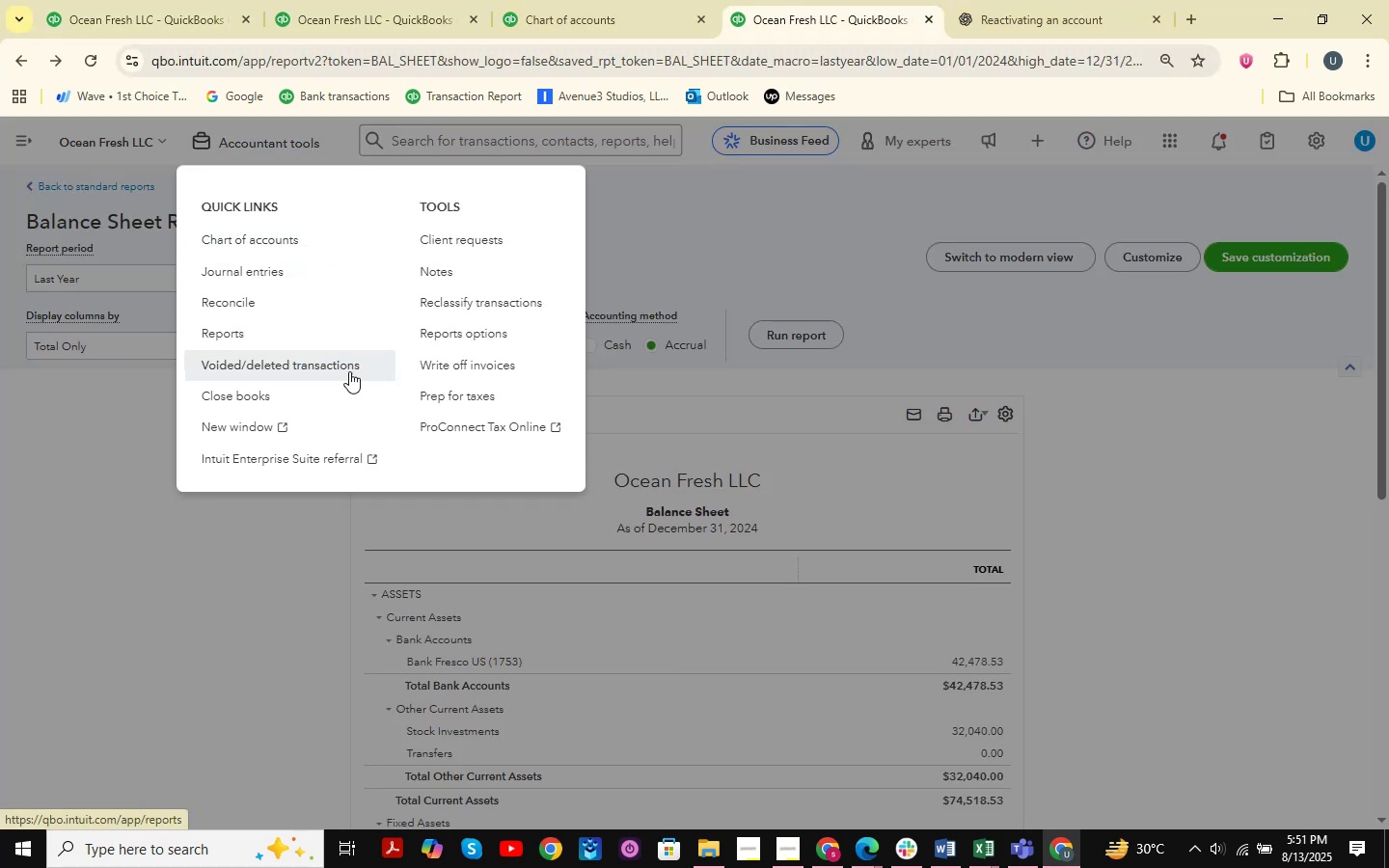 
left_click([500, 331])
 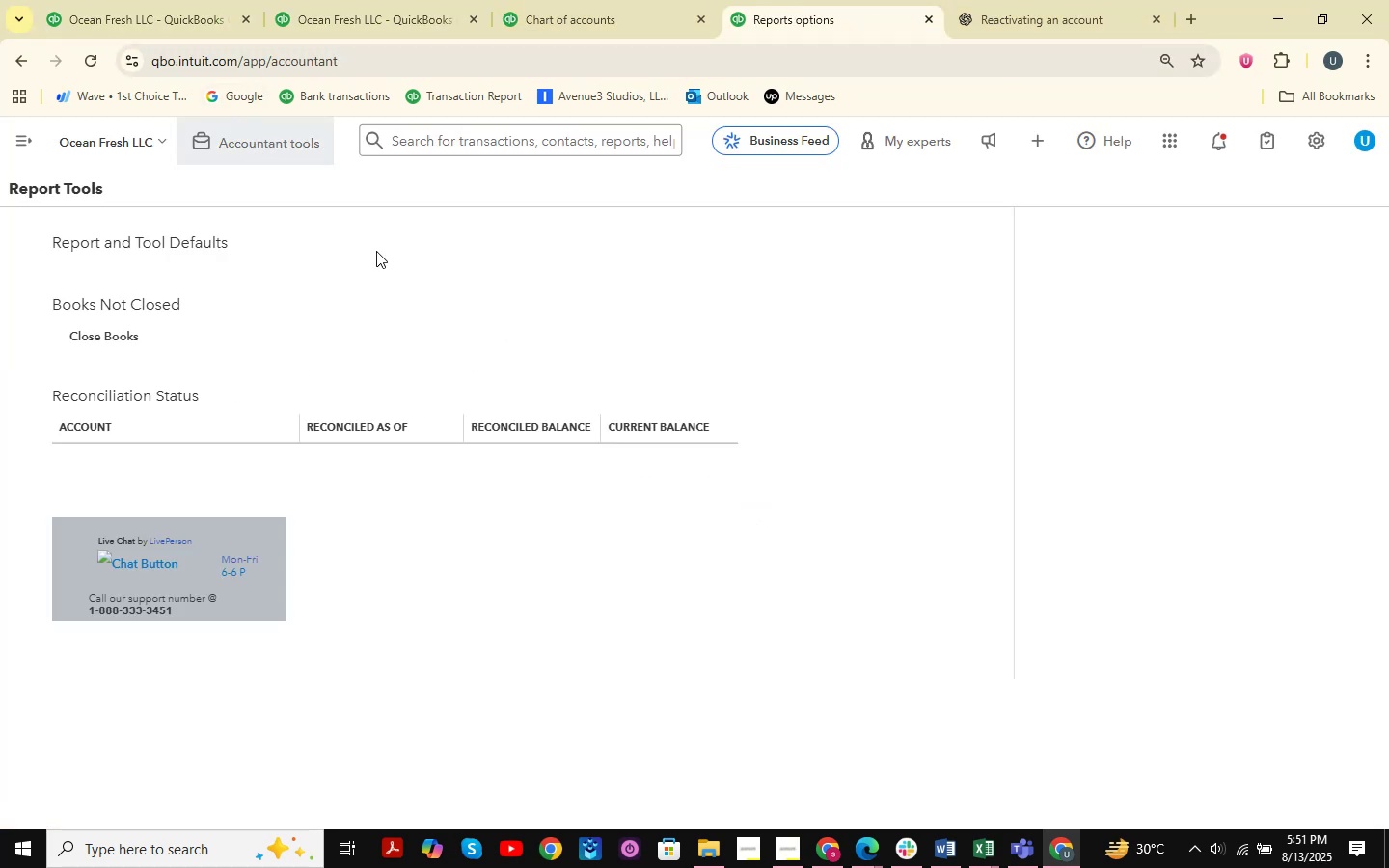 
left_click([457, 290])
 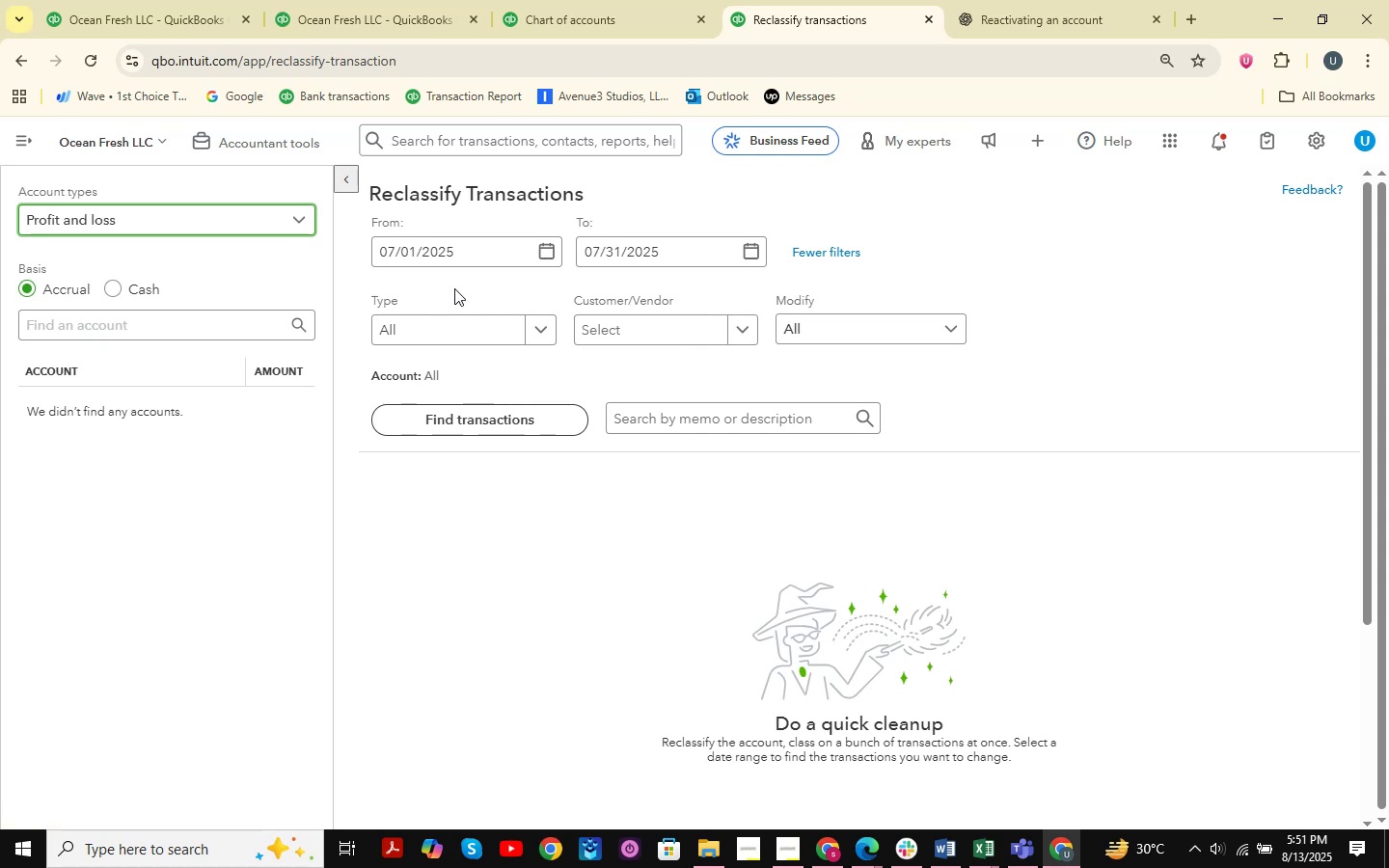 
left_click([545, 255])
 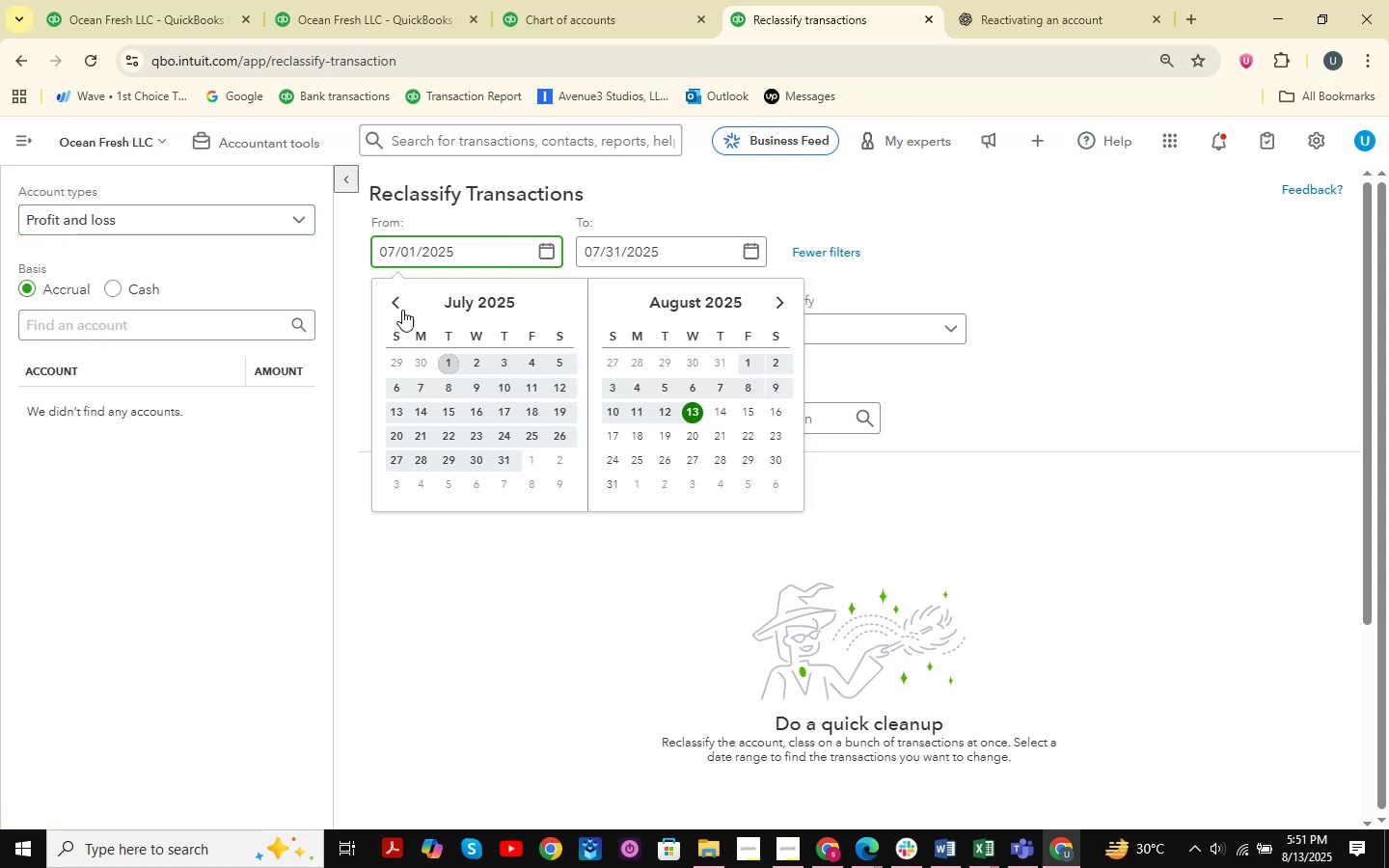 
double_click([396, 304])
 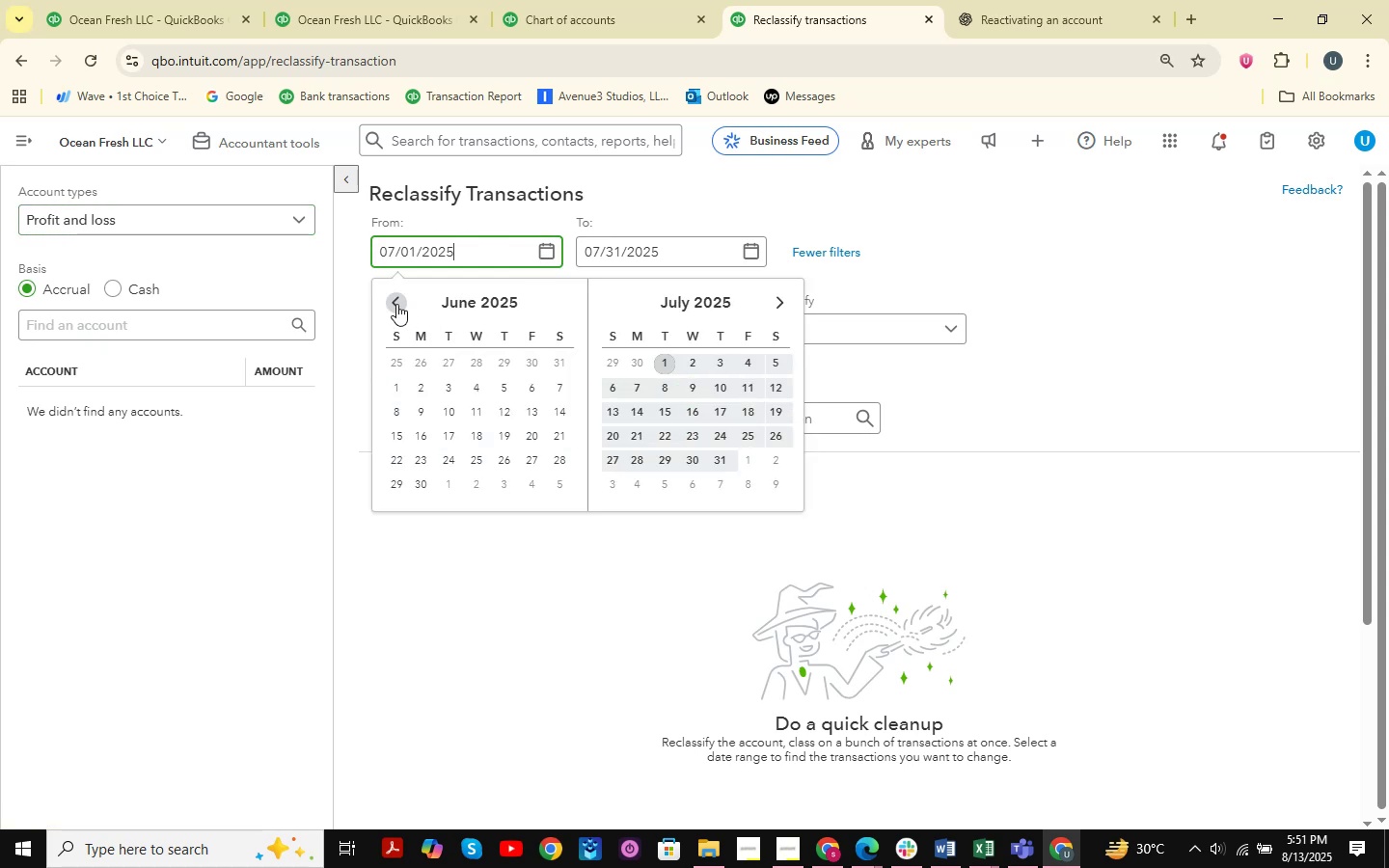 
triple_click([396, 304])
 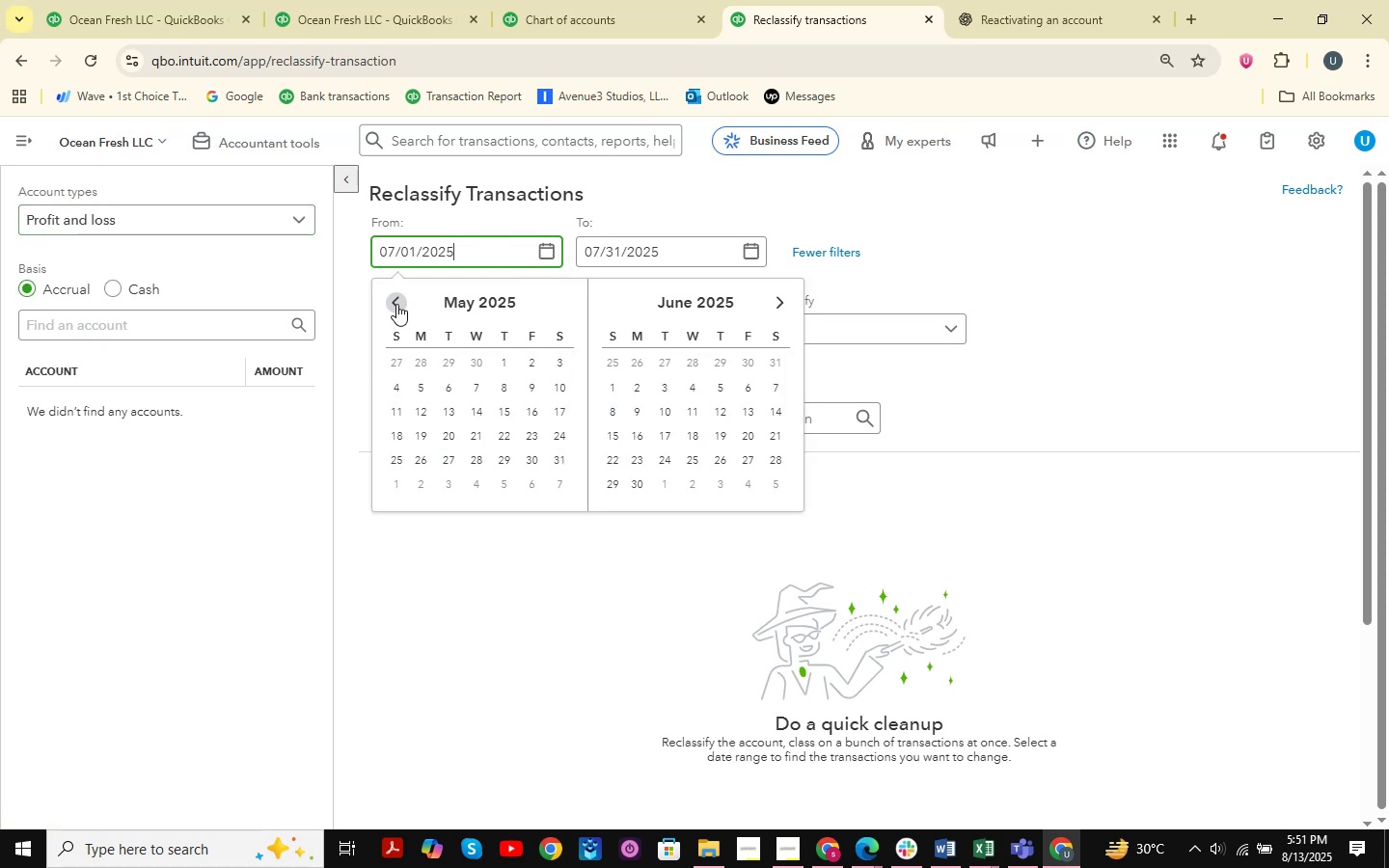 
triple_click([396, 304])
 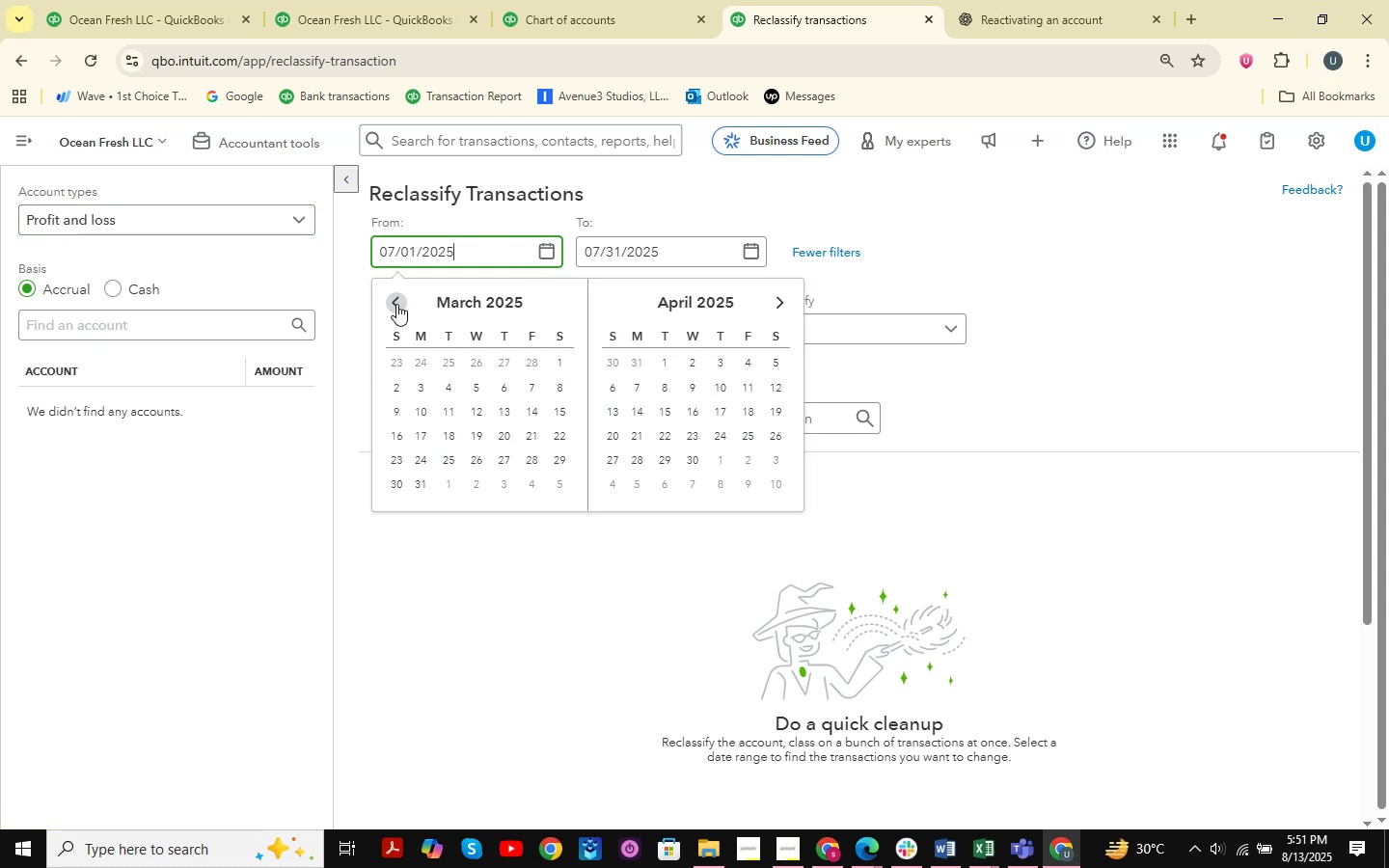 
triple_click([396, 304])
 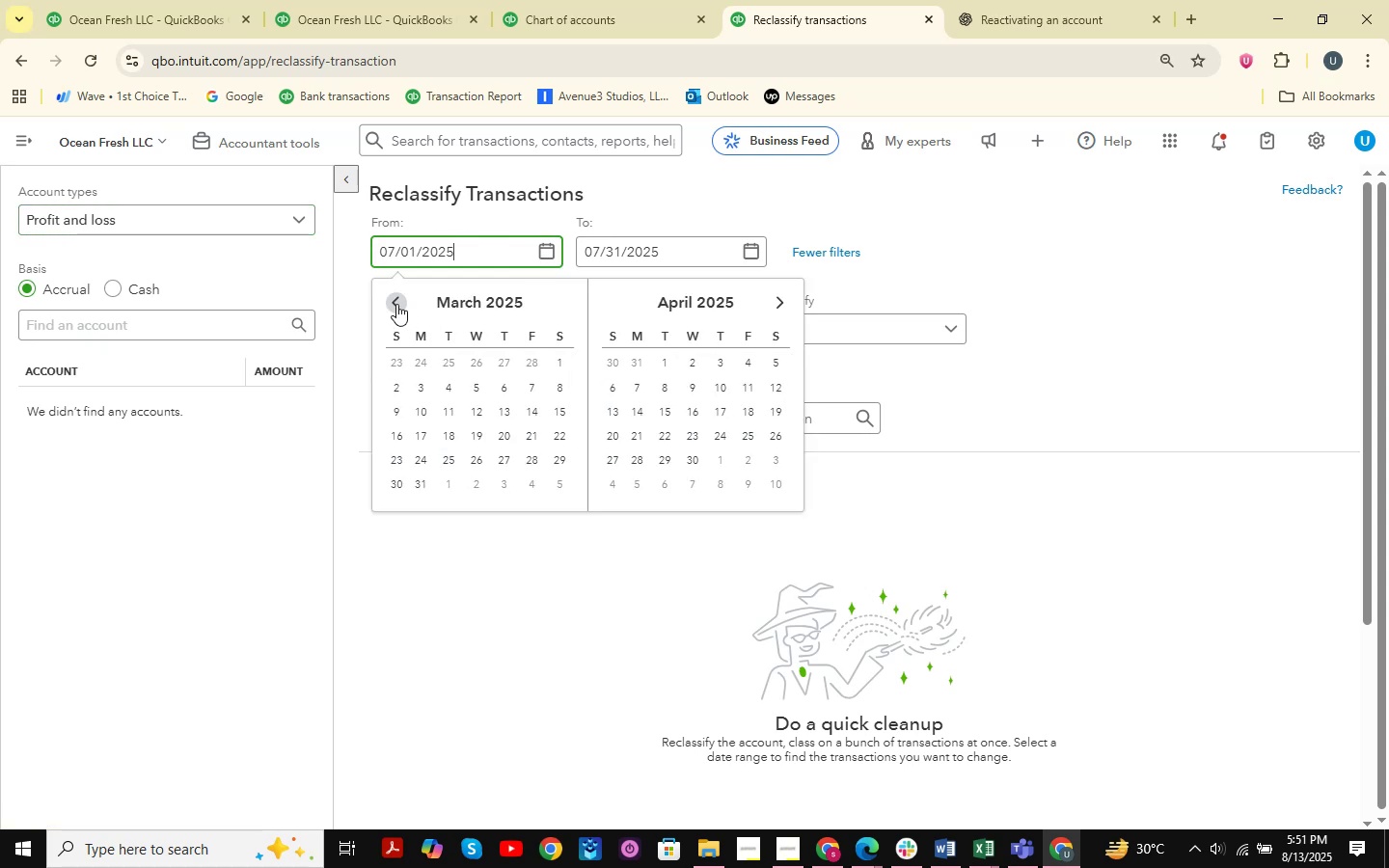 
triple_click([396, 304])
 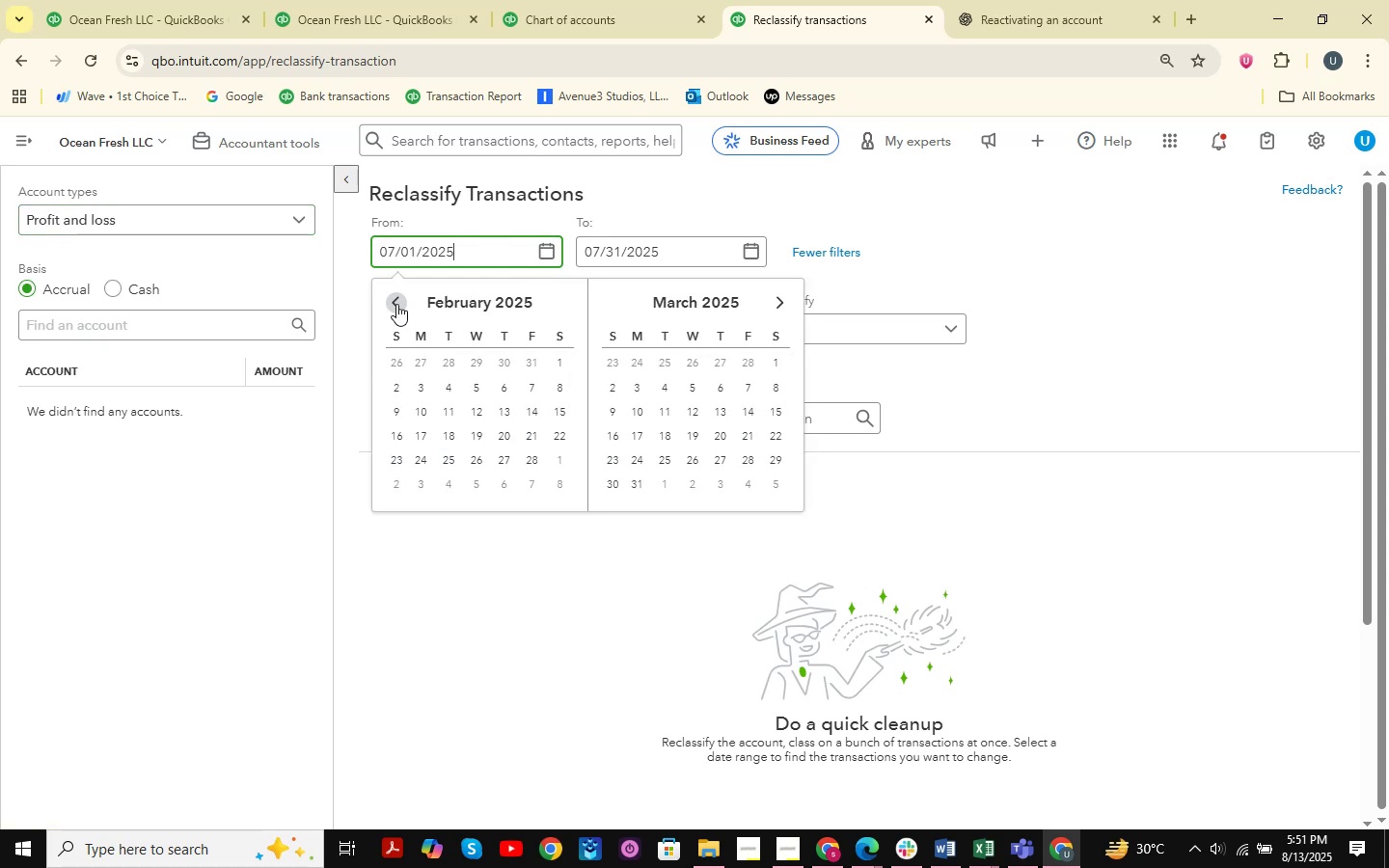 
triple_click([396, 304])
 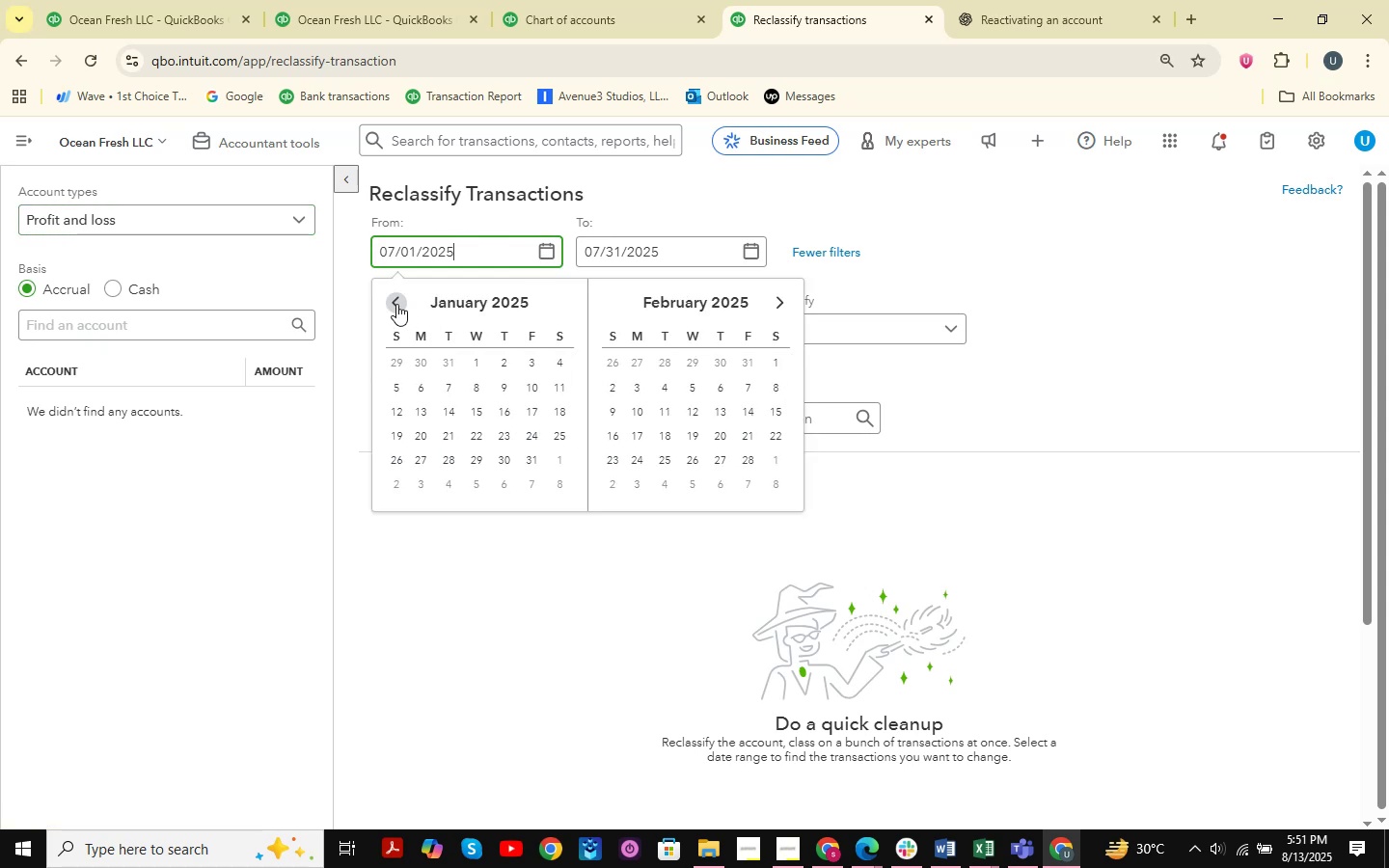 
triple_click([396, 304])
 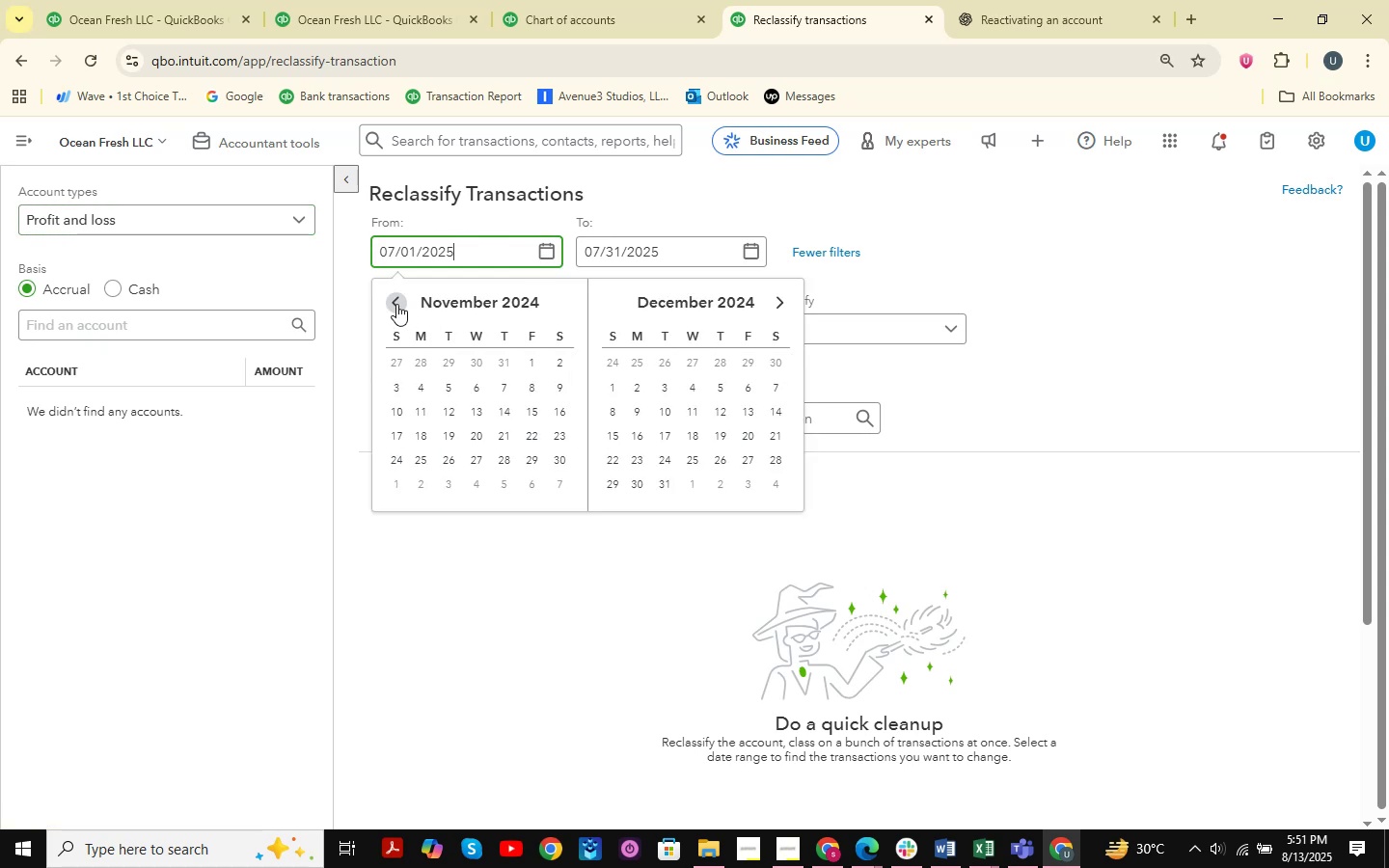 
triple_click([396, 304])
 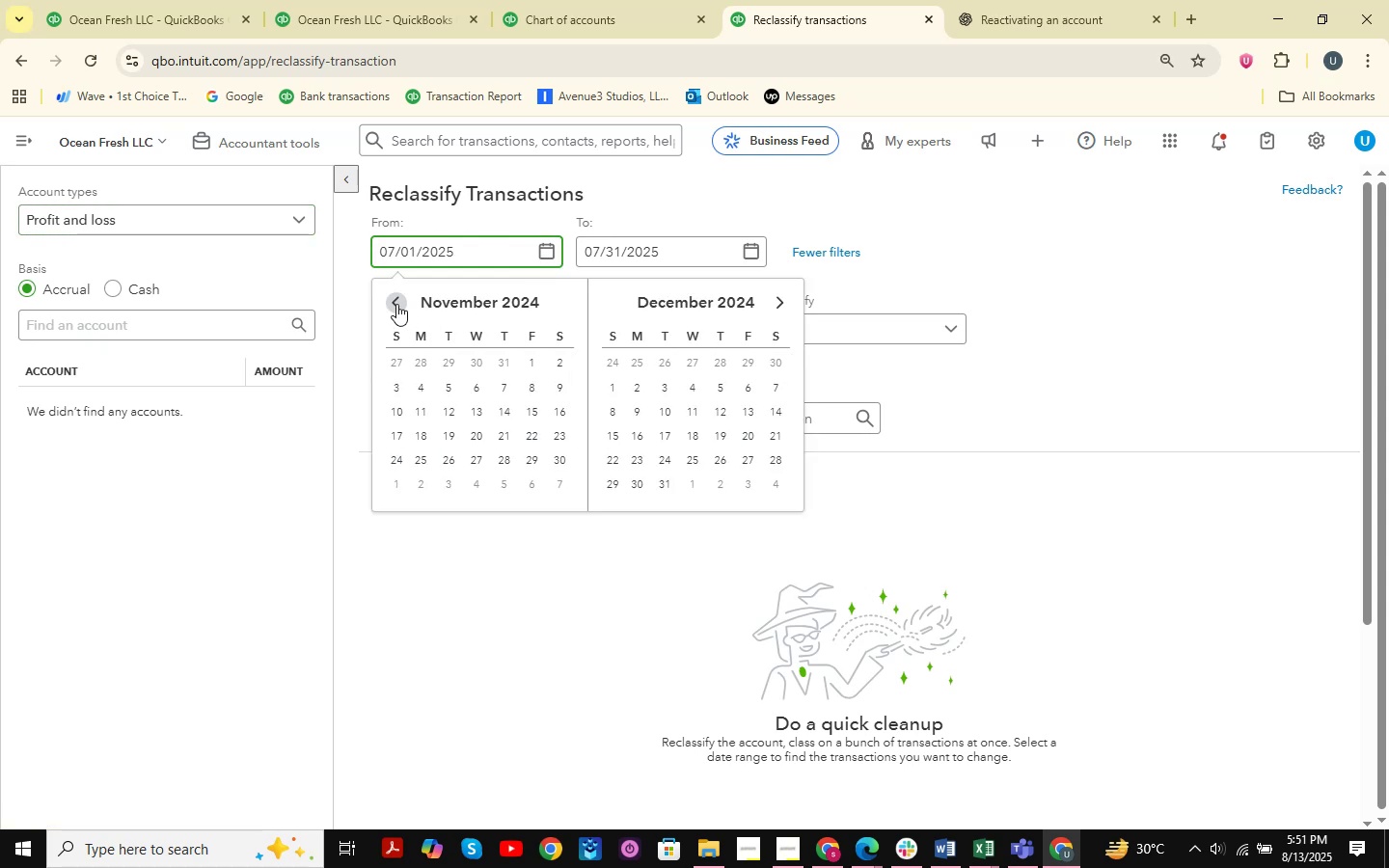 
triple_click([396, 304])
 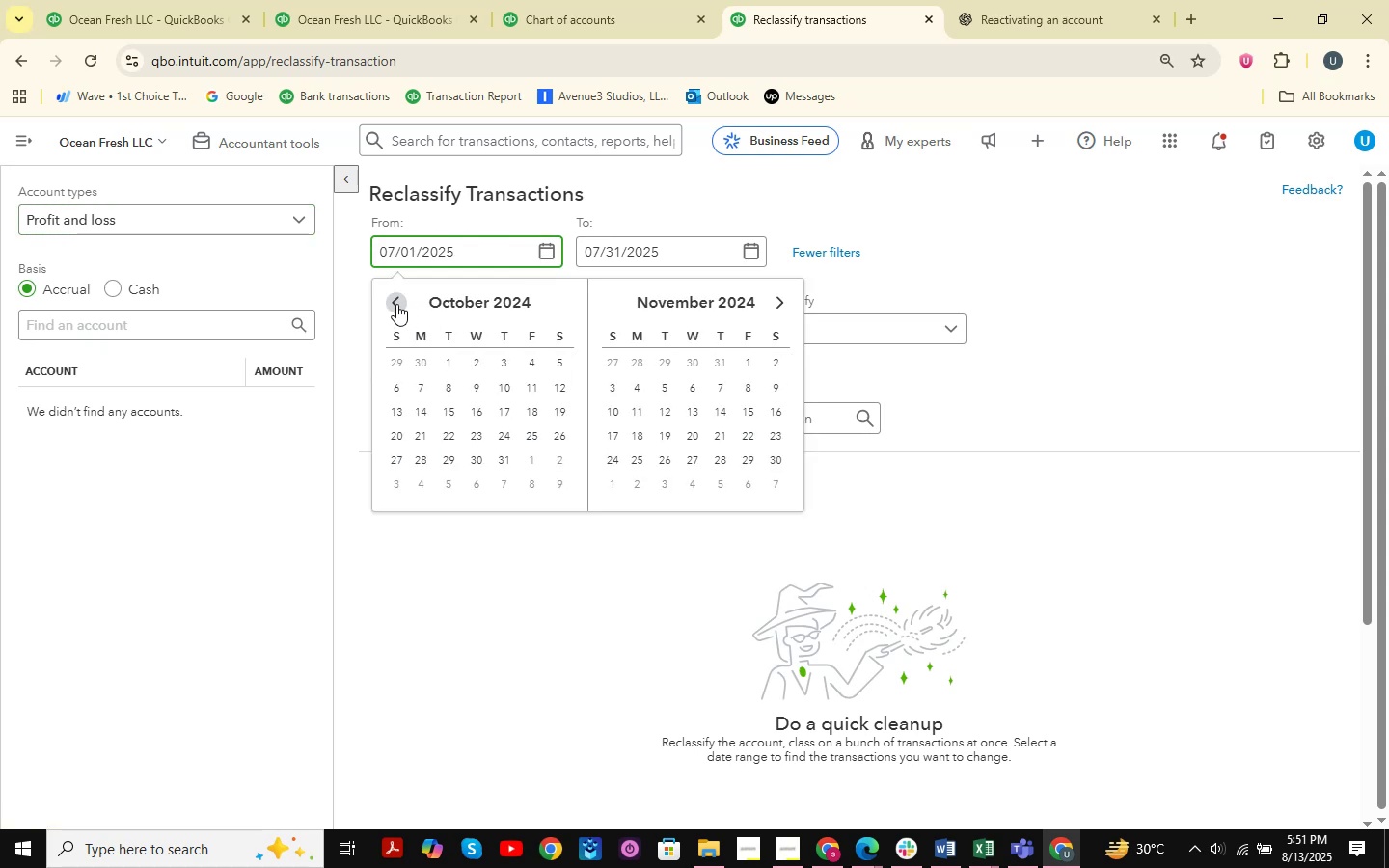 
triple_click([396, 304])
 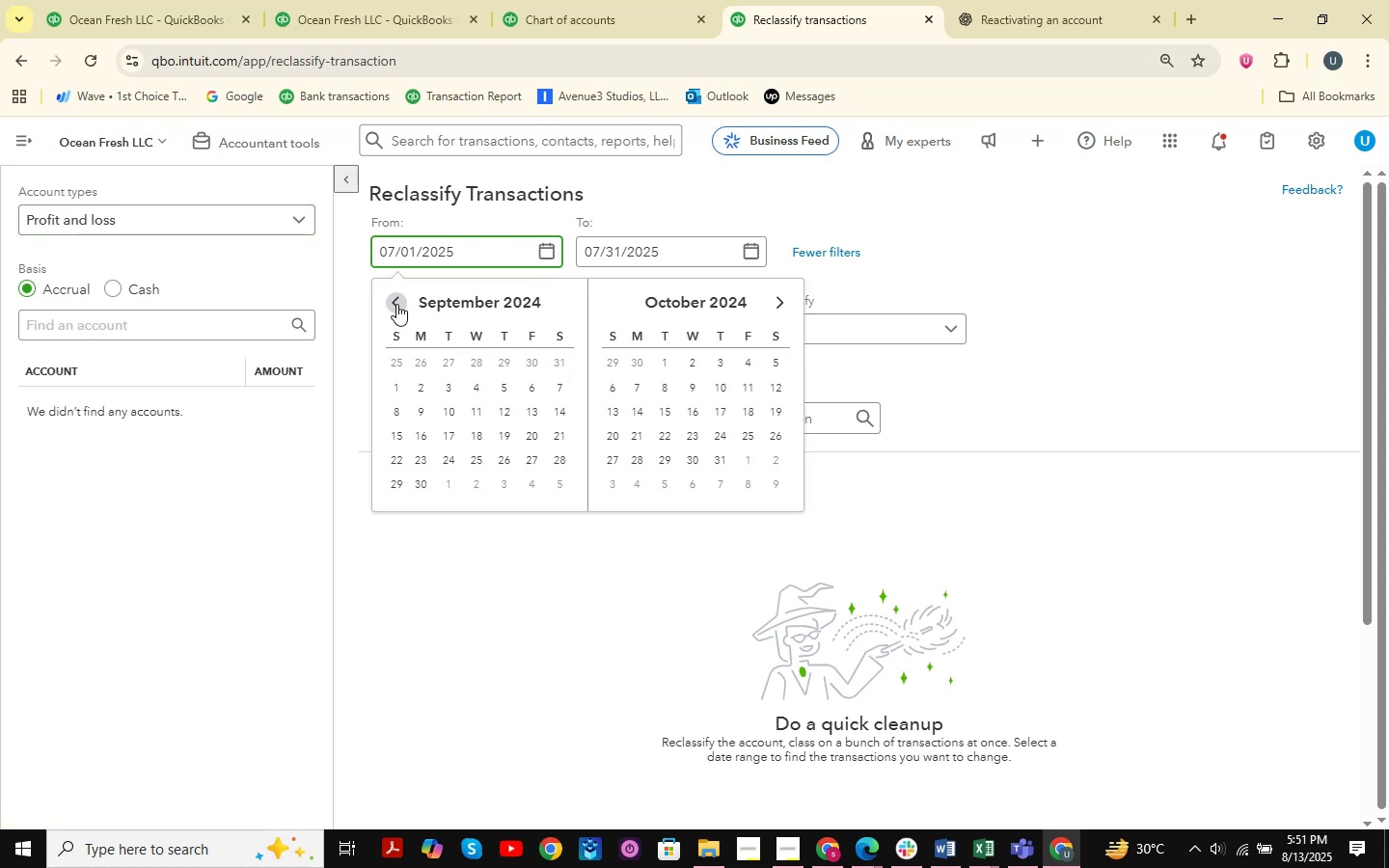 
triple_click([396, 304])
 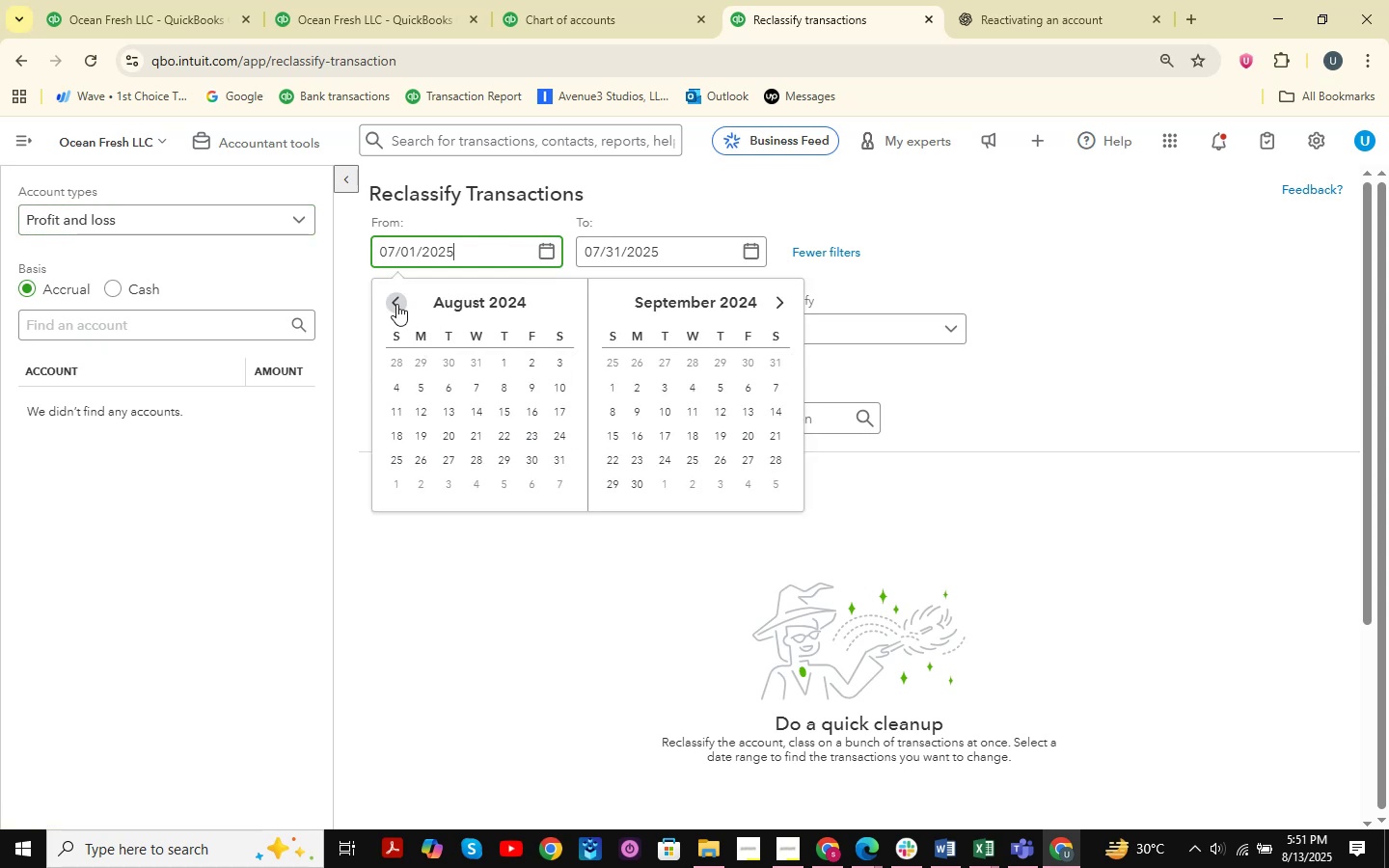 
triple_click([396, 304])
 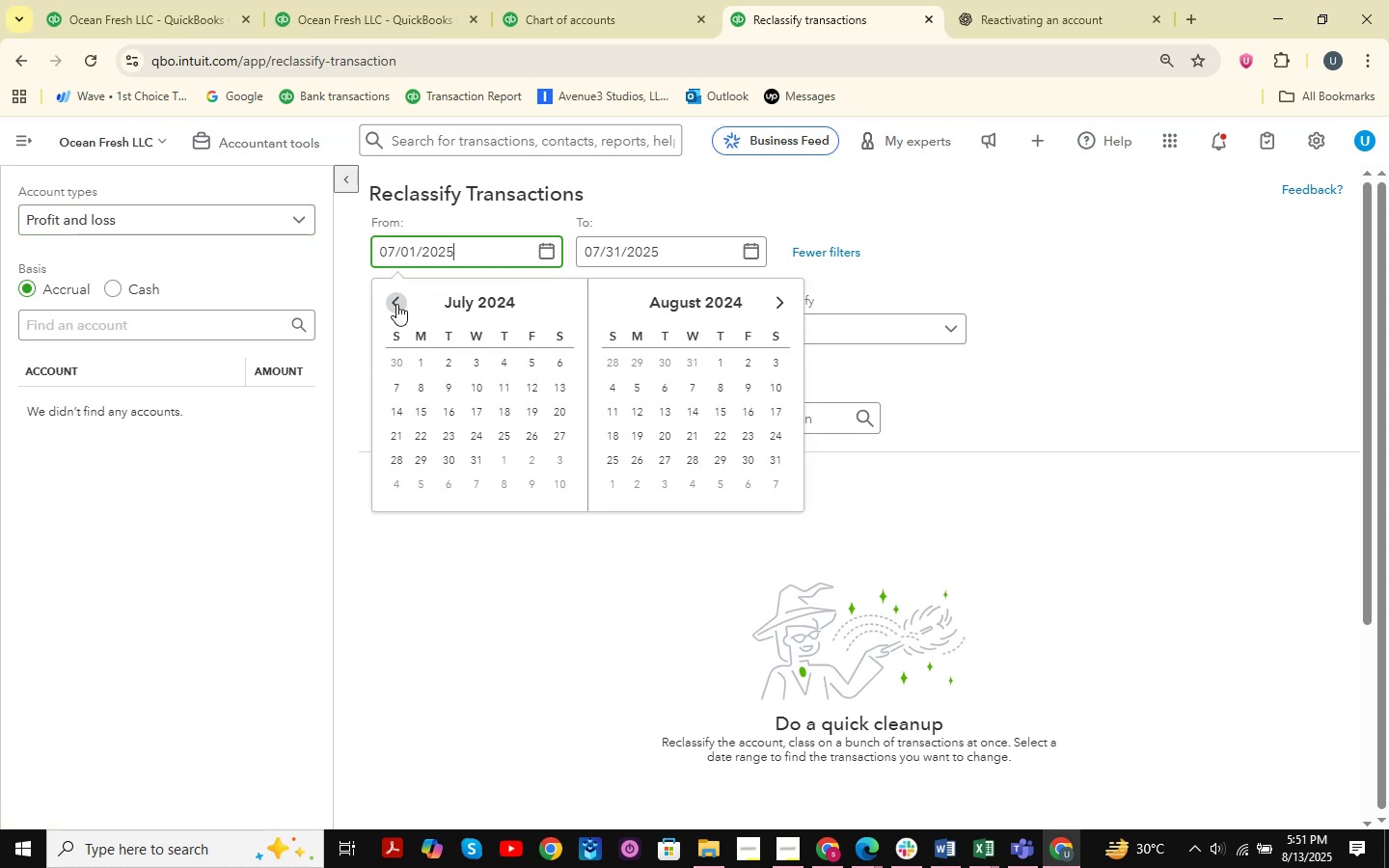 
triple_click([396, 304])
 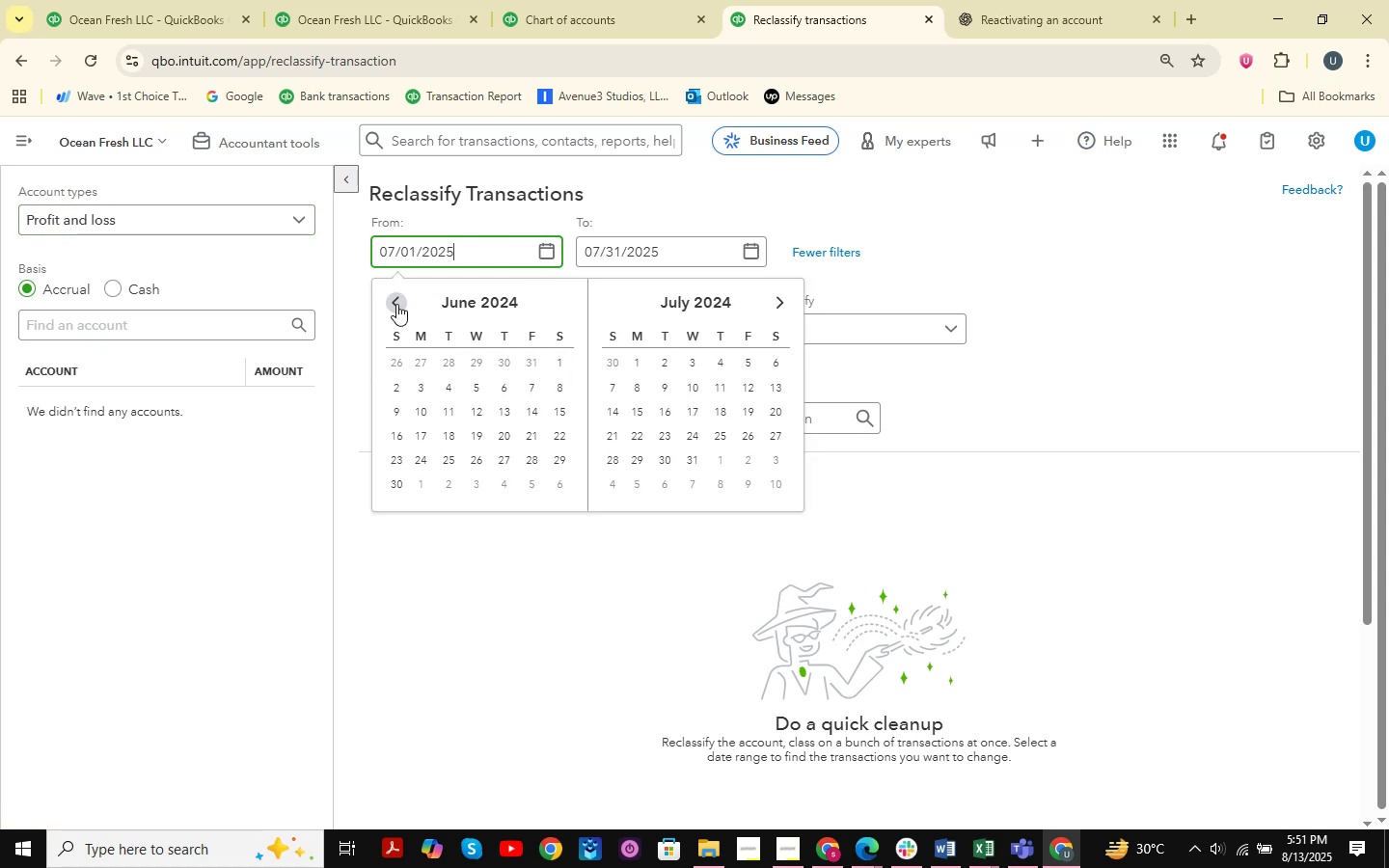 
triple_click([396, 304])
 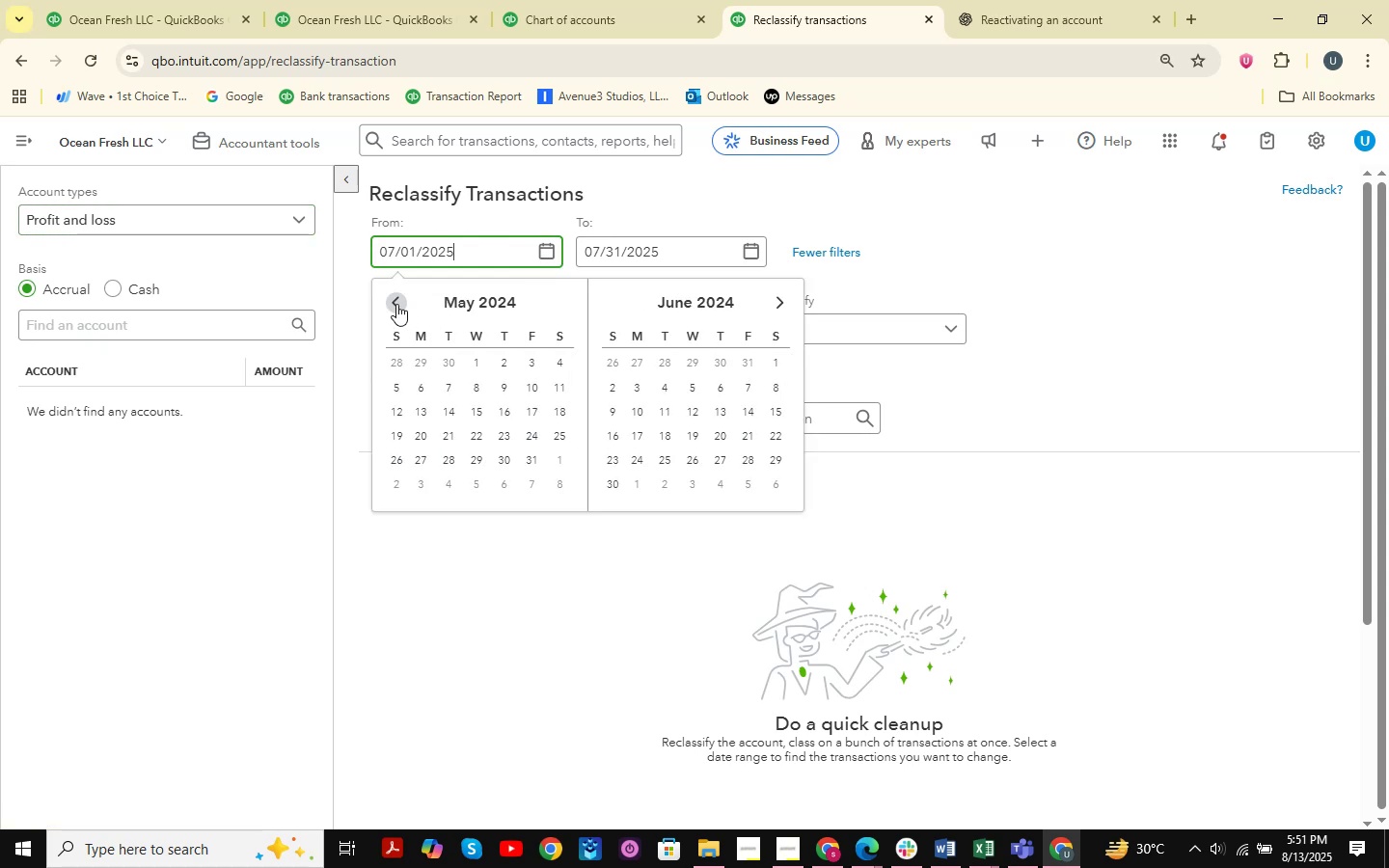 
triple_click([396, 304])
 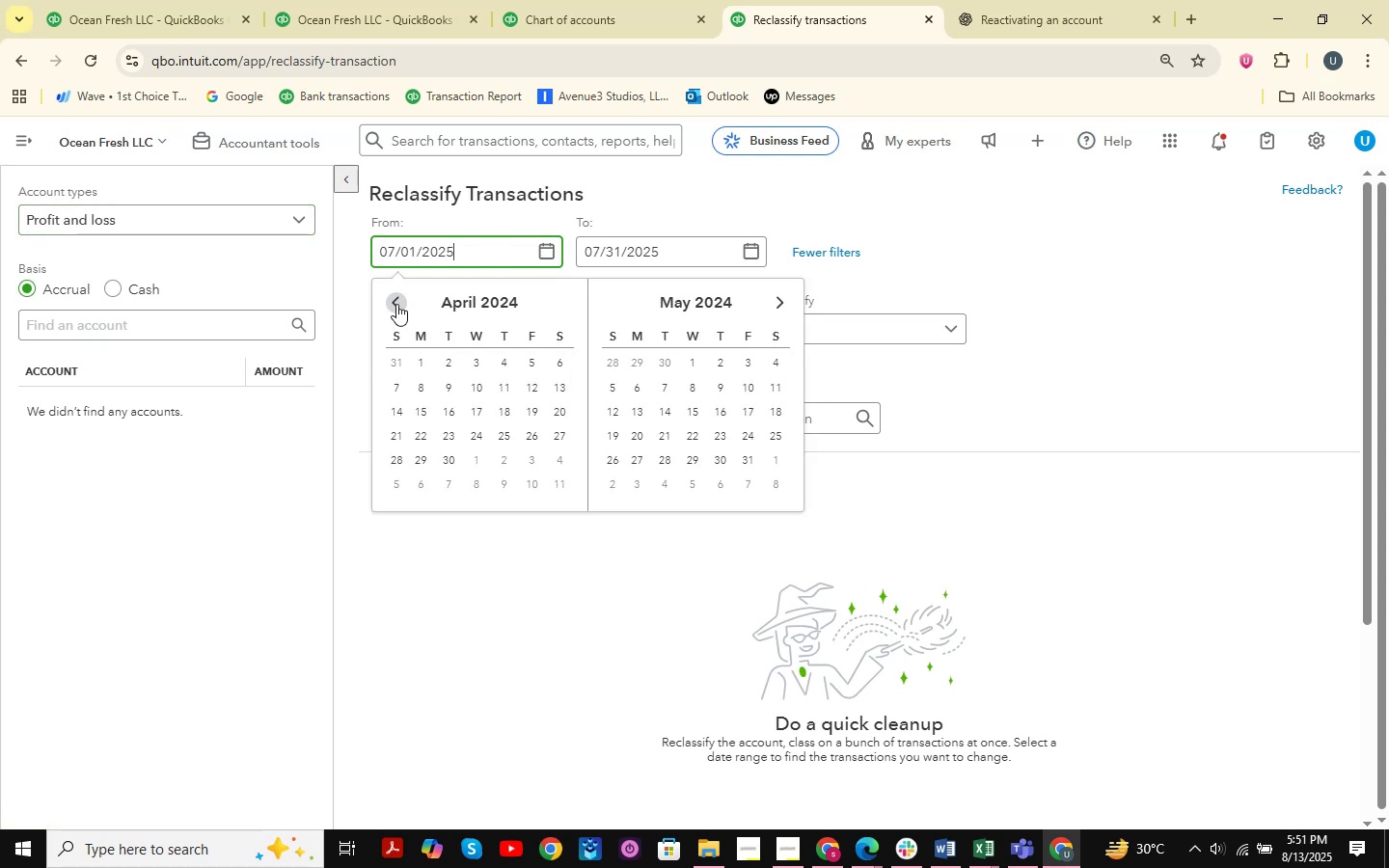 
triple_click([396, 304])
 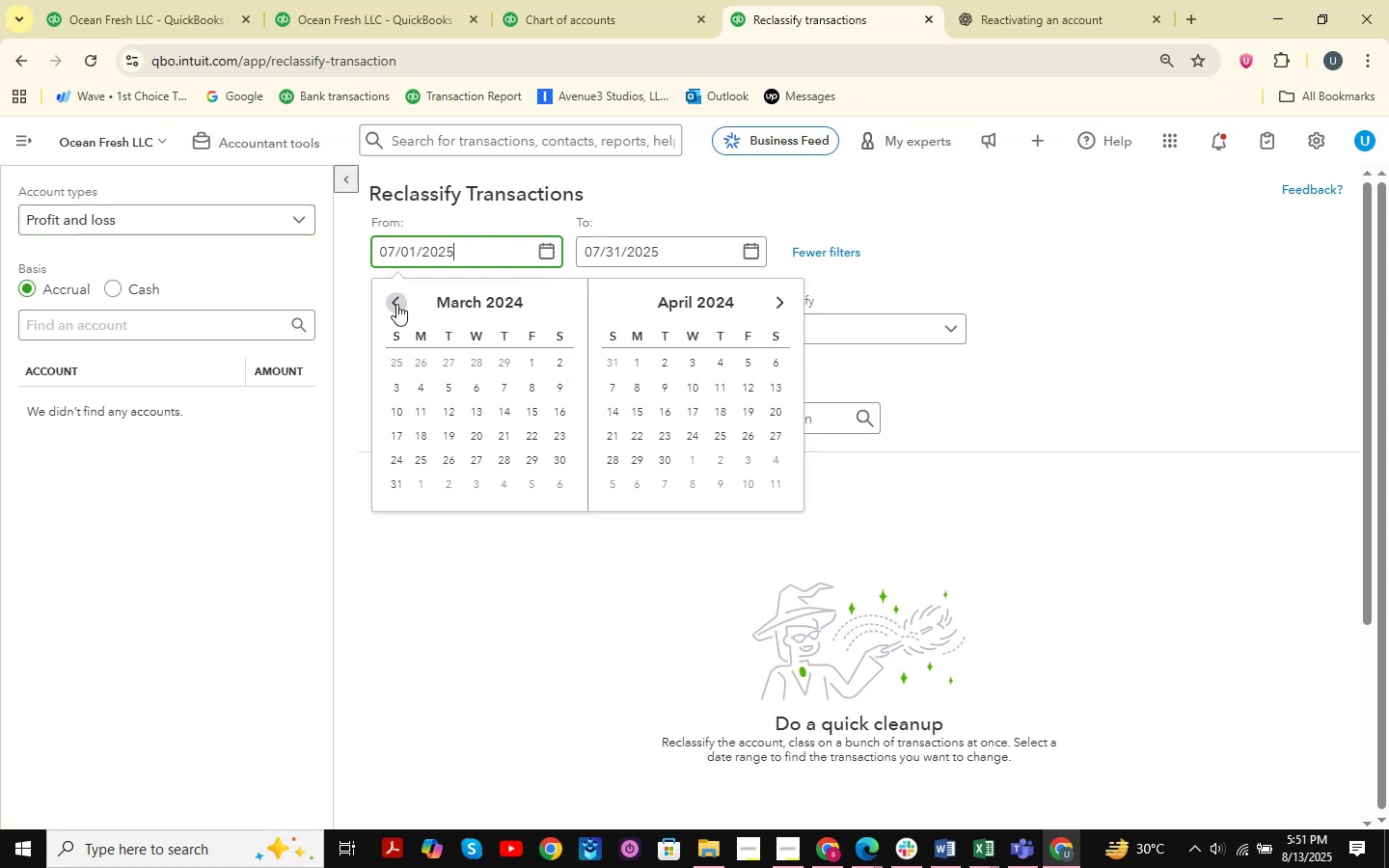 
triple_click([396, 304])
 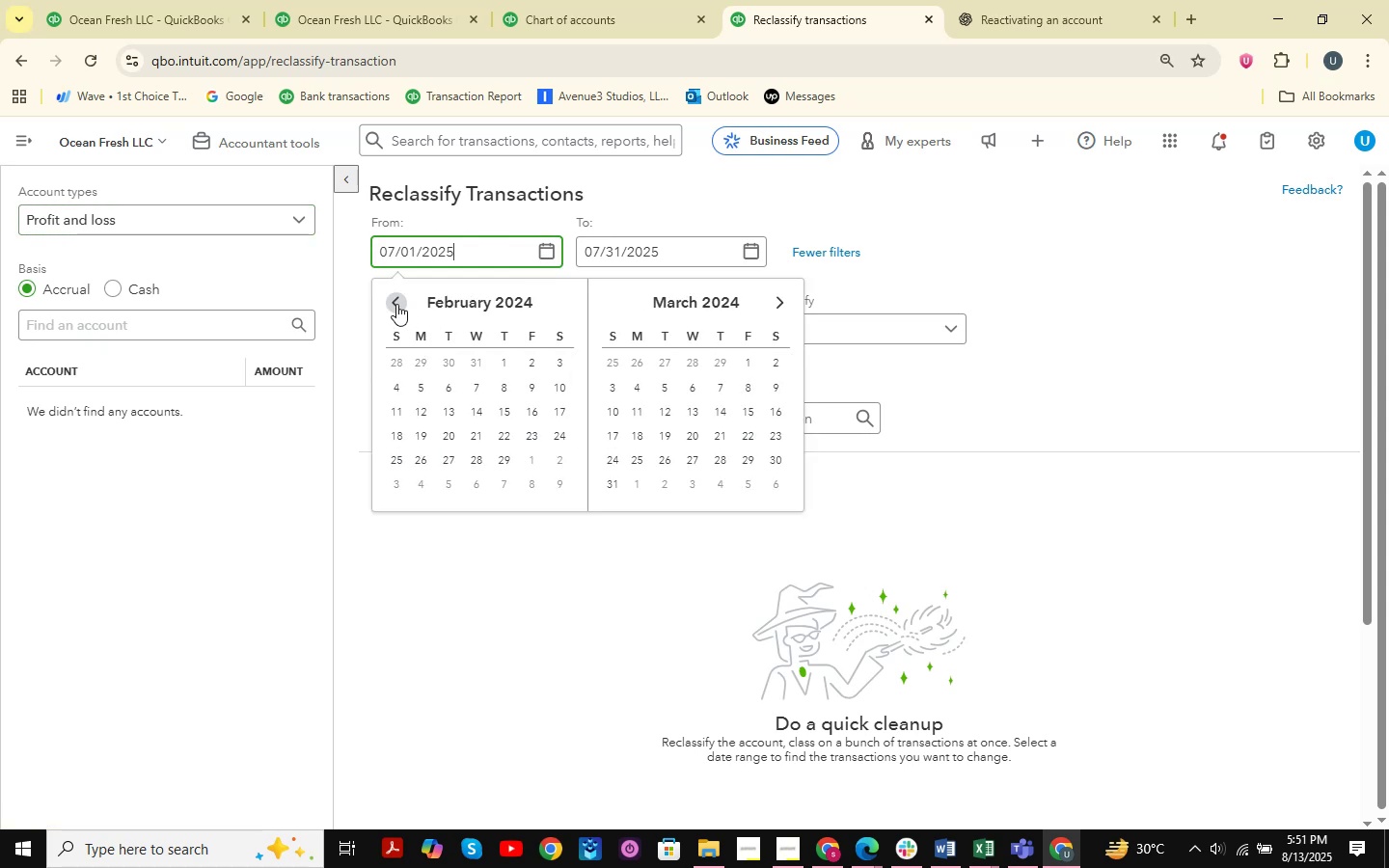 
triple_click([396, 304])
 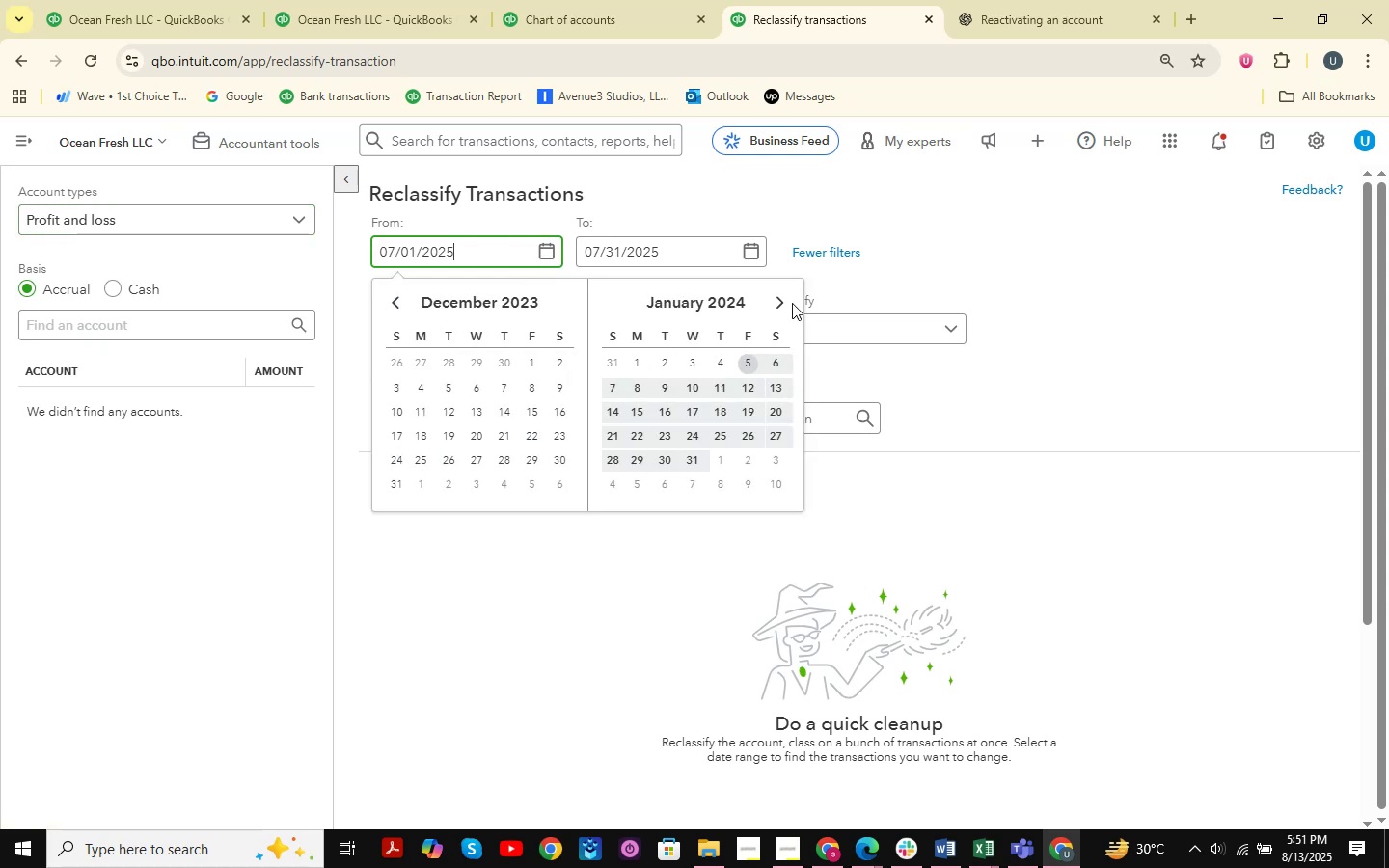 
double_click([783, 298])
 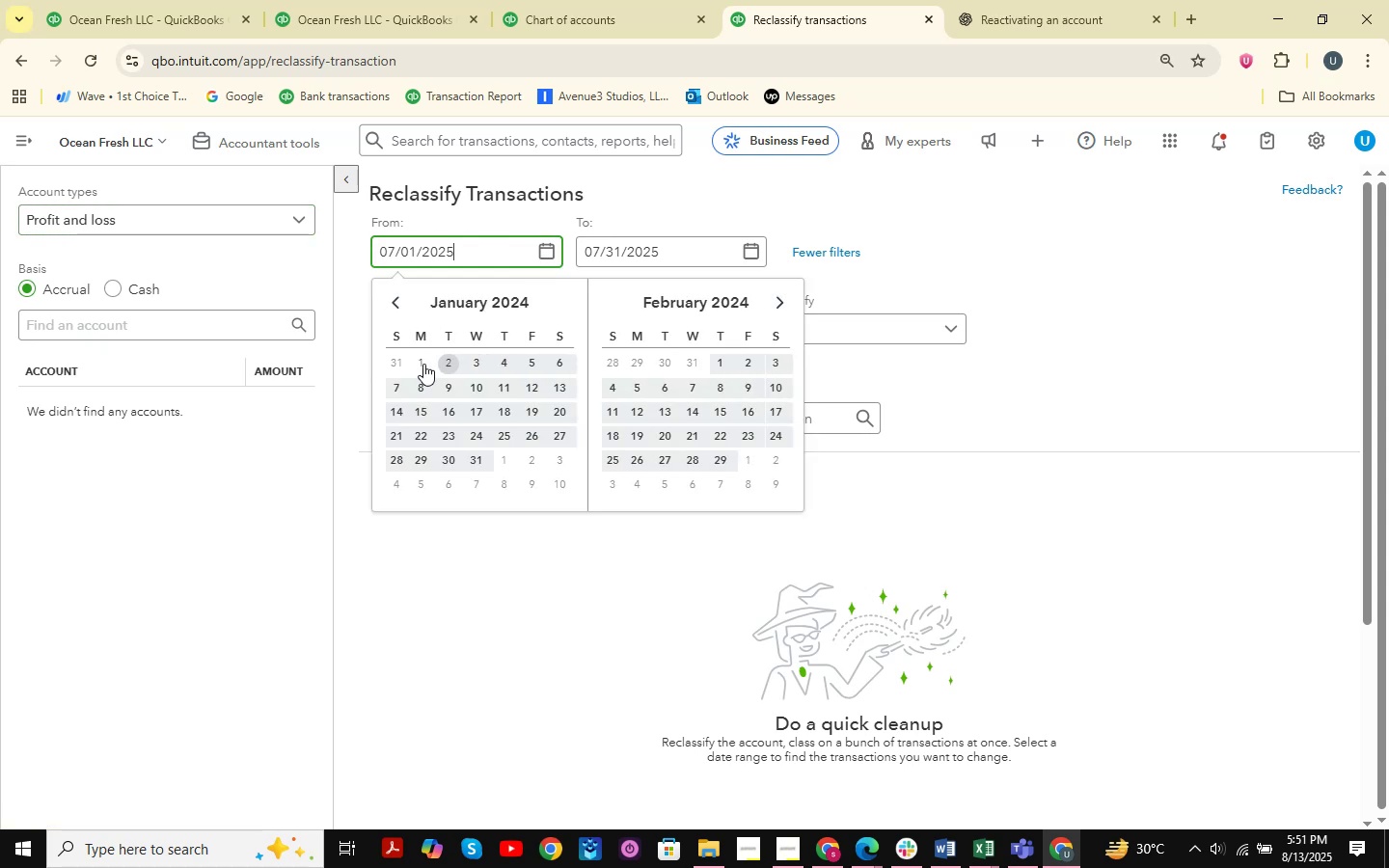 
left_click([416, 363])
 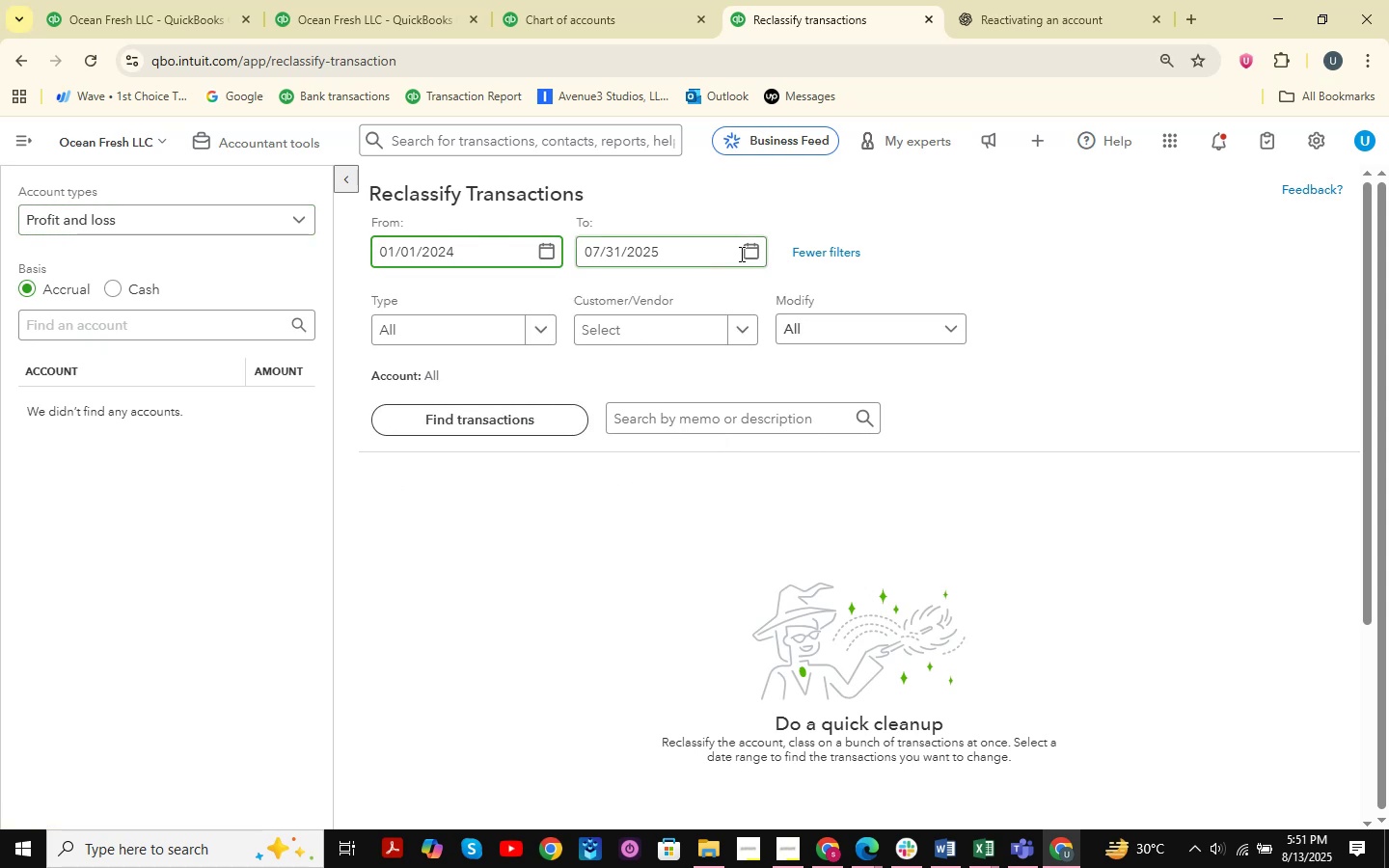 
double_click([751, 254])
 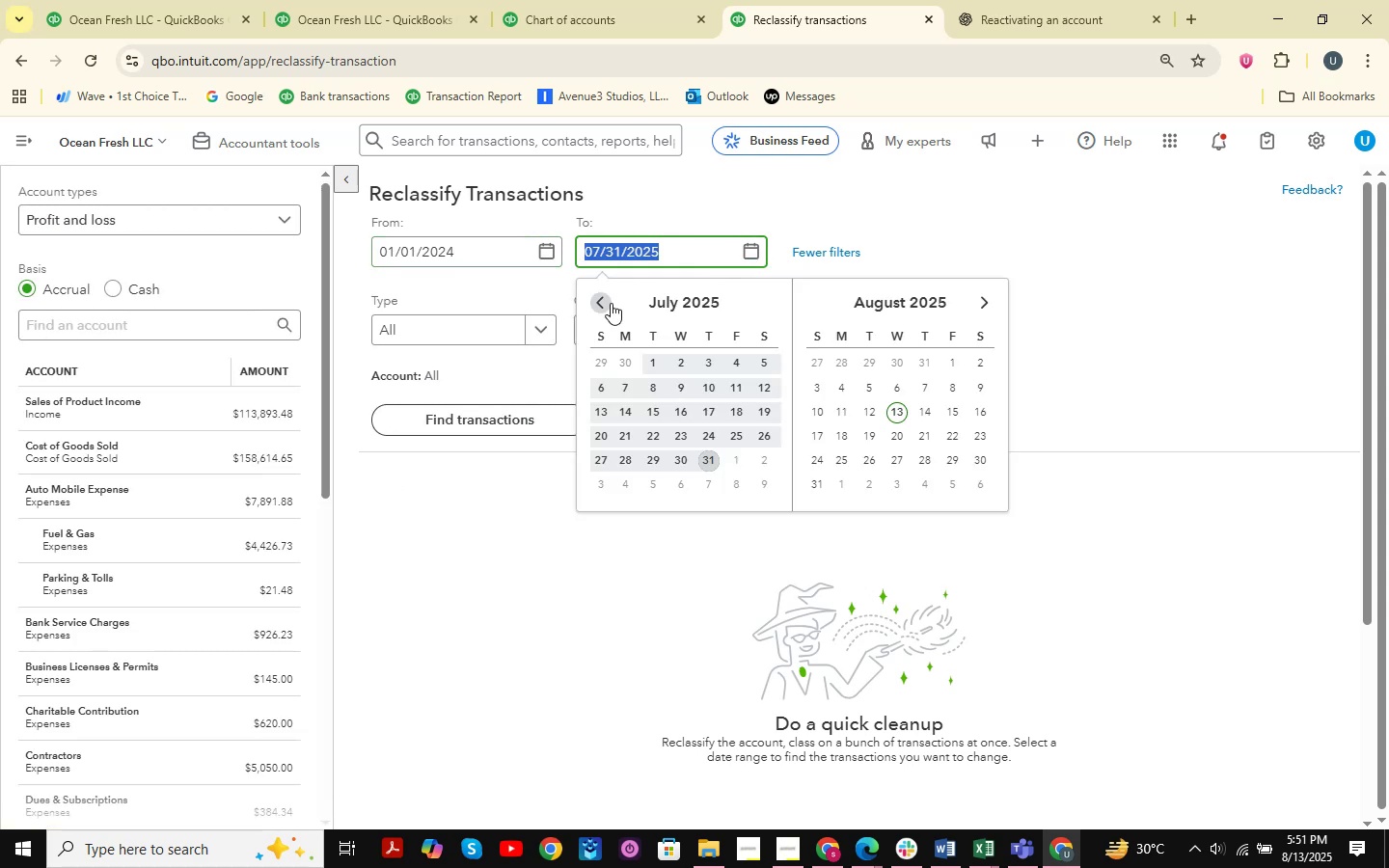 
double_click([611, 303])
 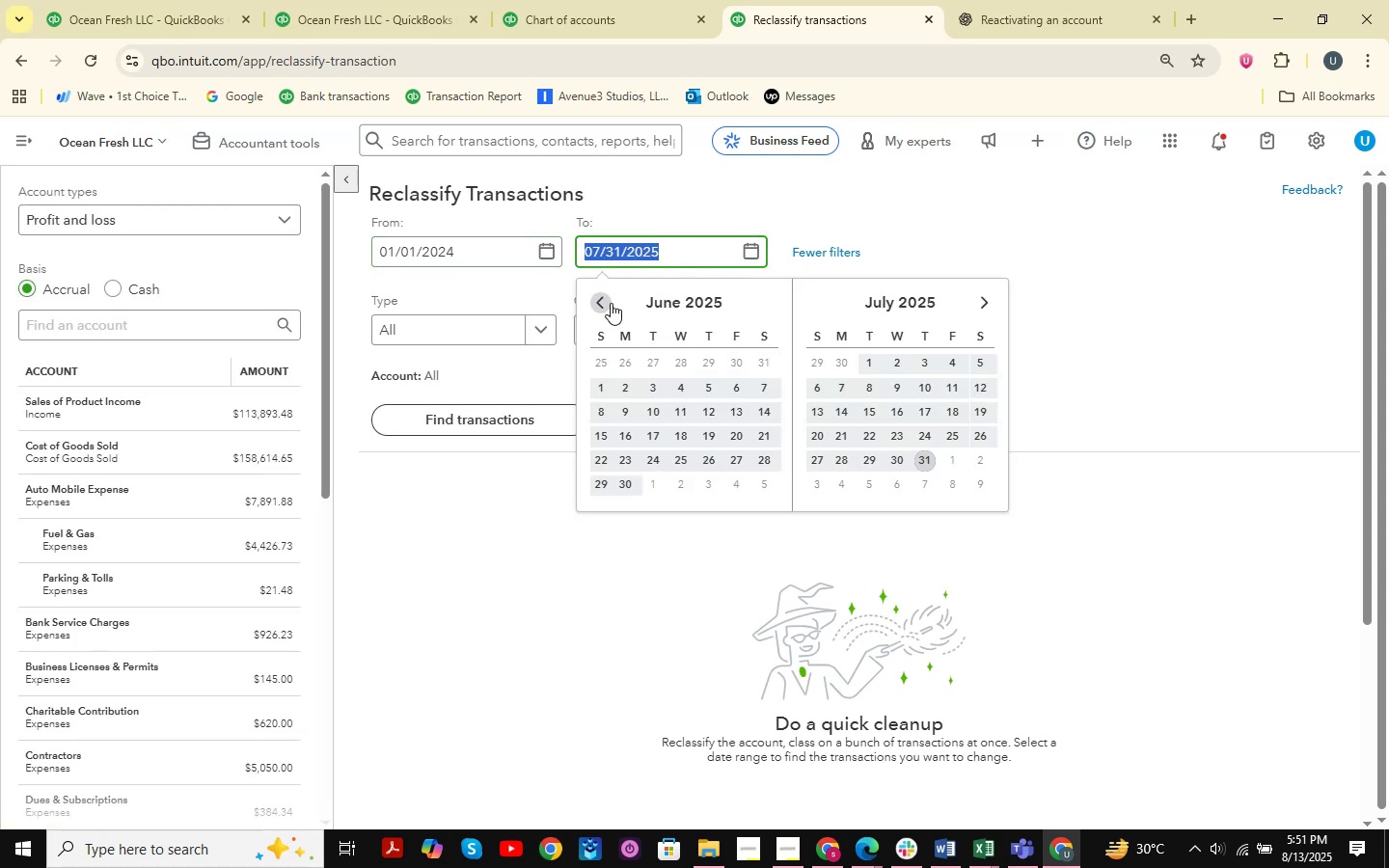 
triple_click([611, 303])
 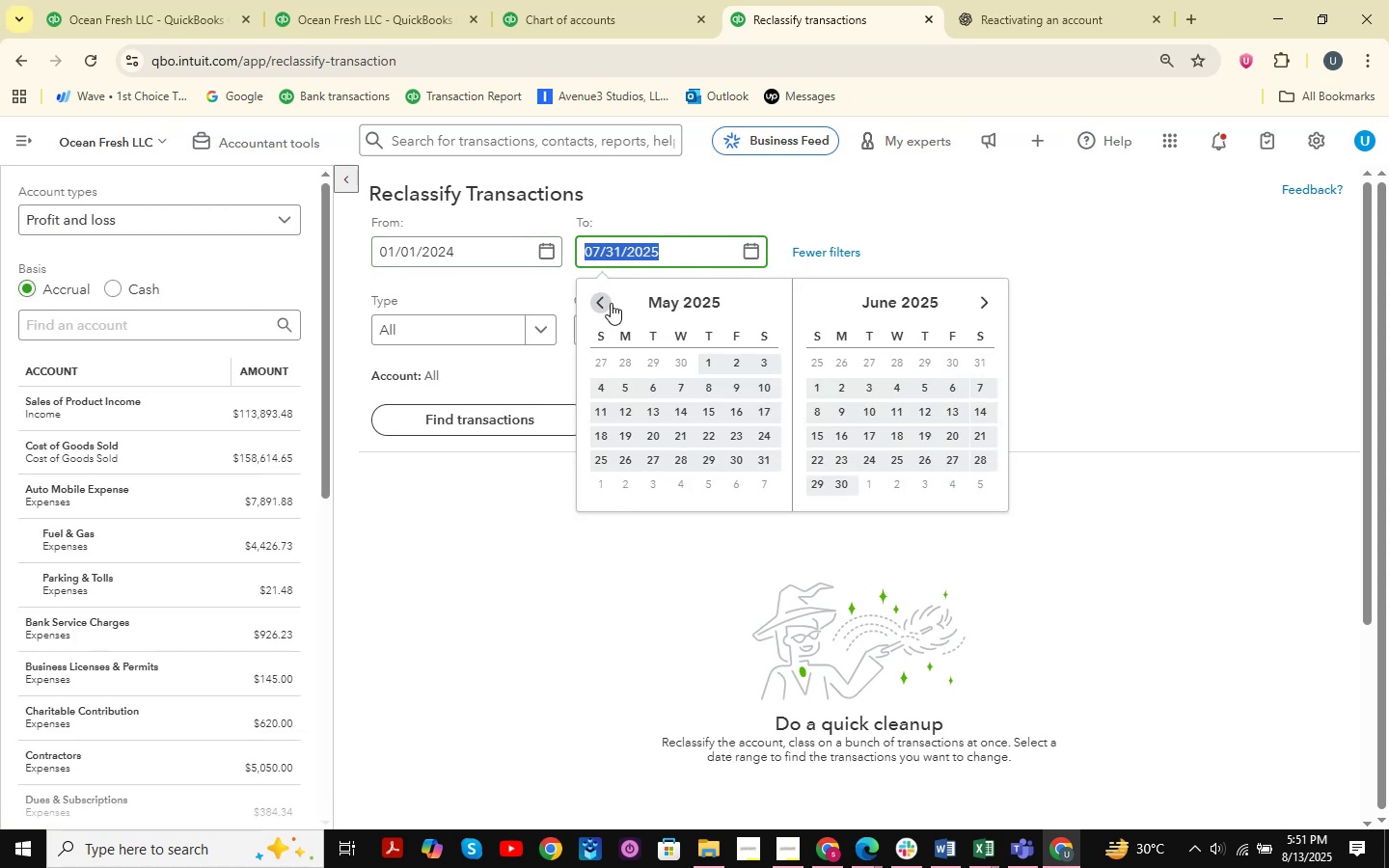 
triple_click([611, 303])
 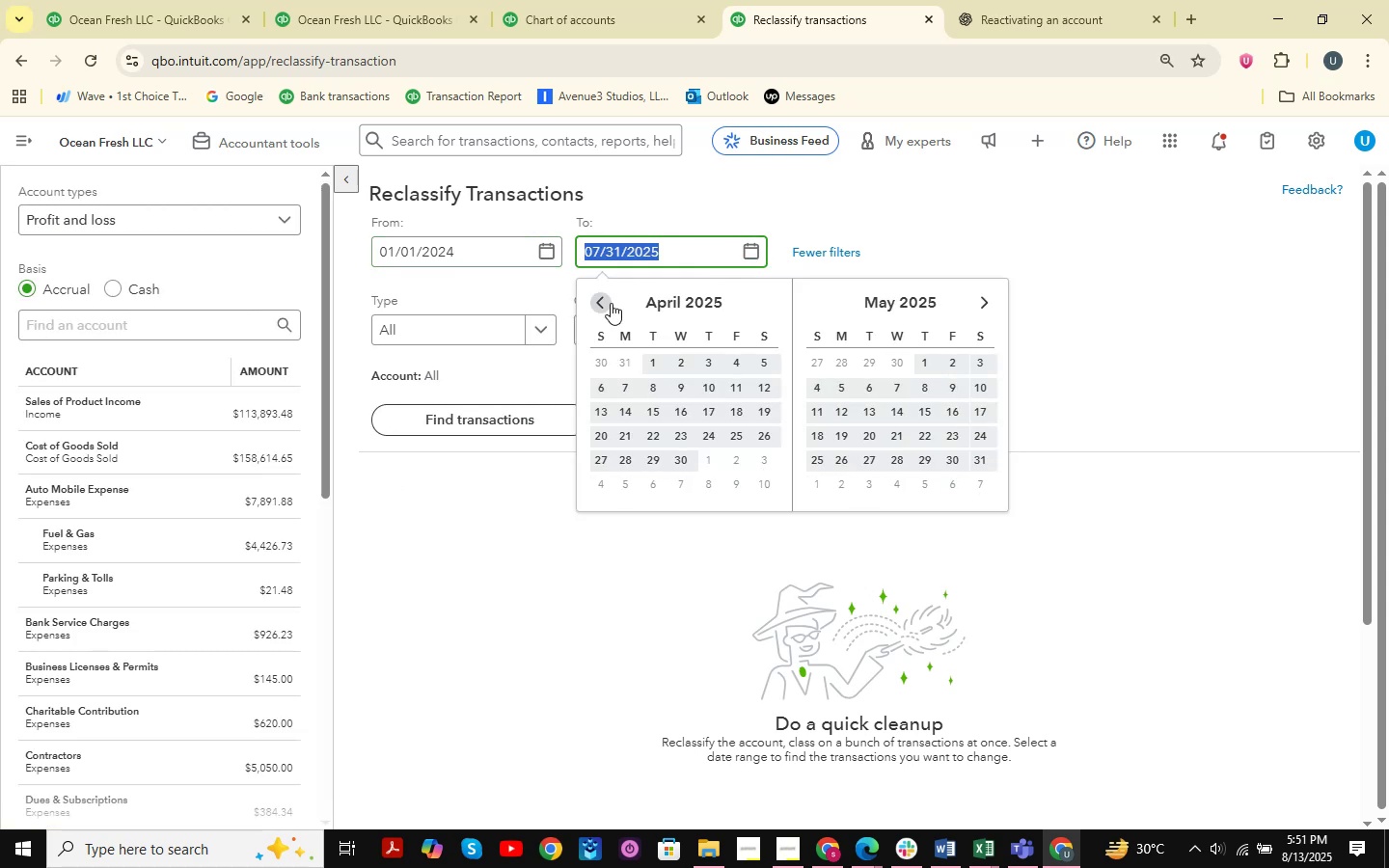 
triple_click([611, 303])
 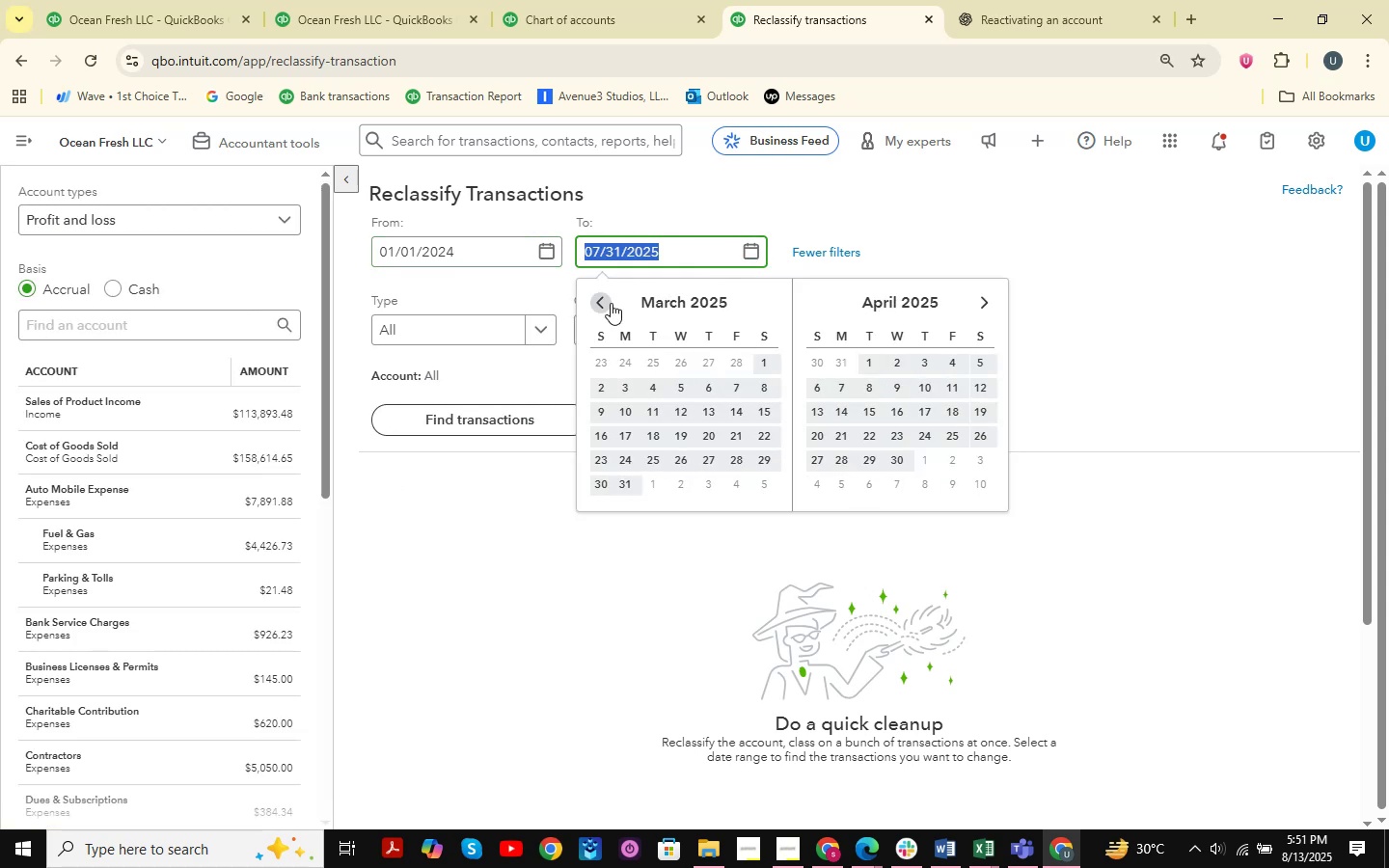 
triple_click([611, 303])
 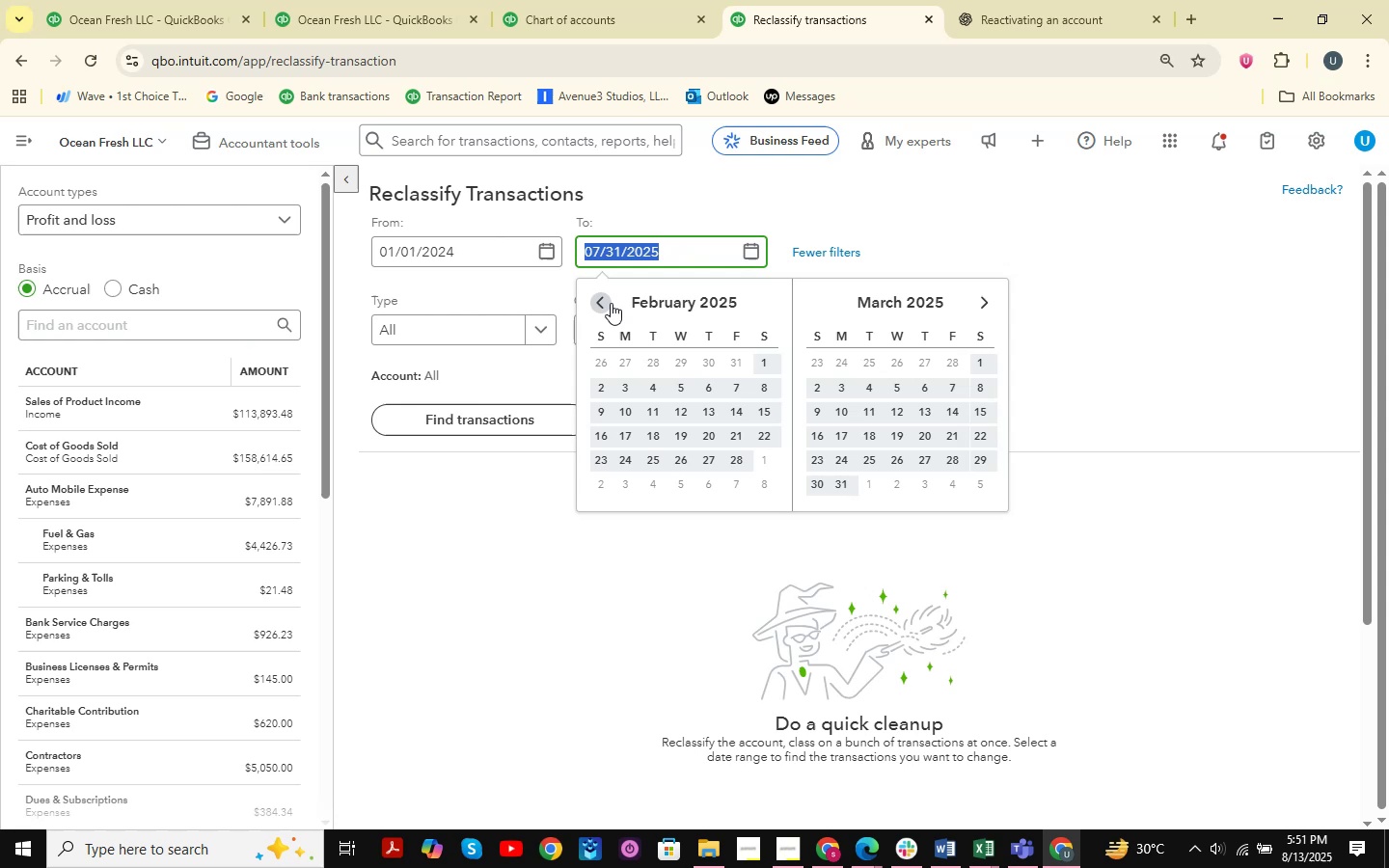 
triple_click([611, 303])
 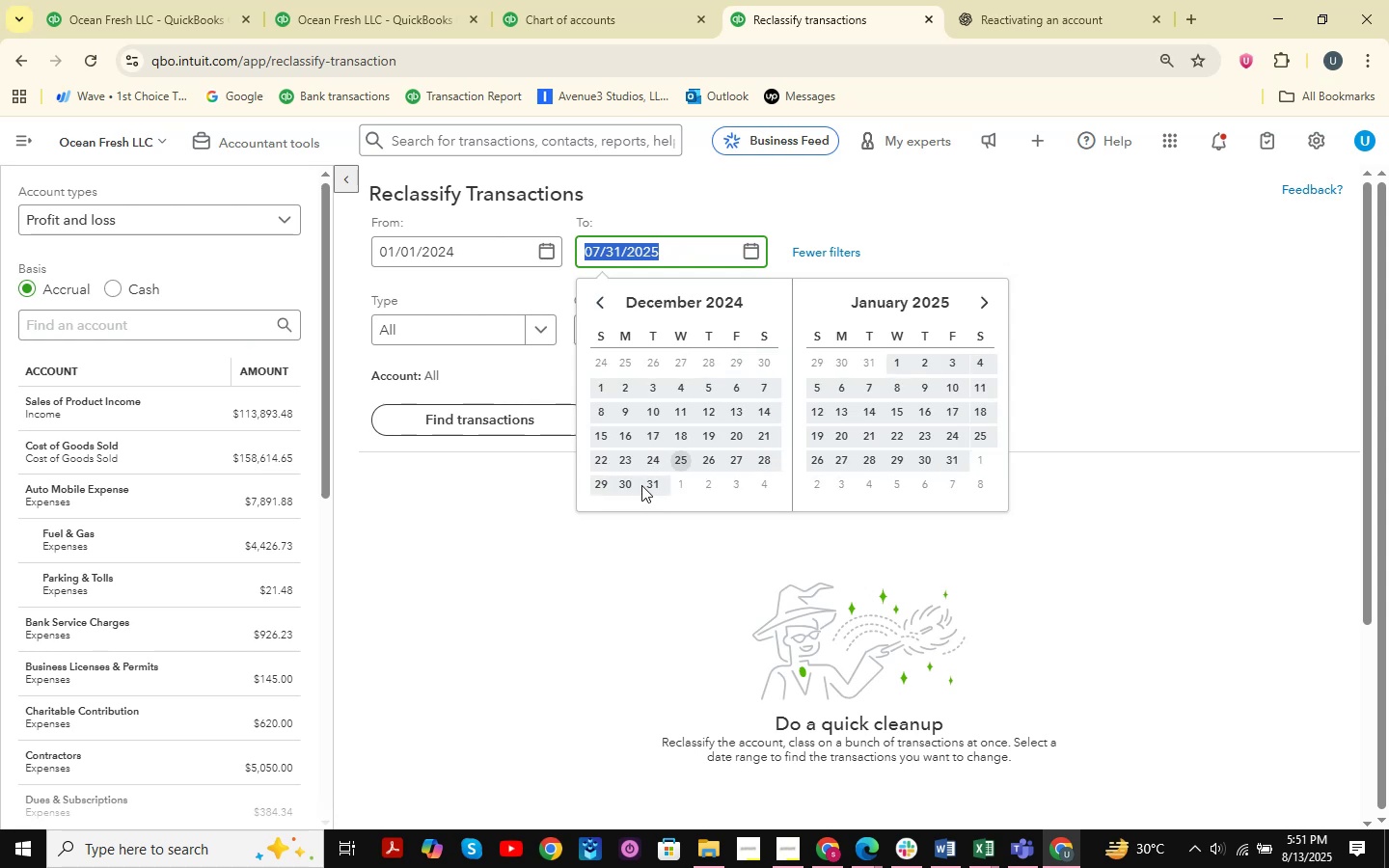 
left_click([650, 487])
 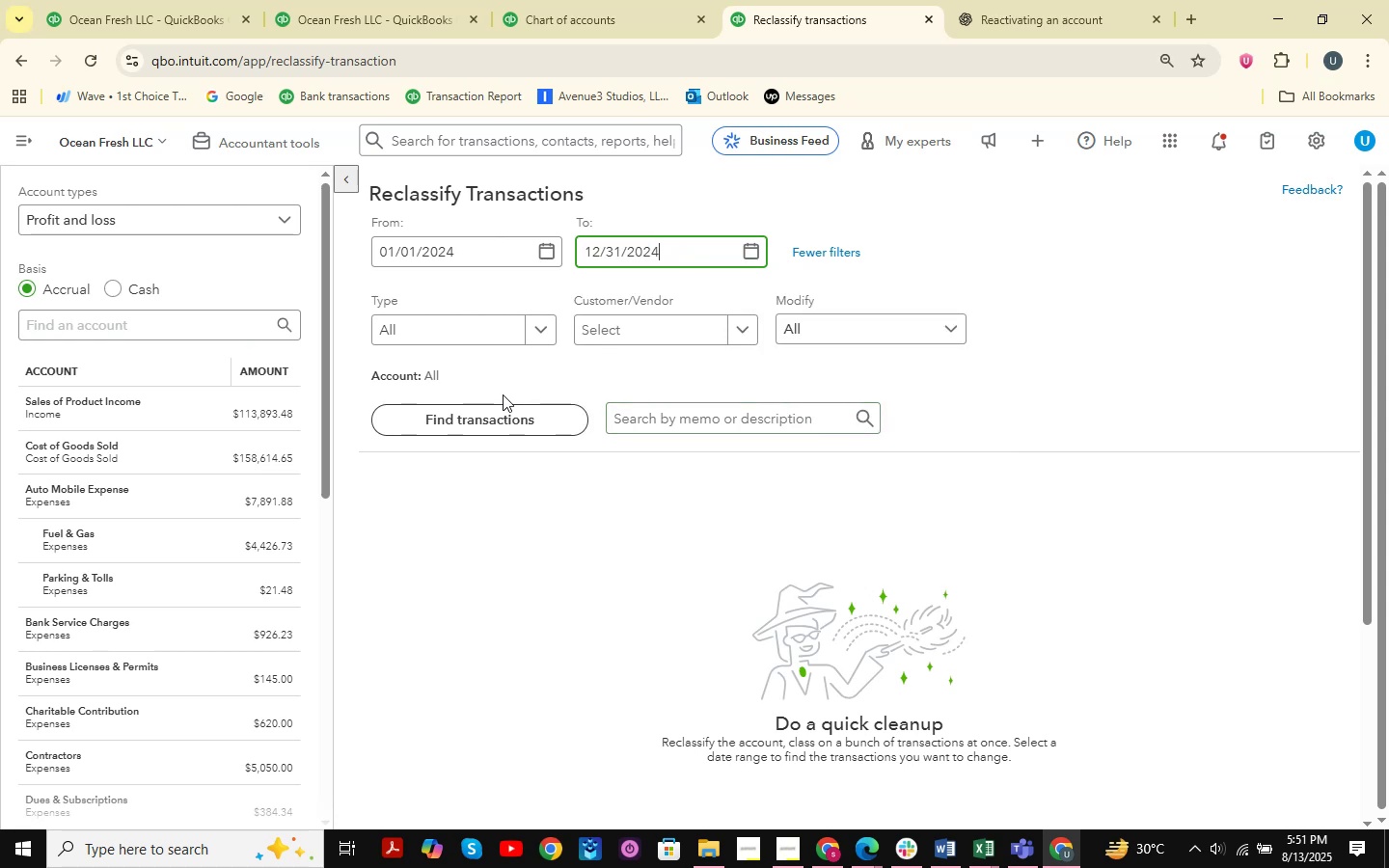 
double_click([542, 421])
 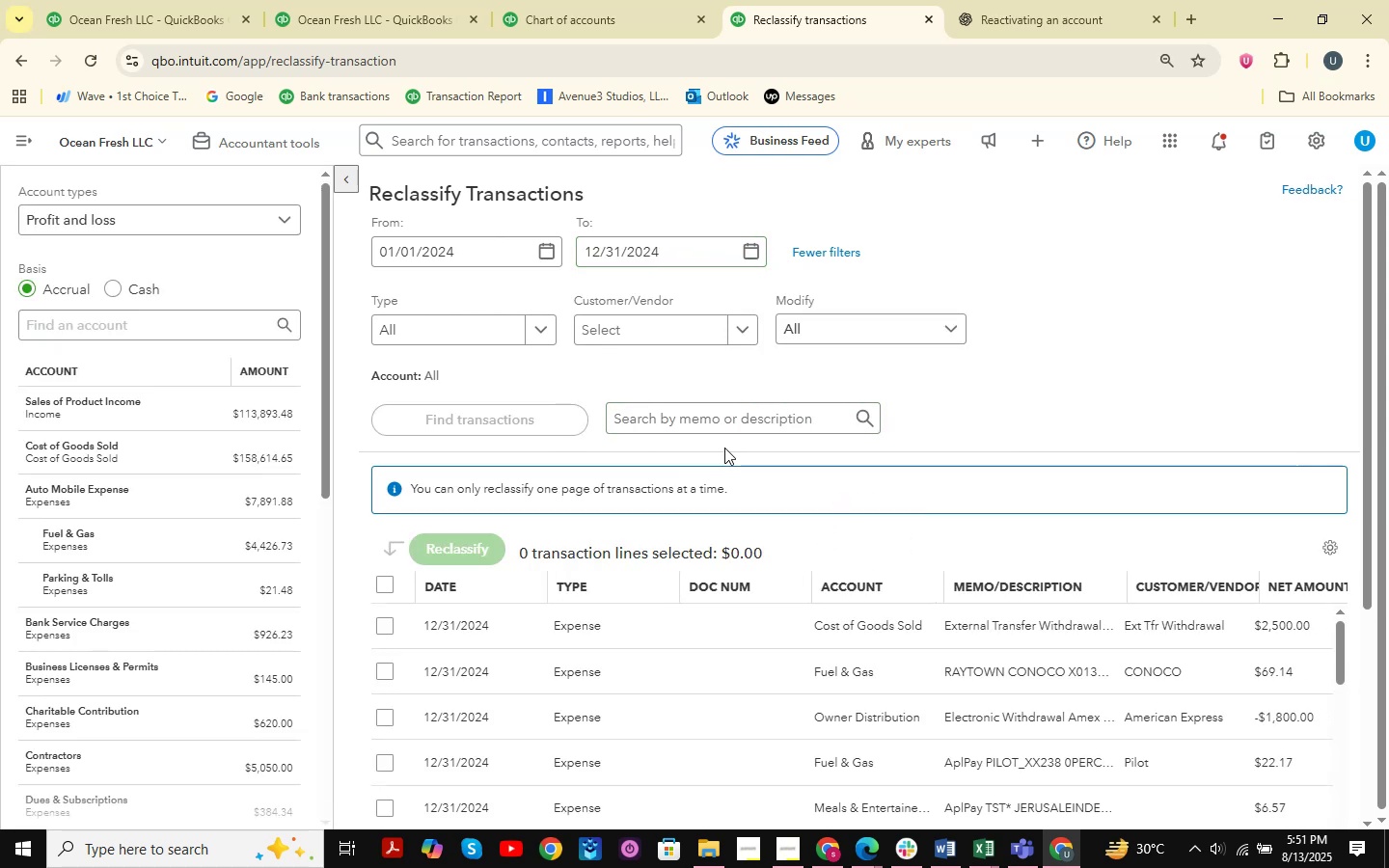 
wait(7.73)
 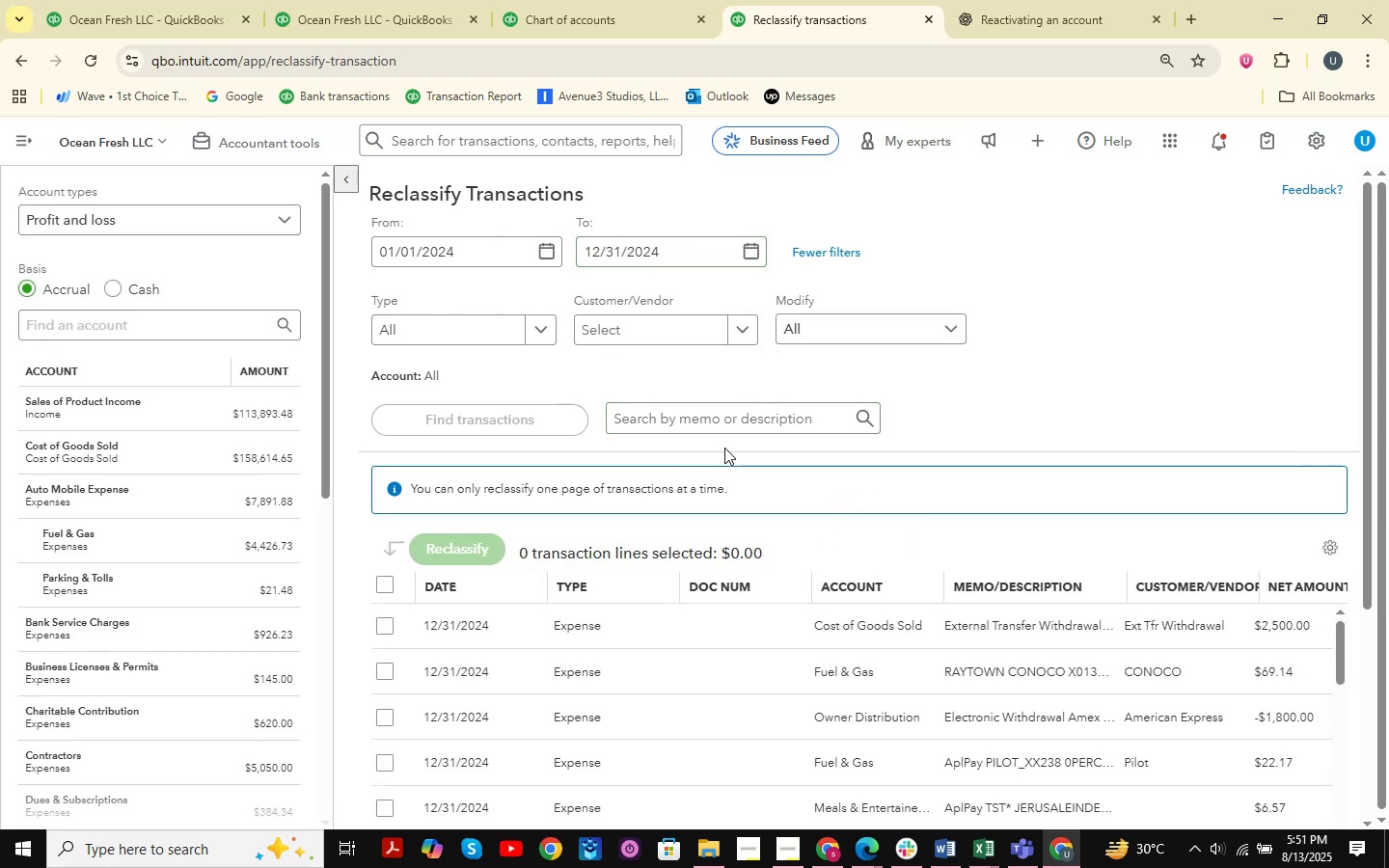 
scroll: coordinate [212, 662], scroll_direction: down, amount: 16.0
 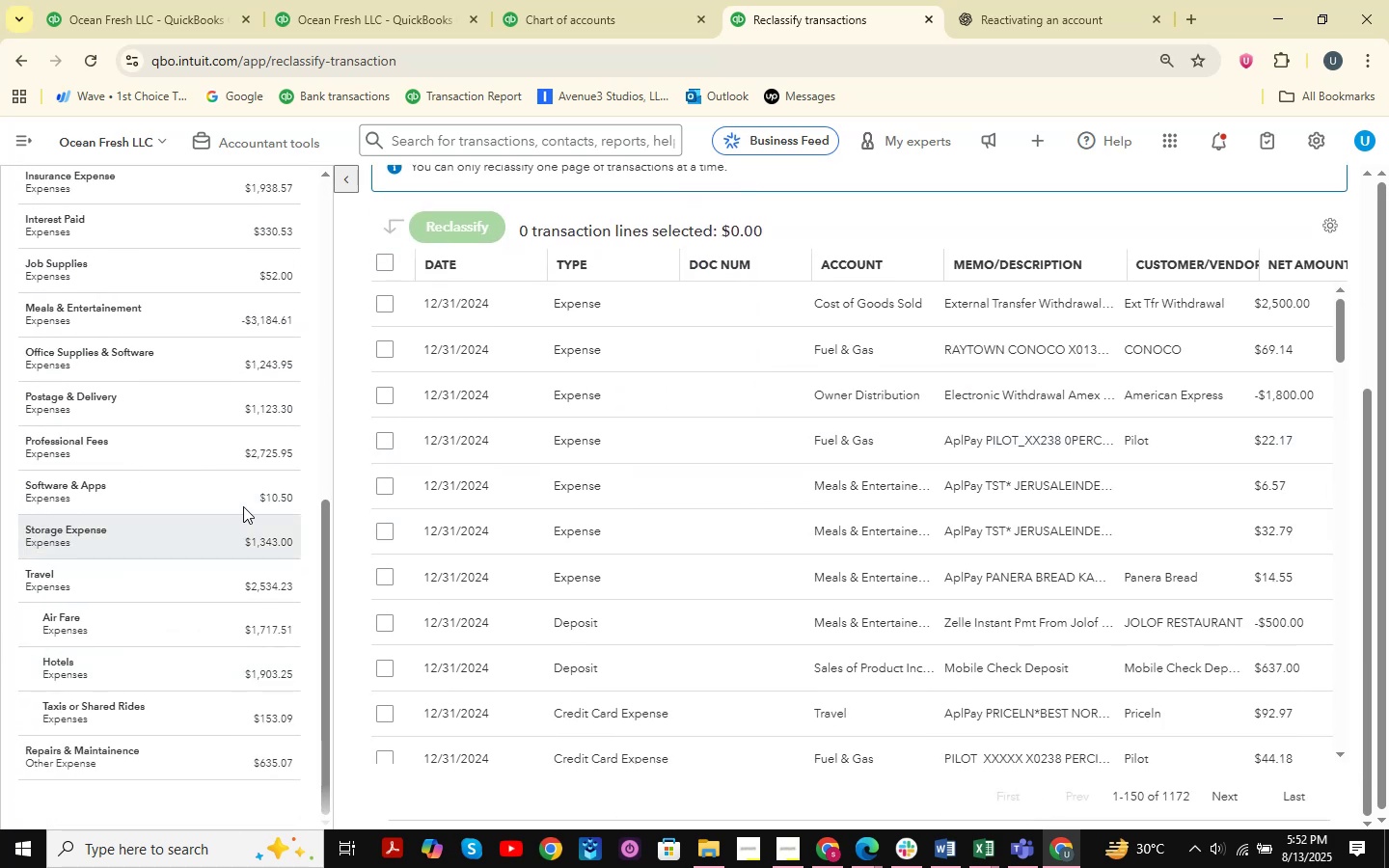 
left_click([243, 497])
 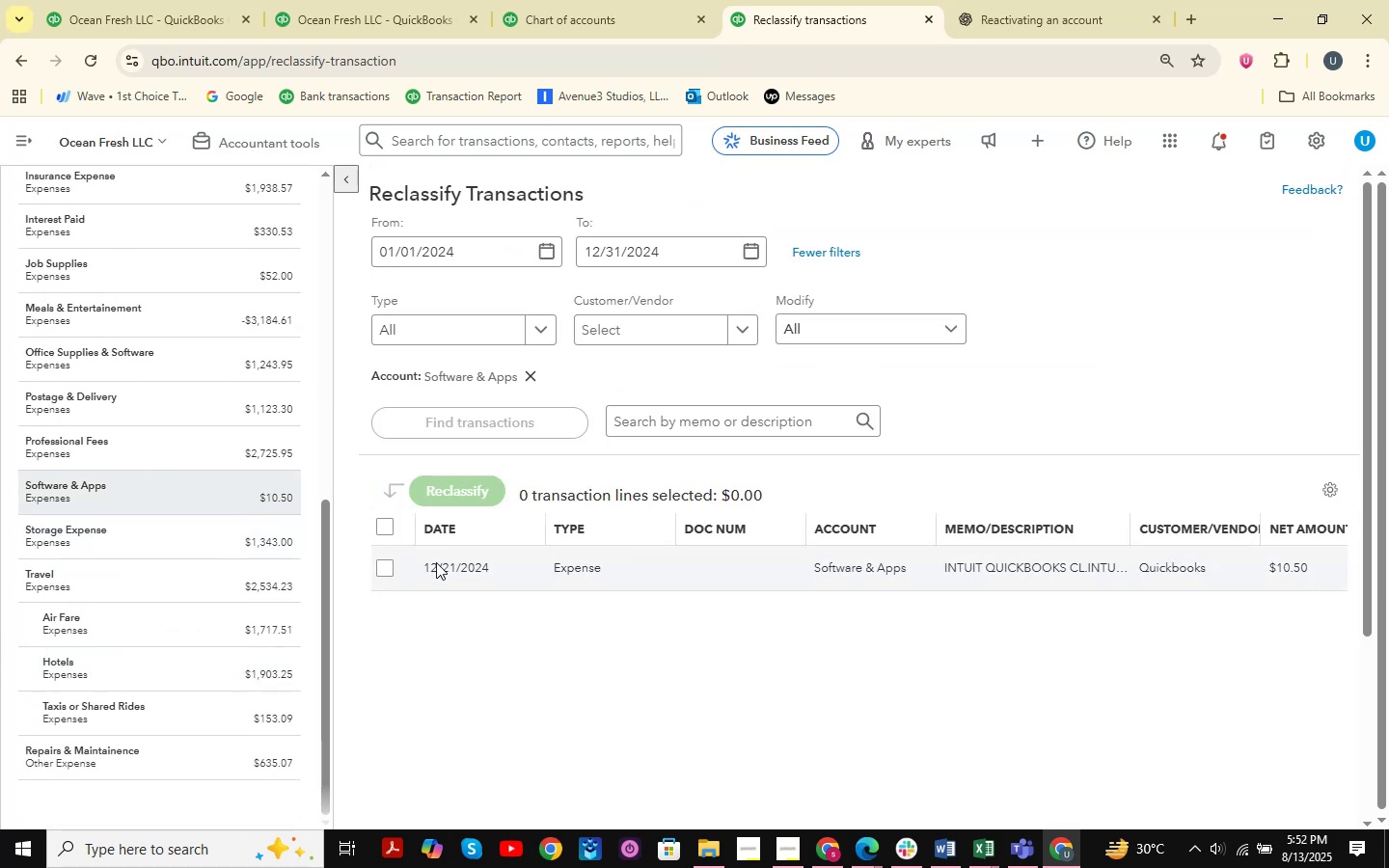 
double_click([478, 490])
 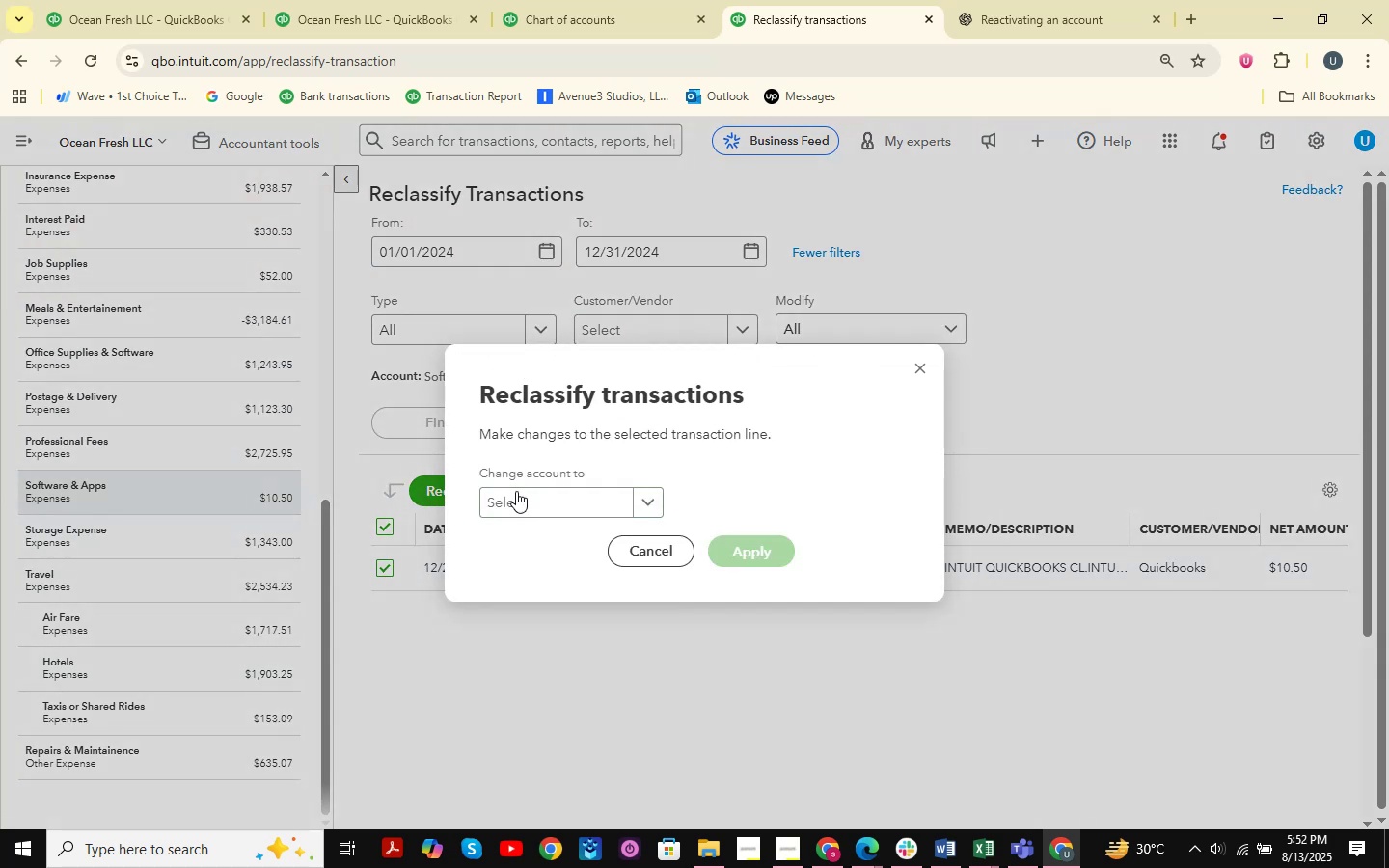 
left_click([560, 509])
 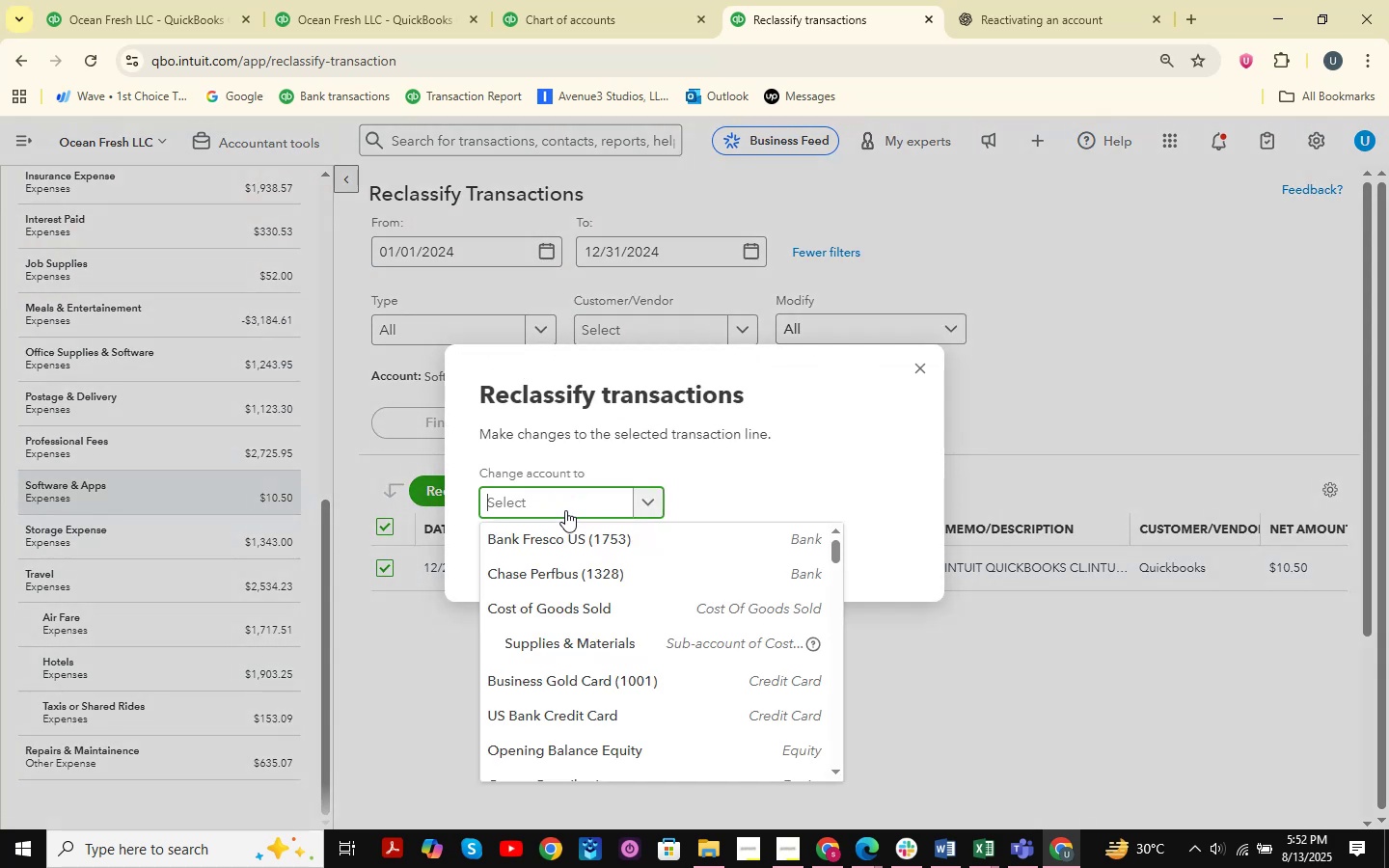 
type(office )
 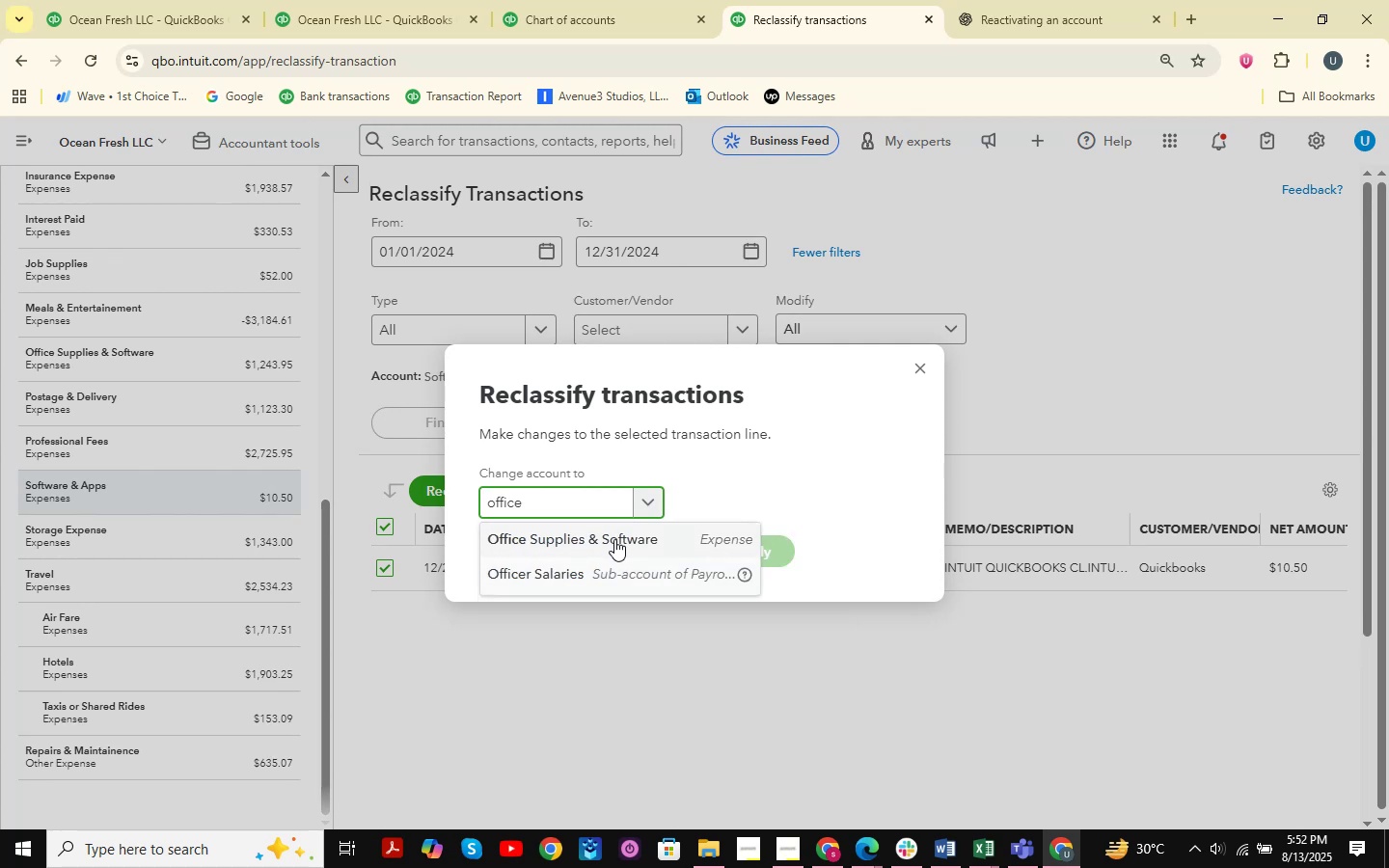 
left_click([592, 539])
 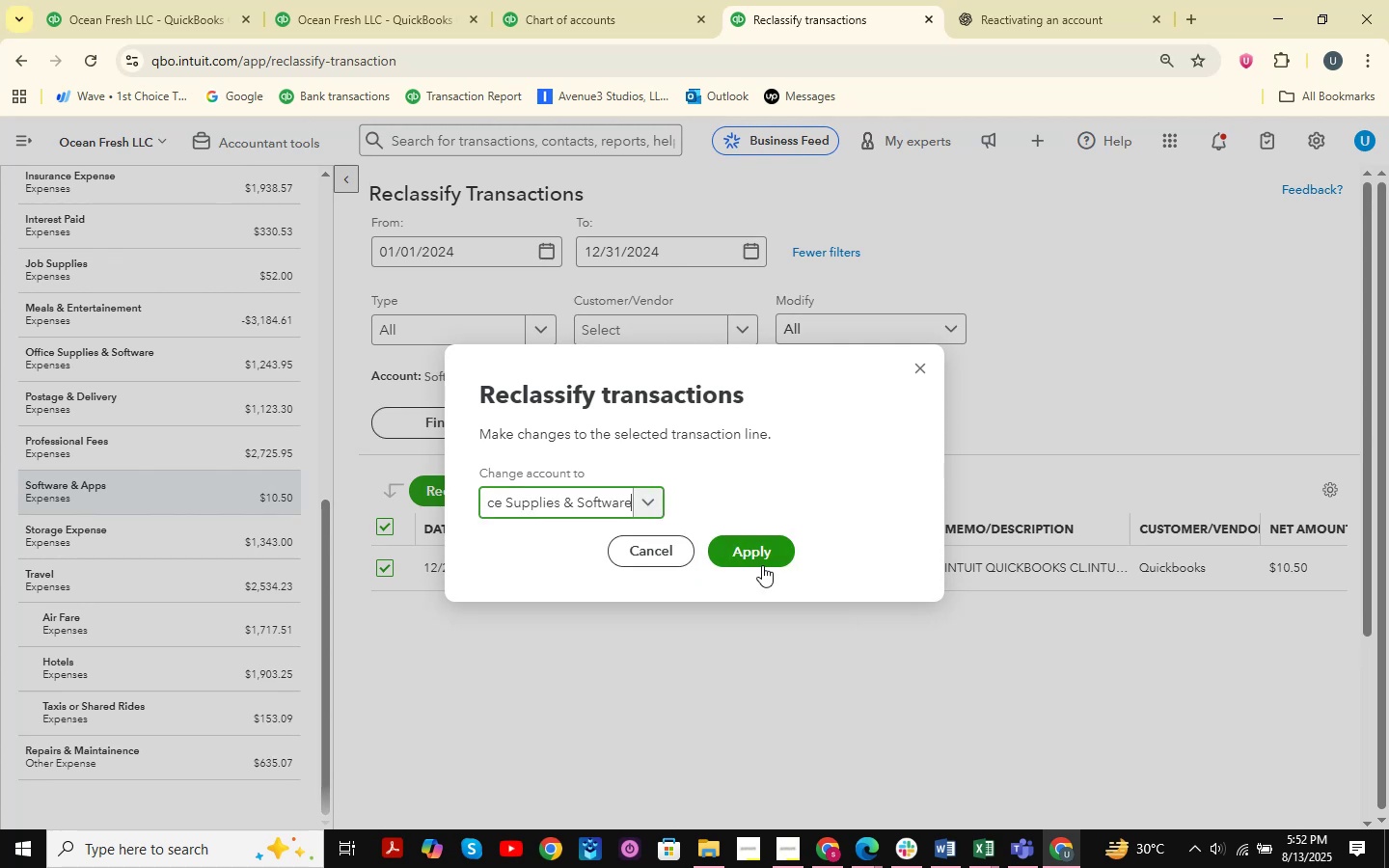 
left_click([762, 559])
 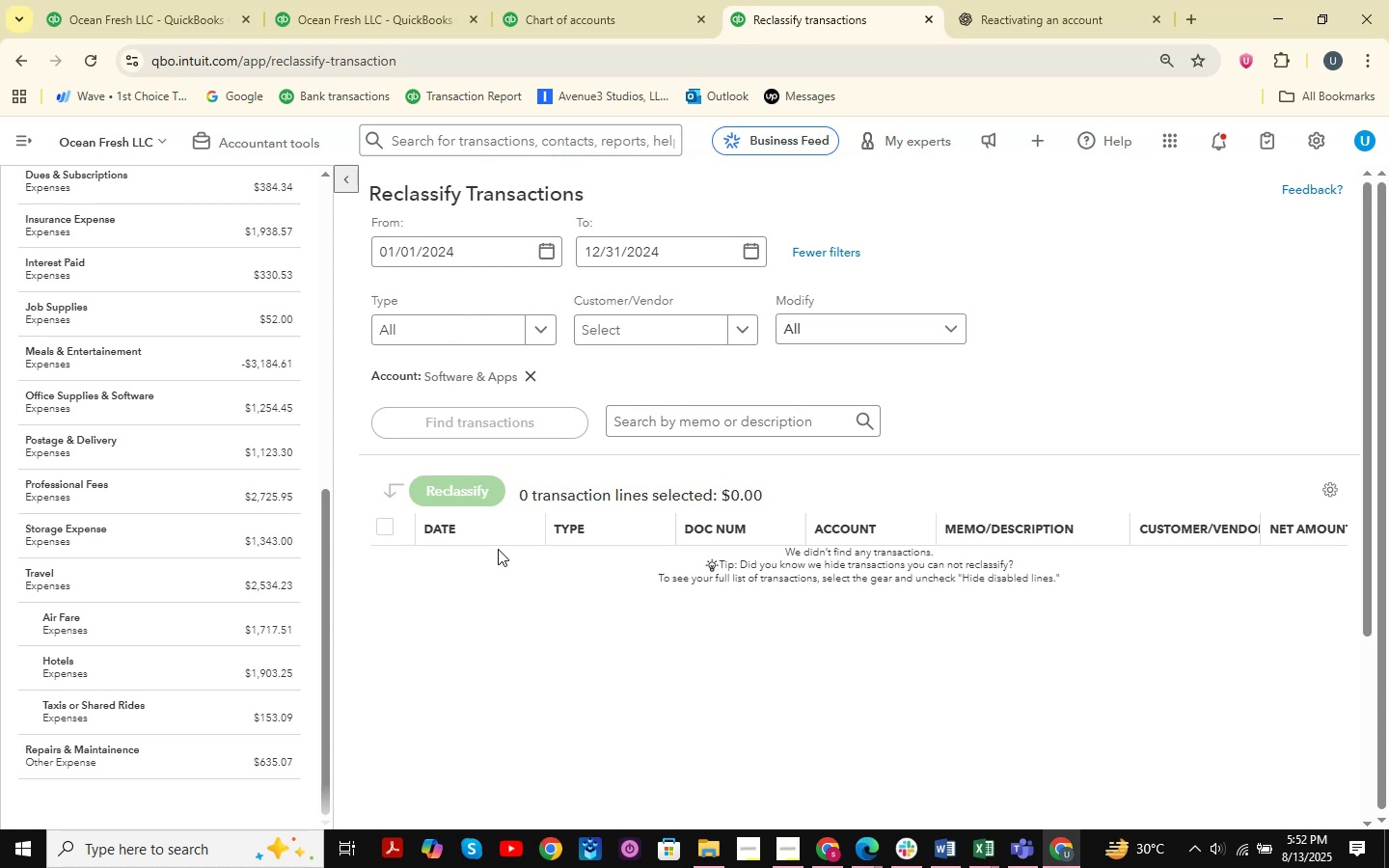 
wait(12.88)
 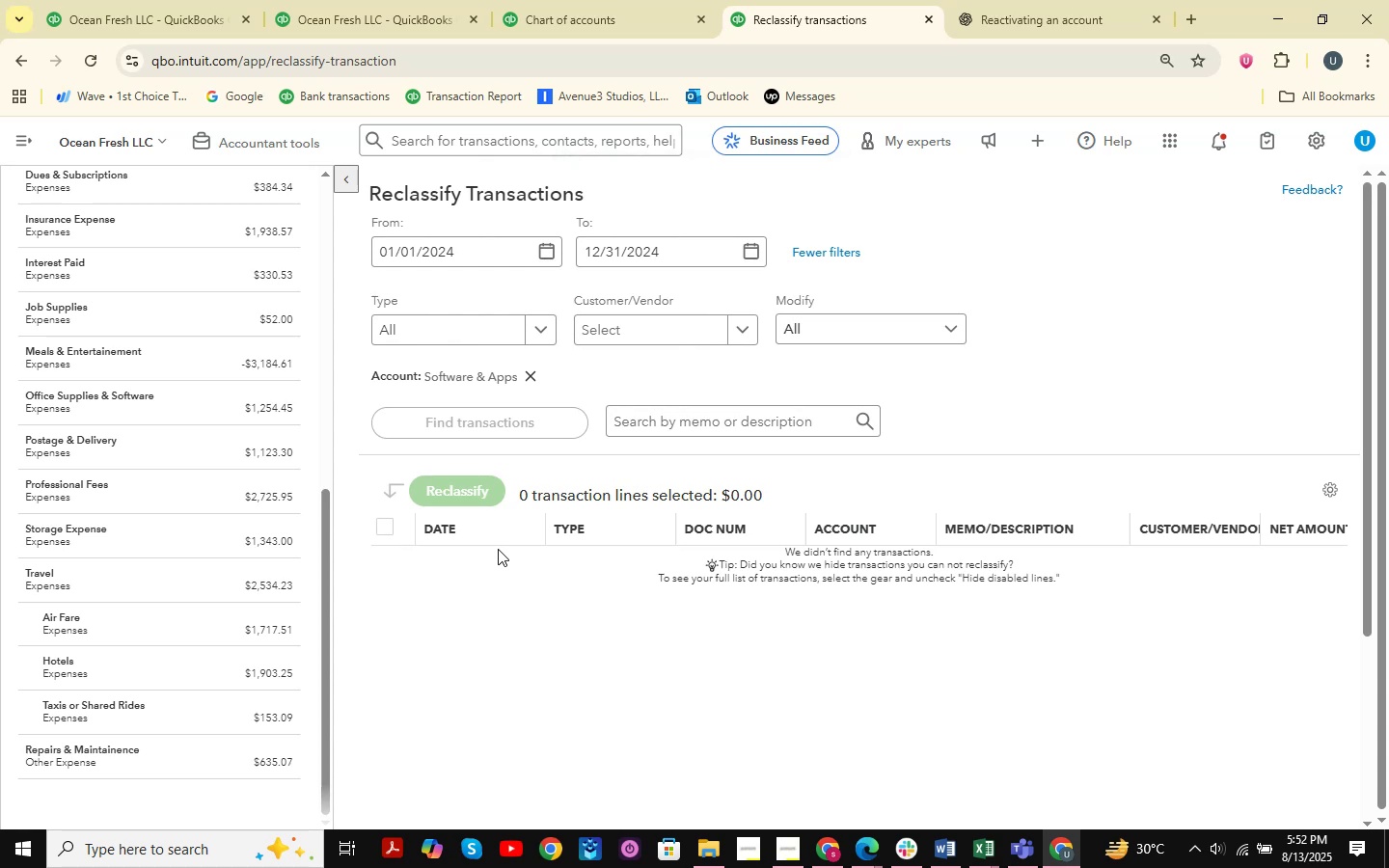 
scroll: coordinate [216, 616], scroll_direction: down, amount: 1.0
 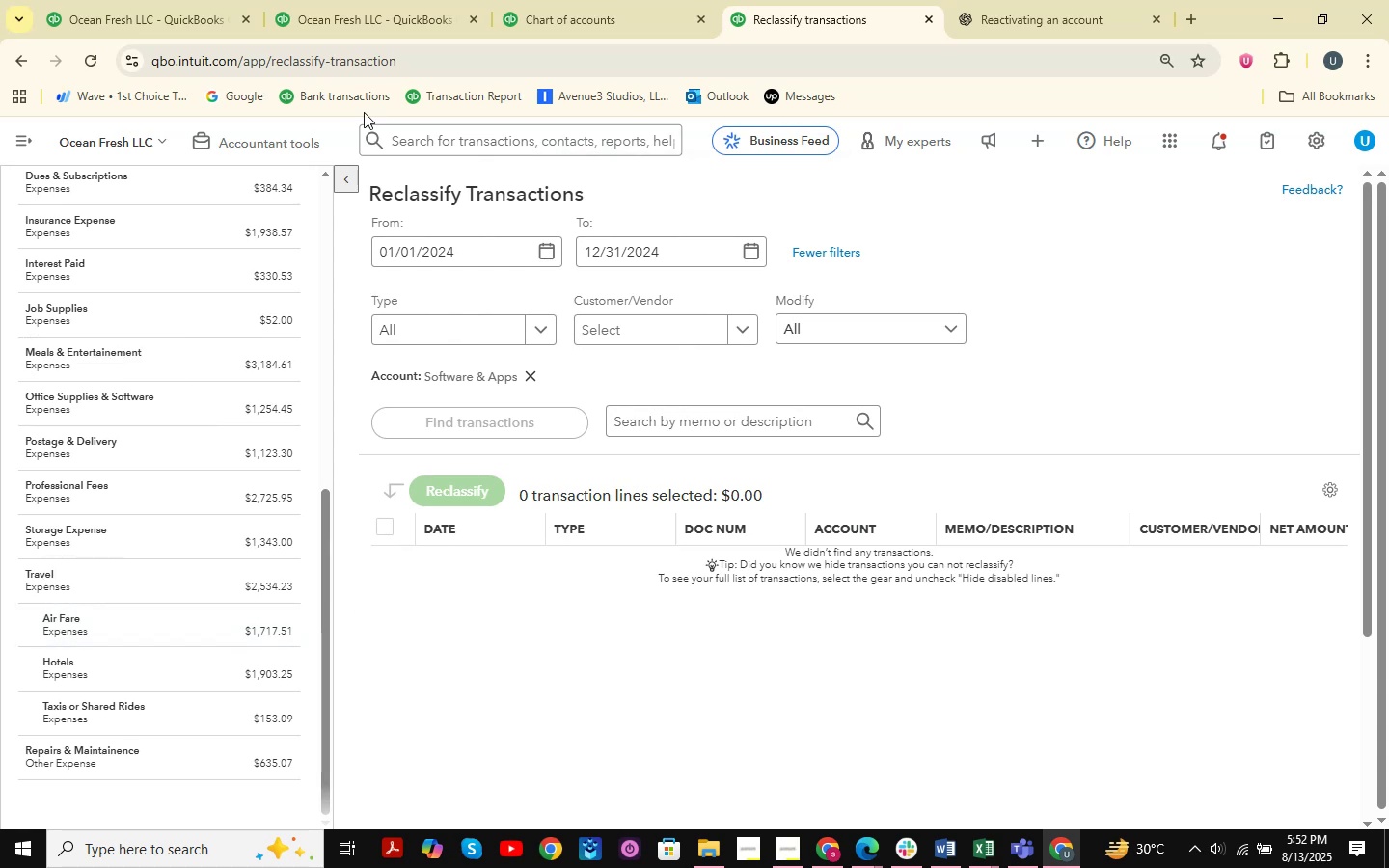 
left_click([389, 0])
 